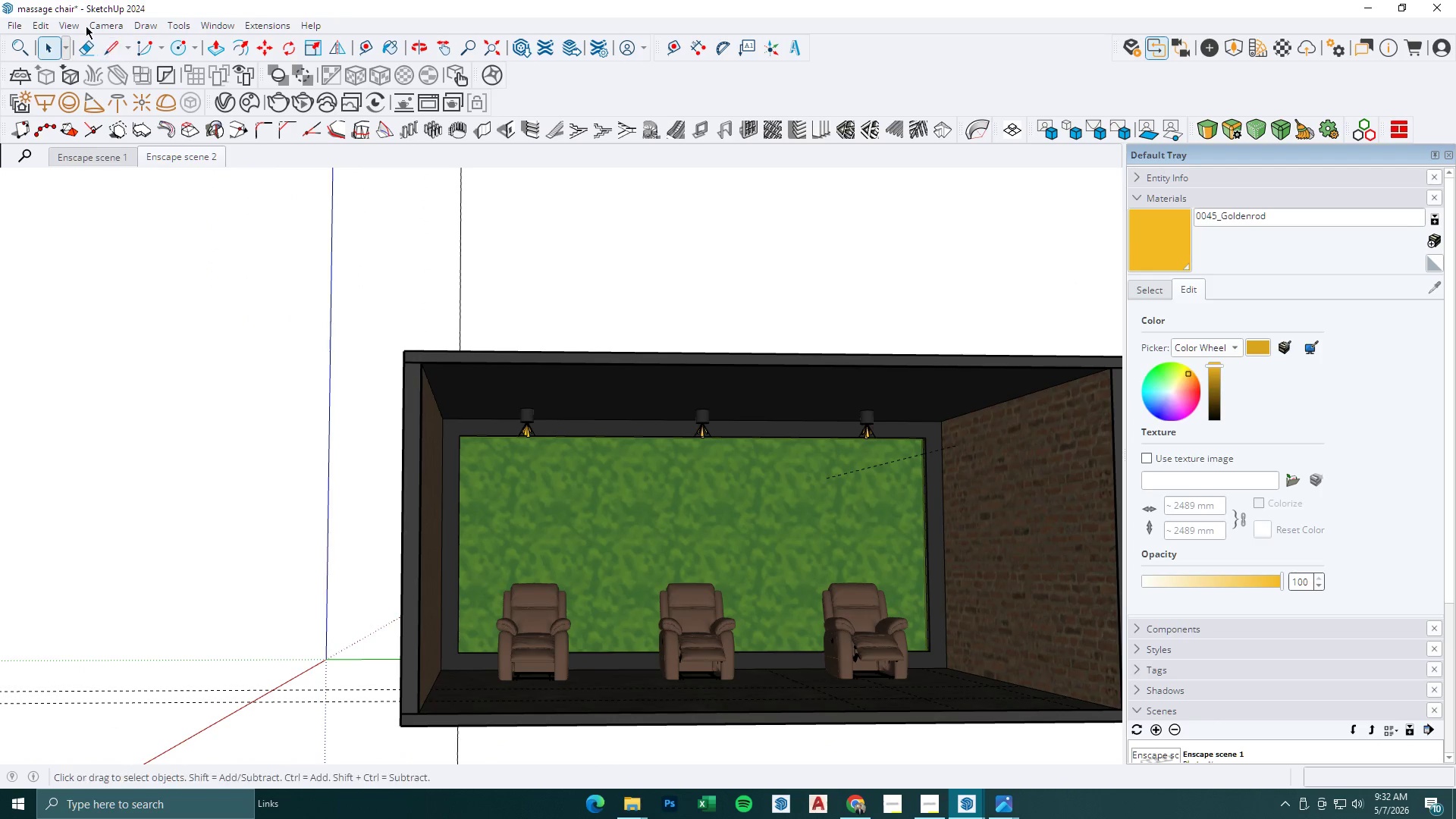 
left_click([39, 26])
 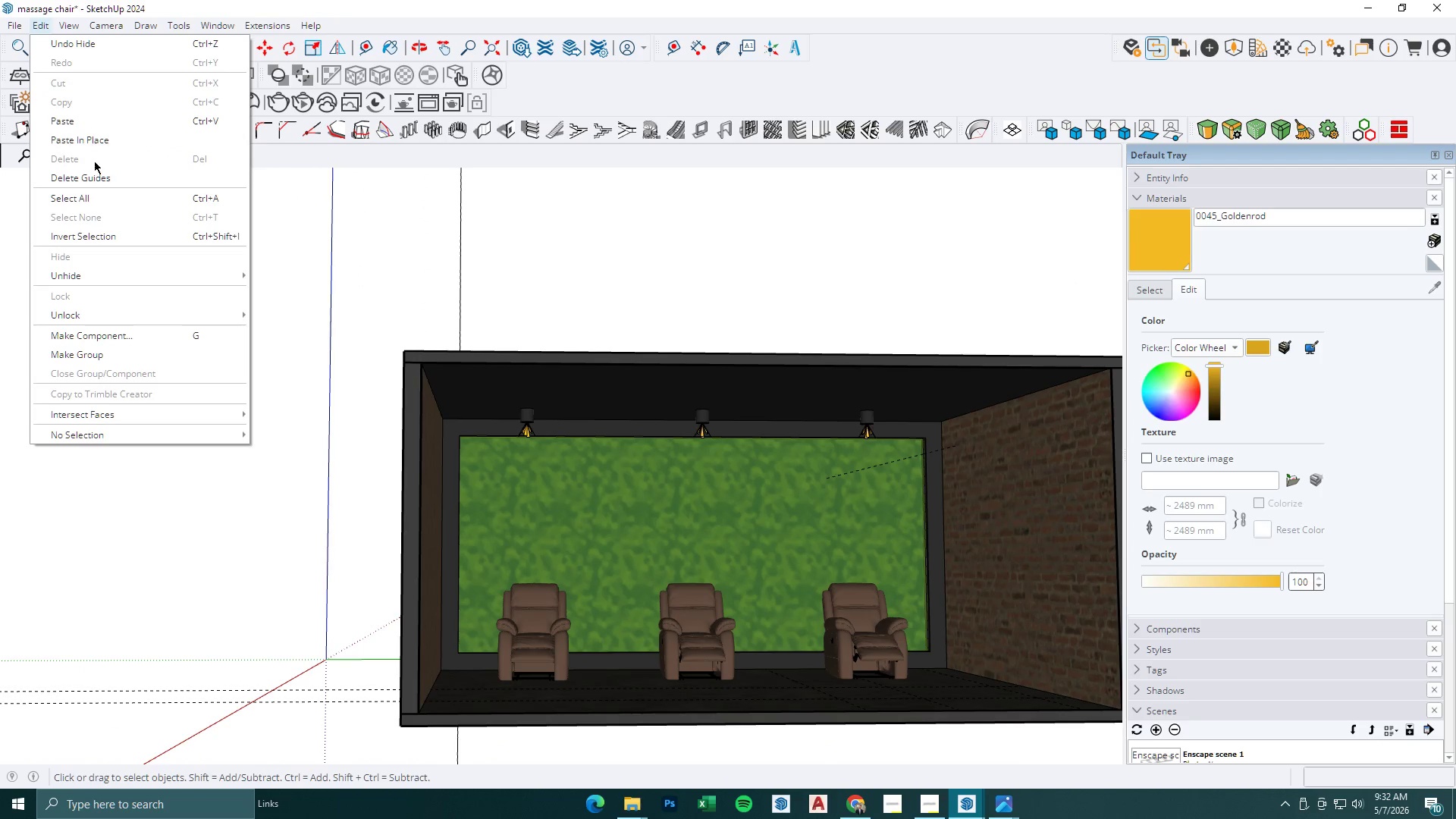 
left_click([94, 176])
 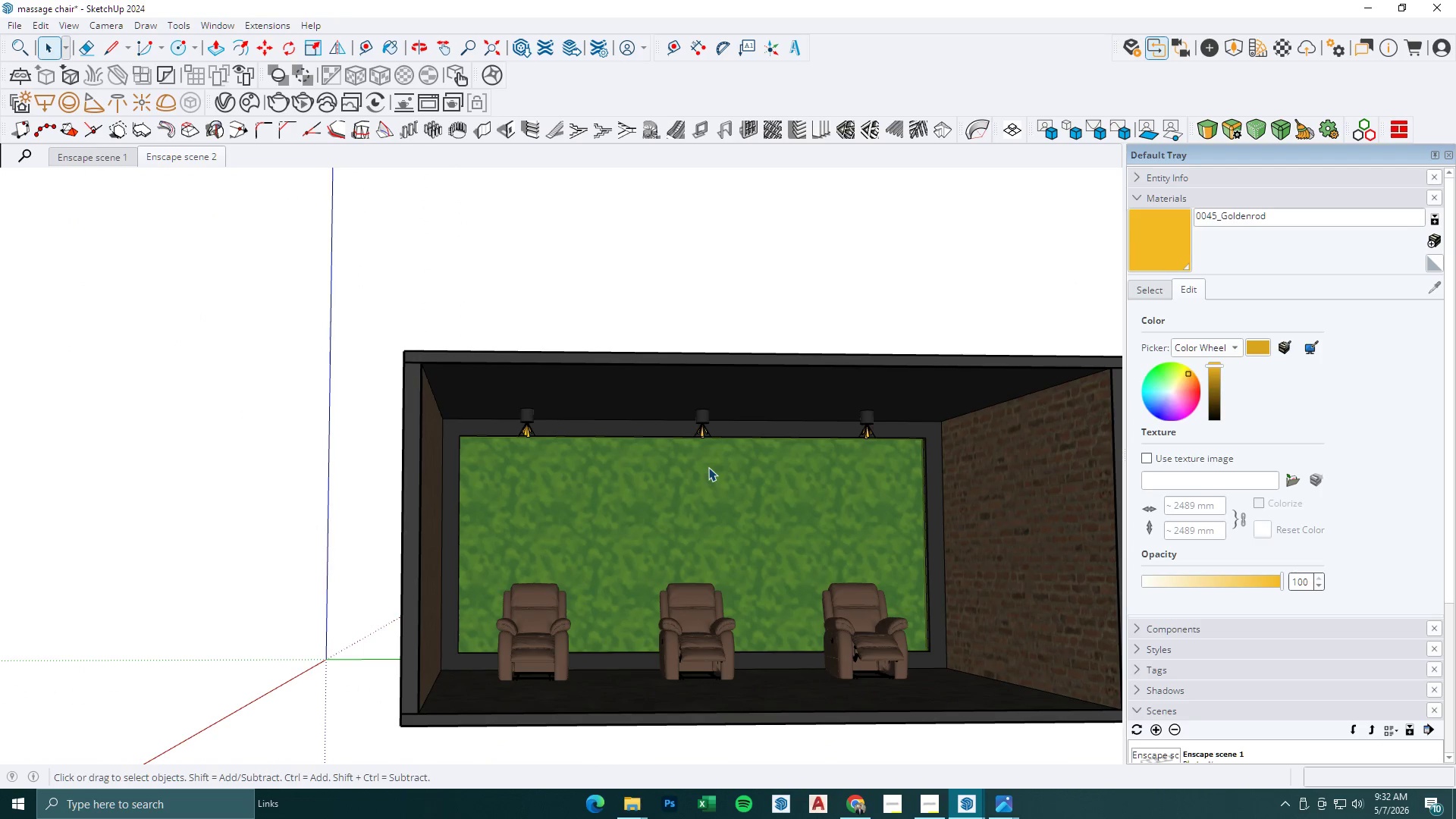 
scroll: coordinate [804, 574], scroll_direction: up, amount: 4.0
 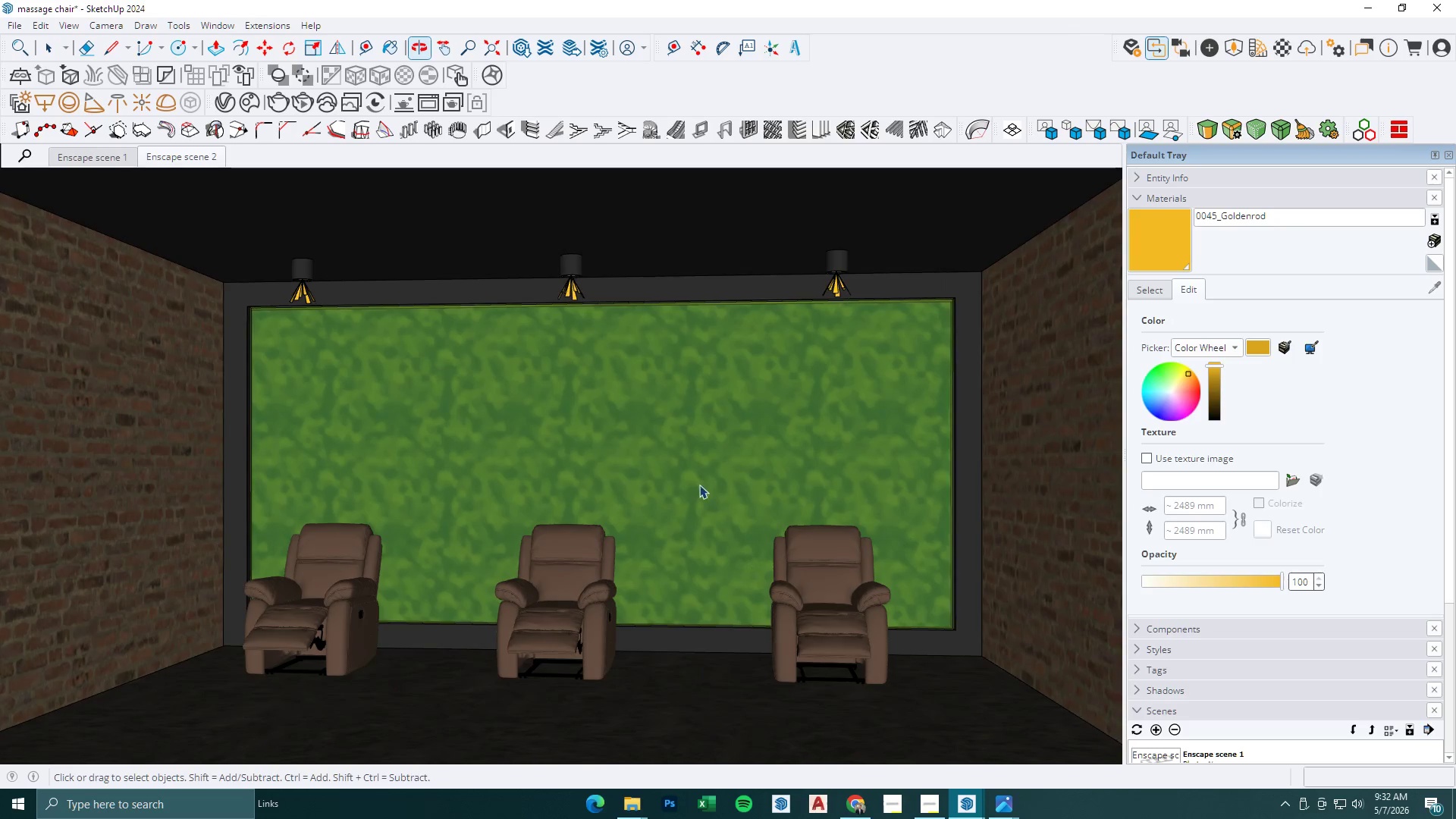 
scroll: coordinate [690, 470], scroll_direction: down, amount: 3.0
 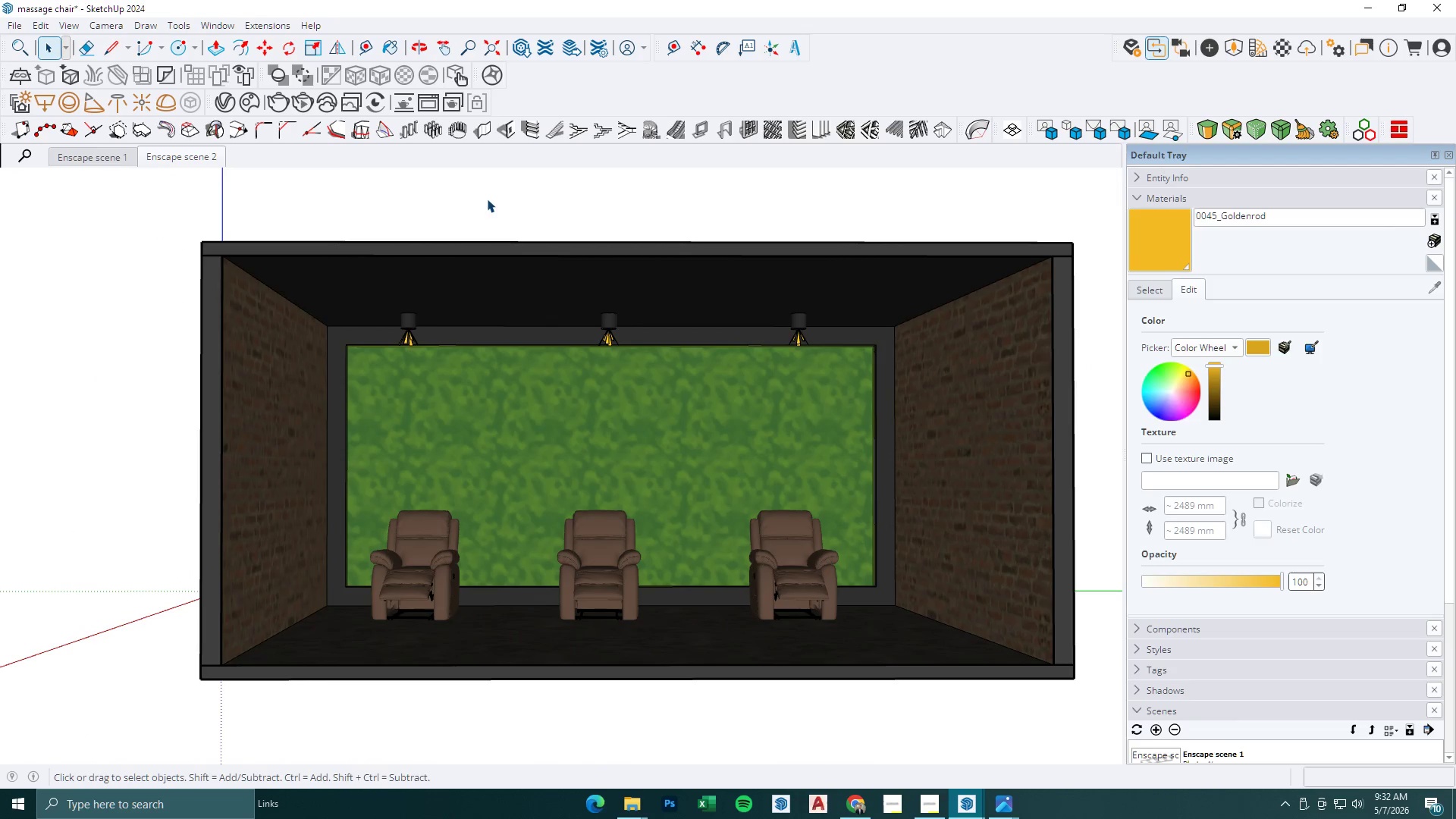 
left_click([1121, 44])
 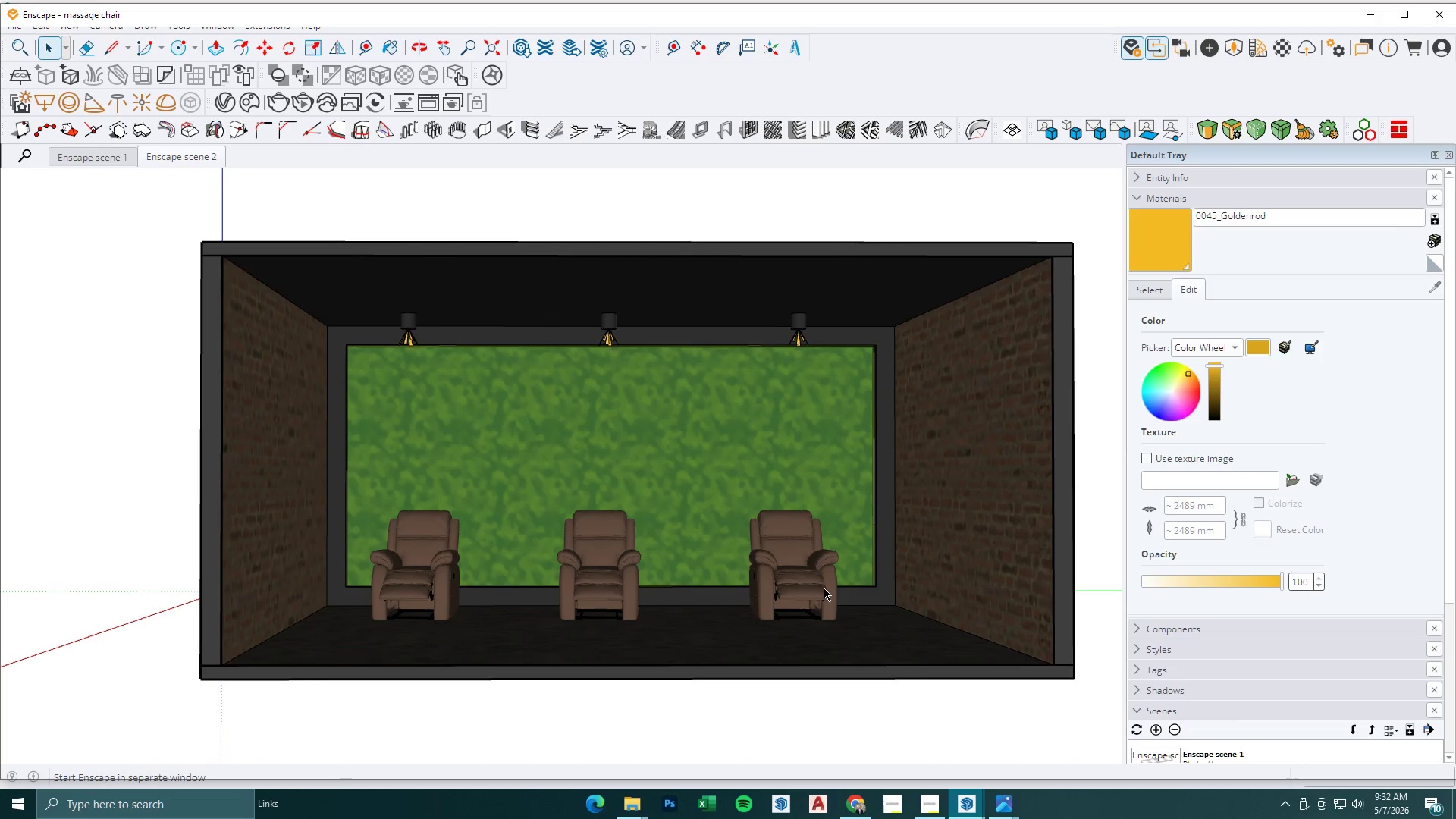 
left_click([848, 804])
 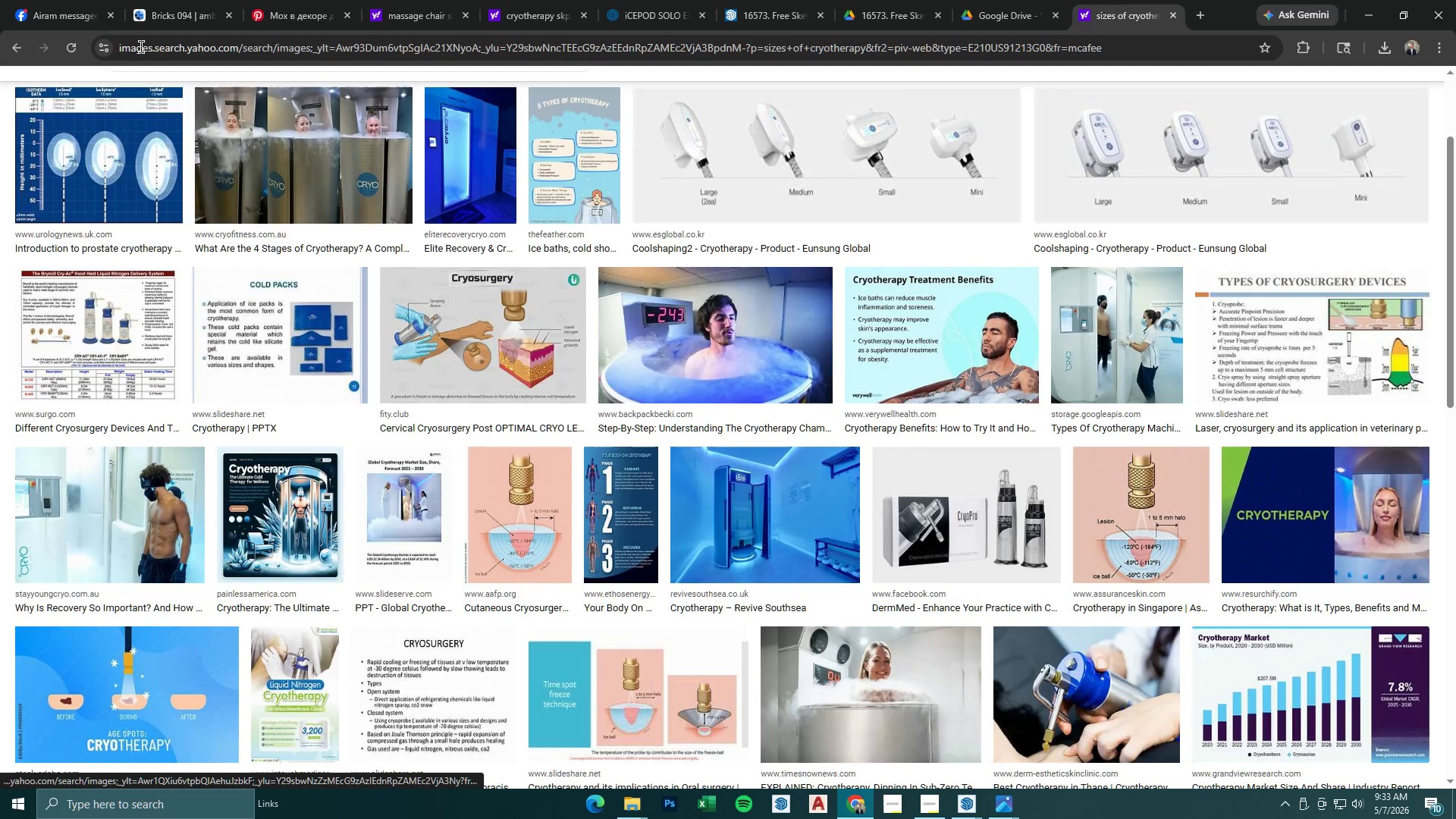 
left_click([83, 0])
 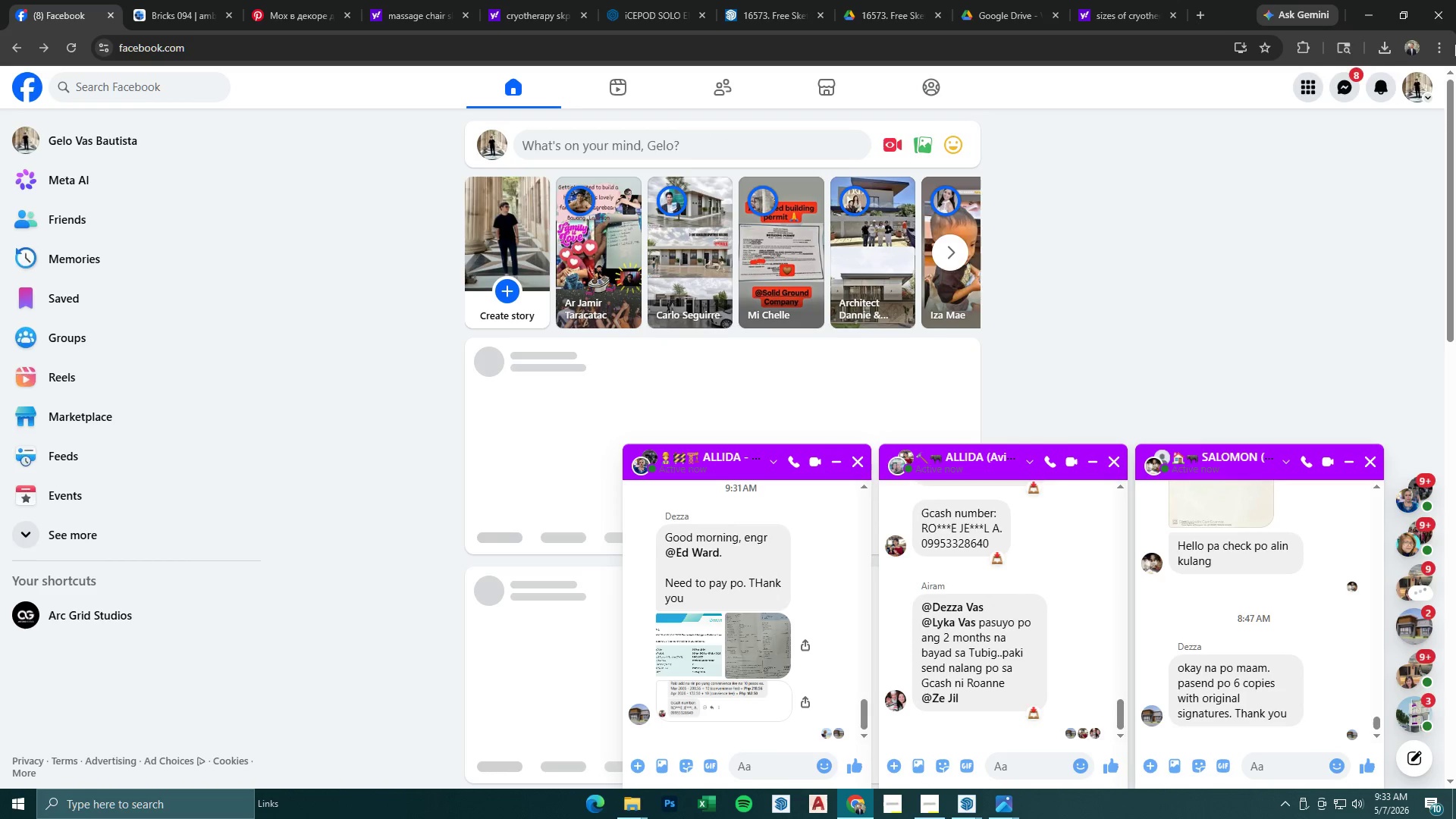 
left_click([1359, 98])
 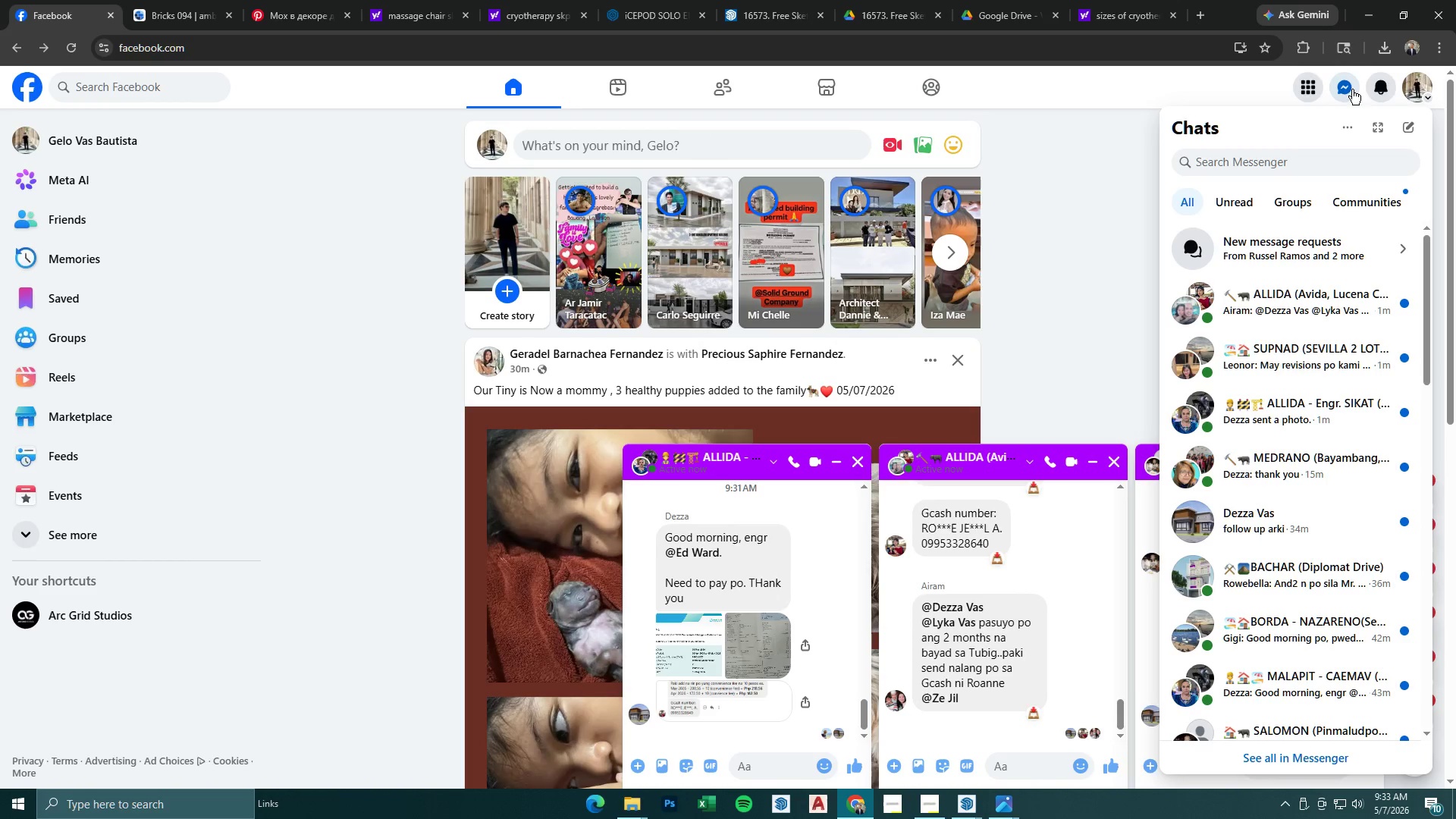 
left_click([1357, 503])
 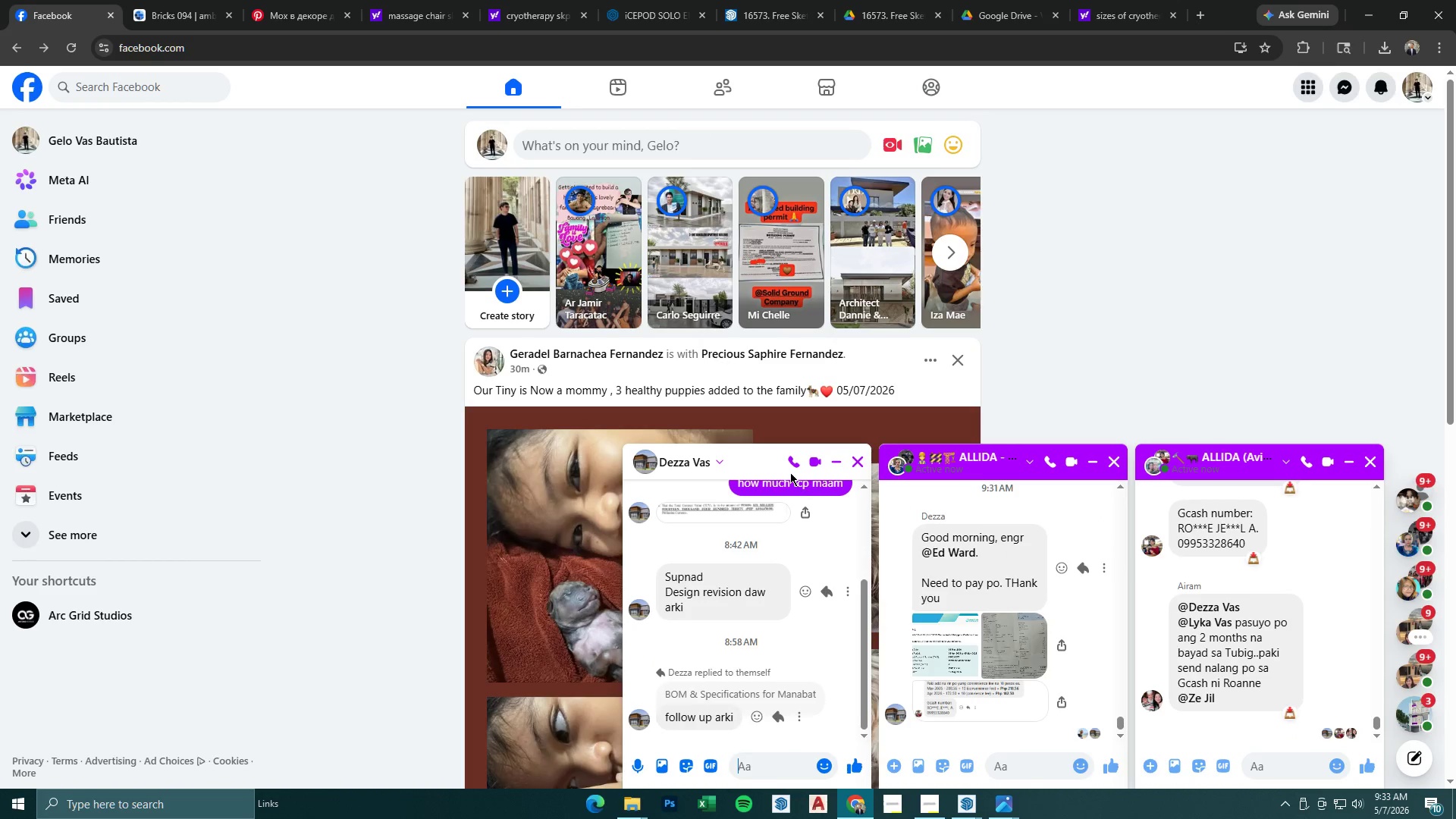 
wait(5.05)
 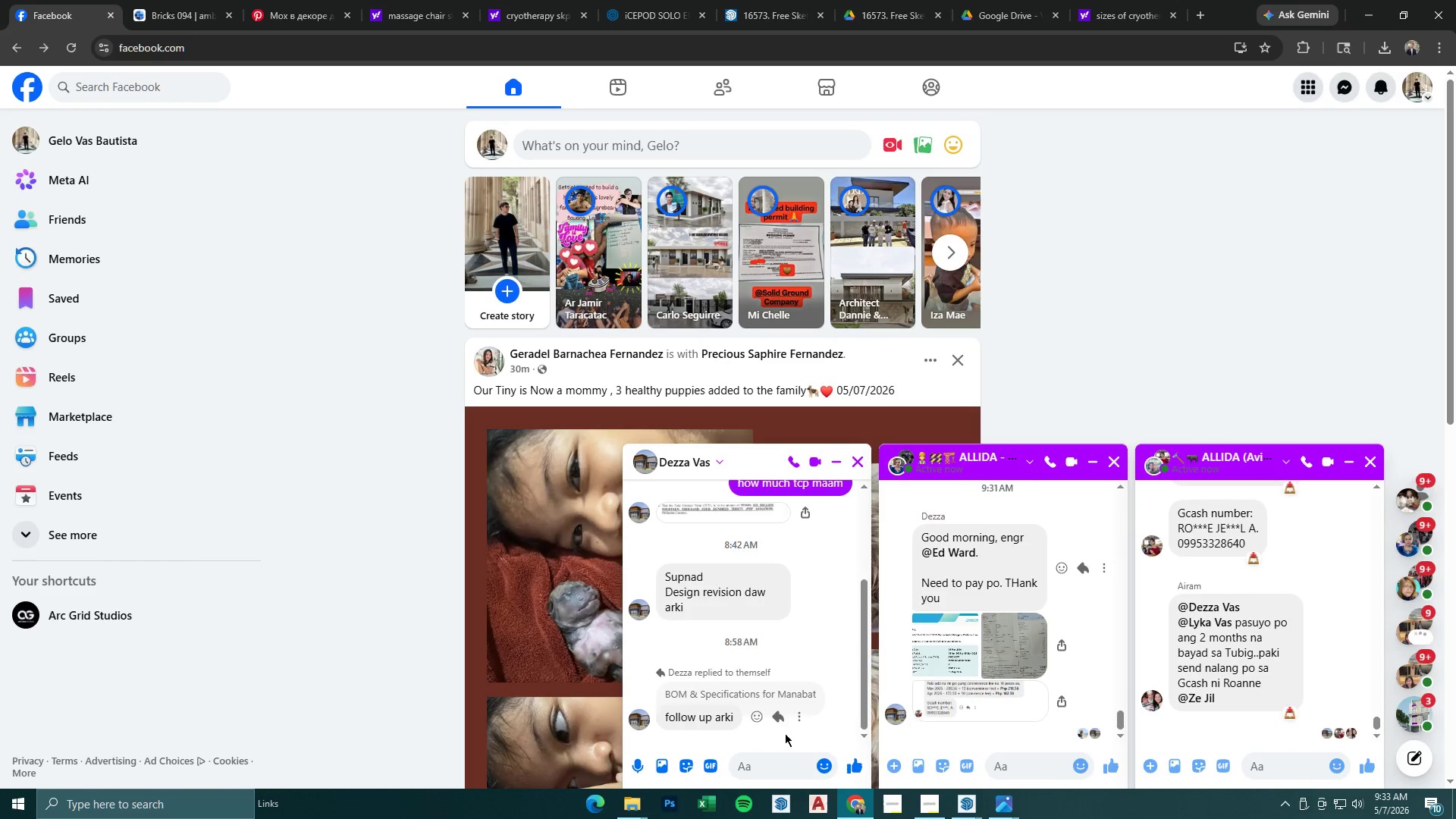 
left_click([1348, 86])
 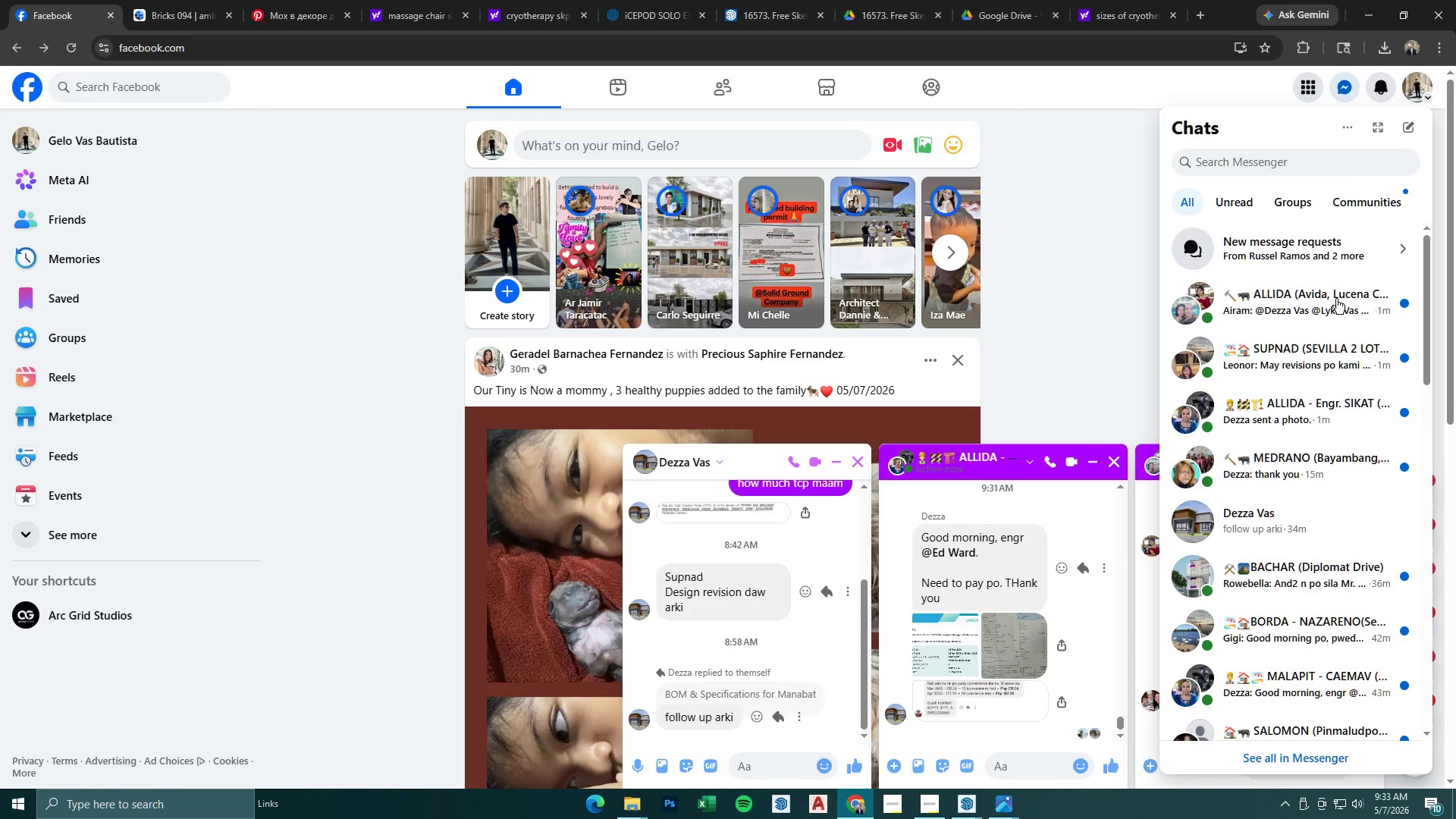 
left_click([1336, 373])
 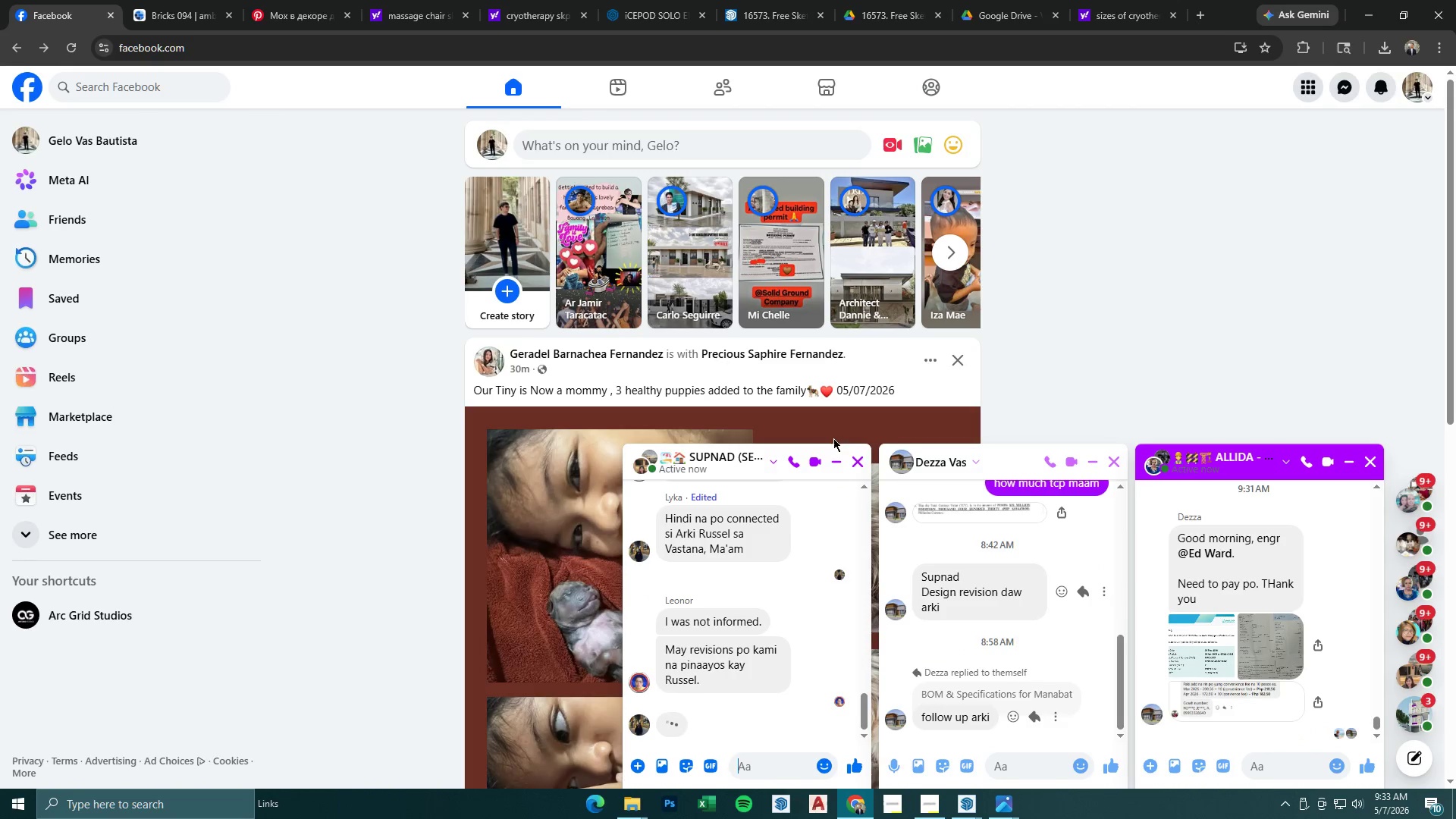 
mouse_move([799, 457])
 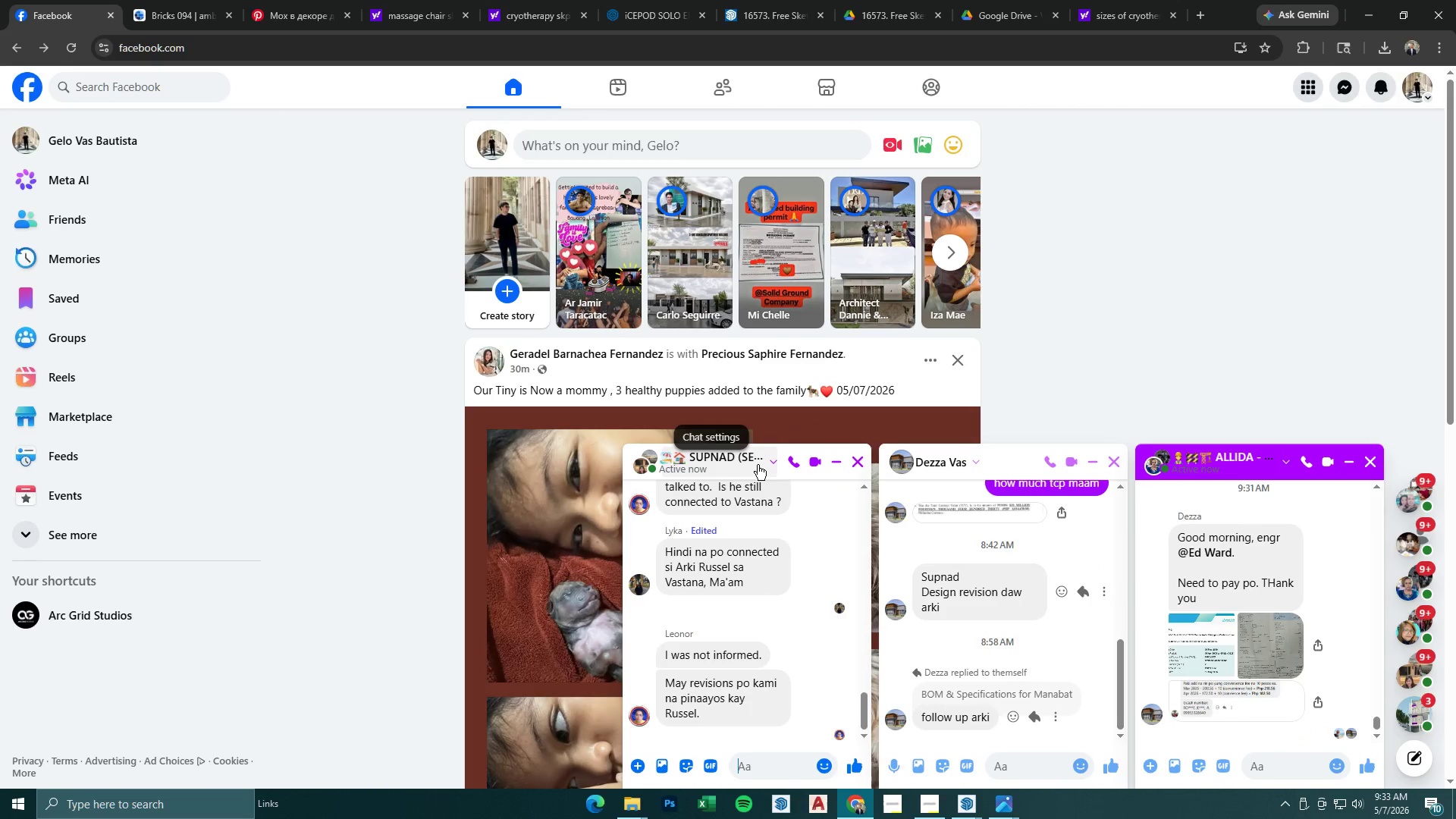 
mouse_move([820, 435])
 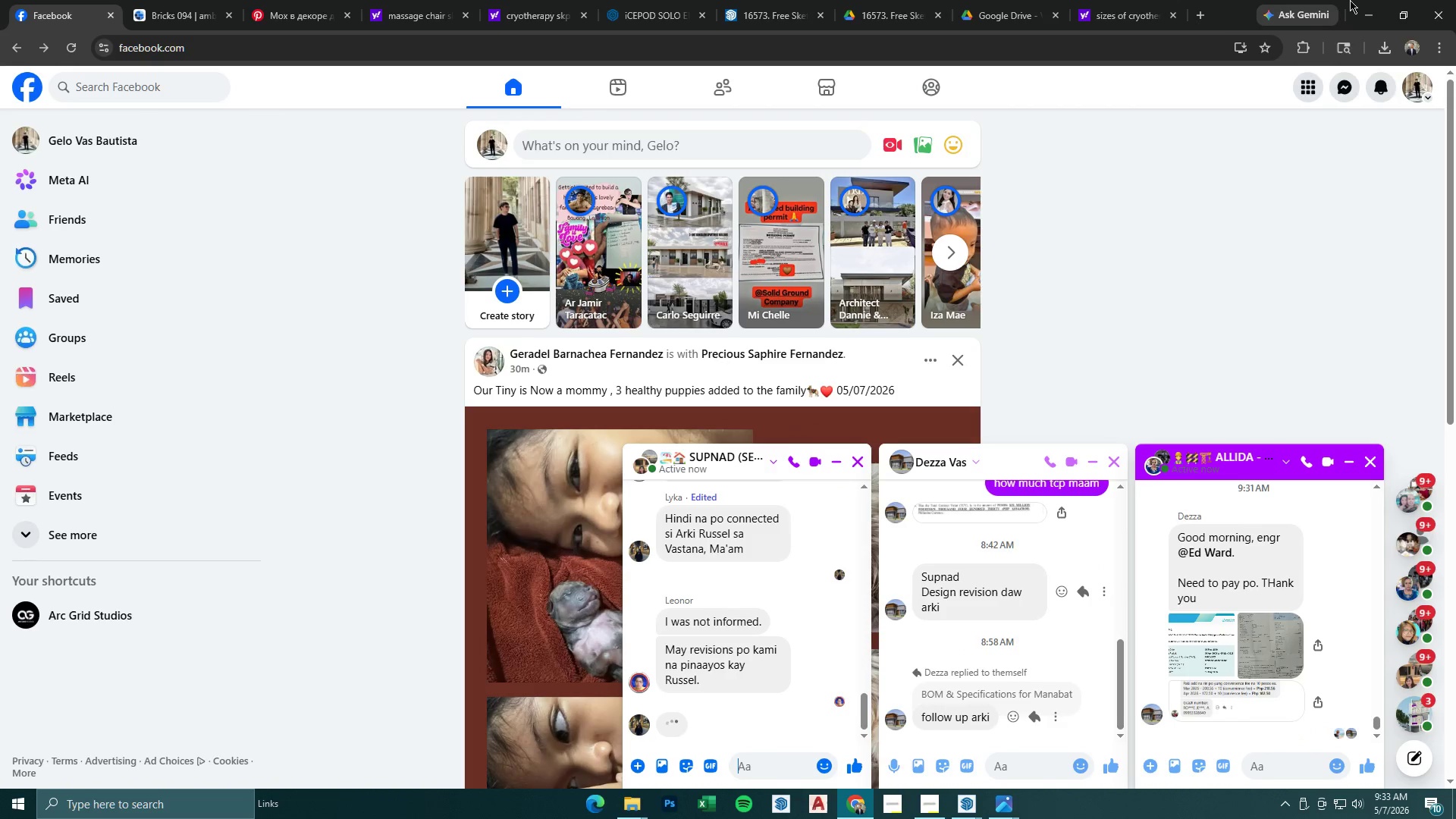 
left_click([1369, 23])
 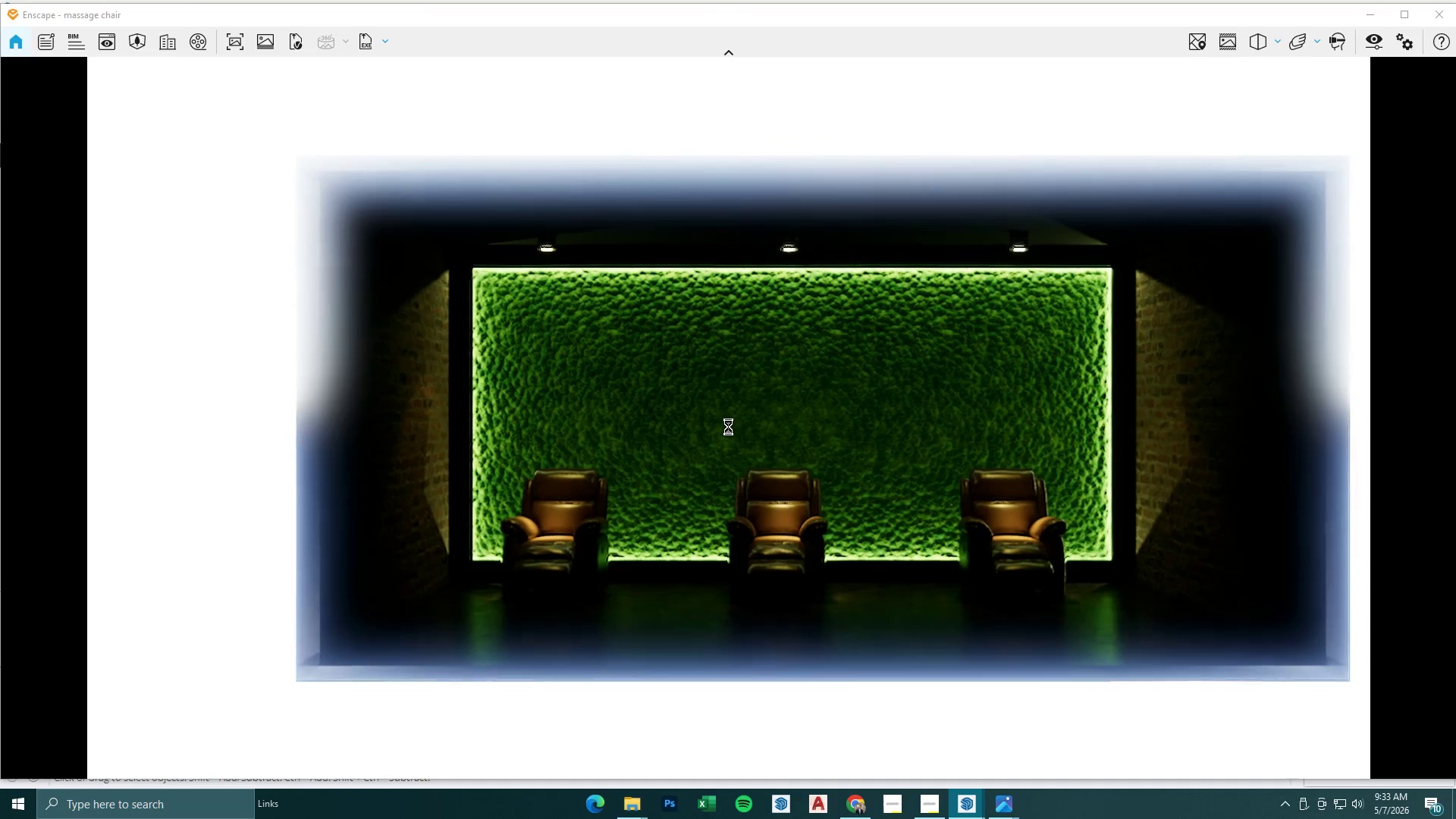 
hold_key(key=W, duration=0.52)
 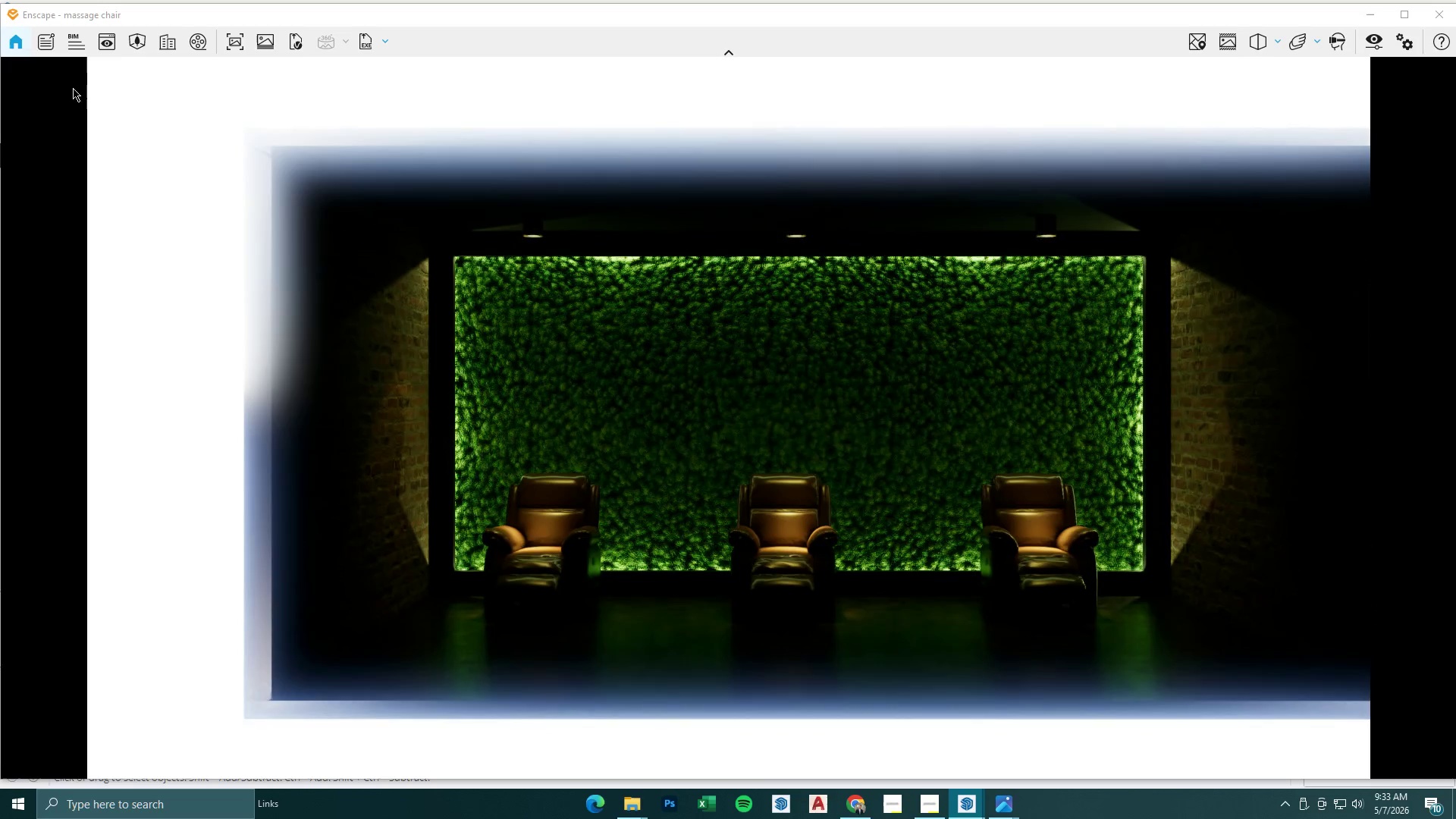 
key(W)
 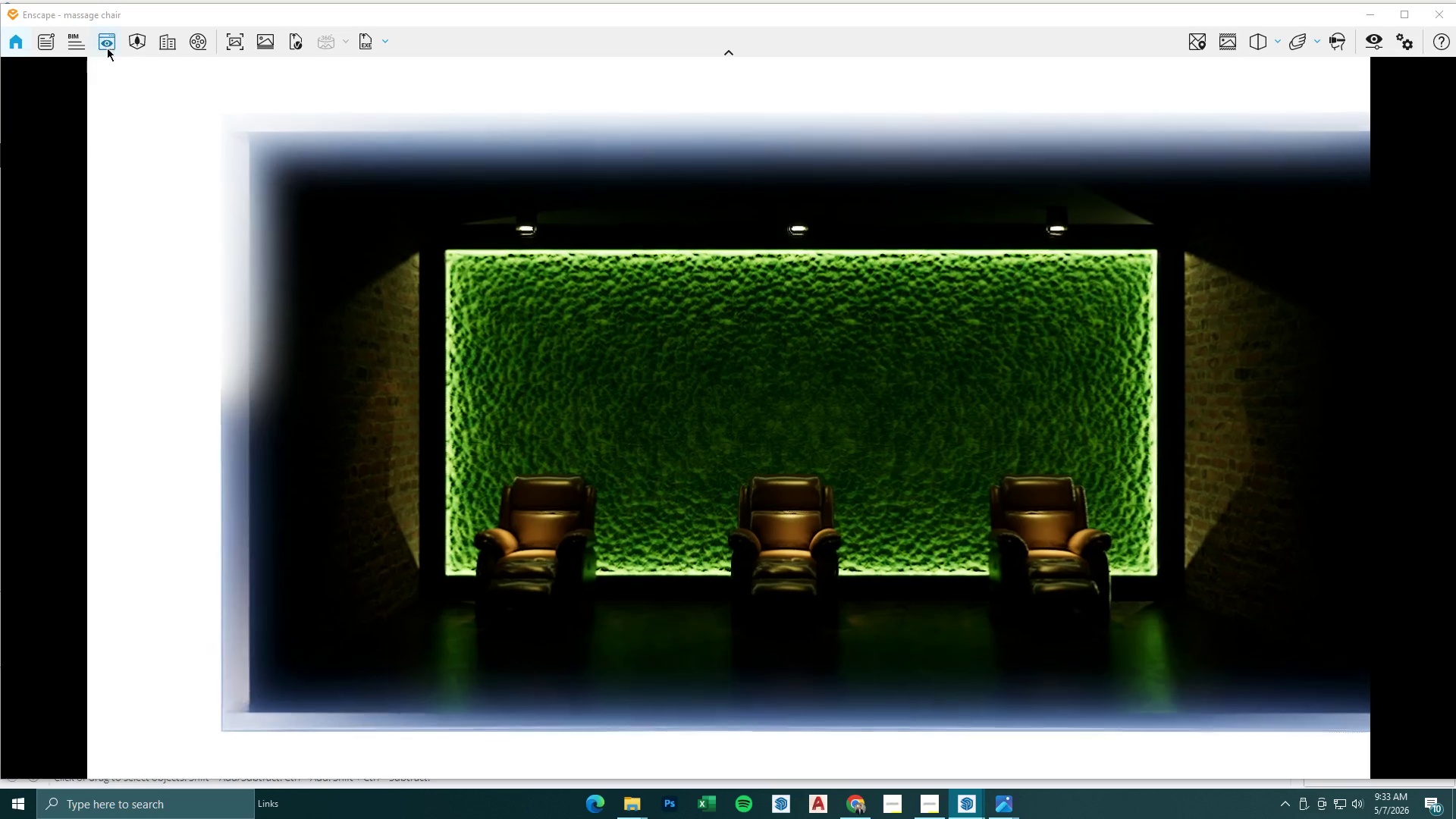 
left_click([115, 42])
 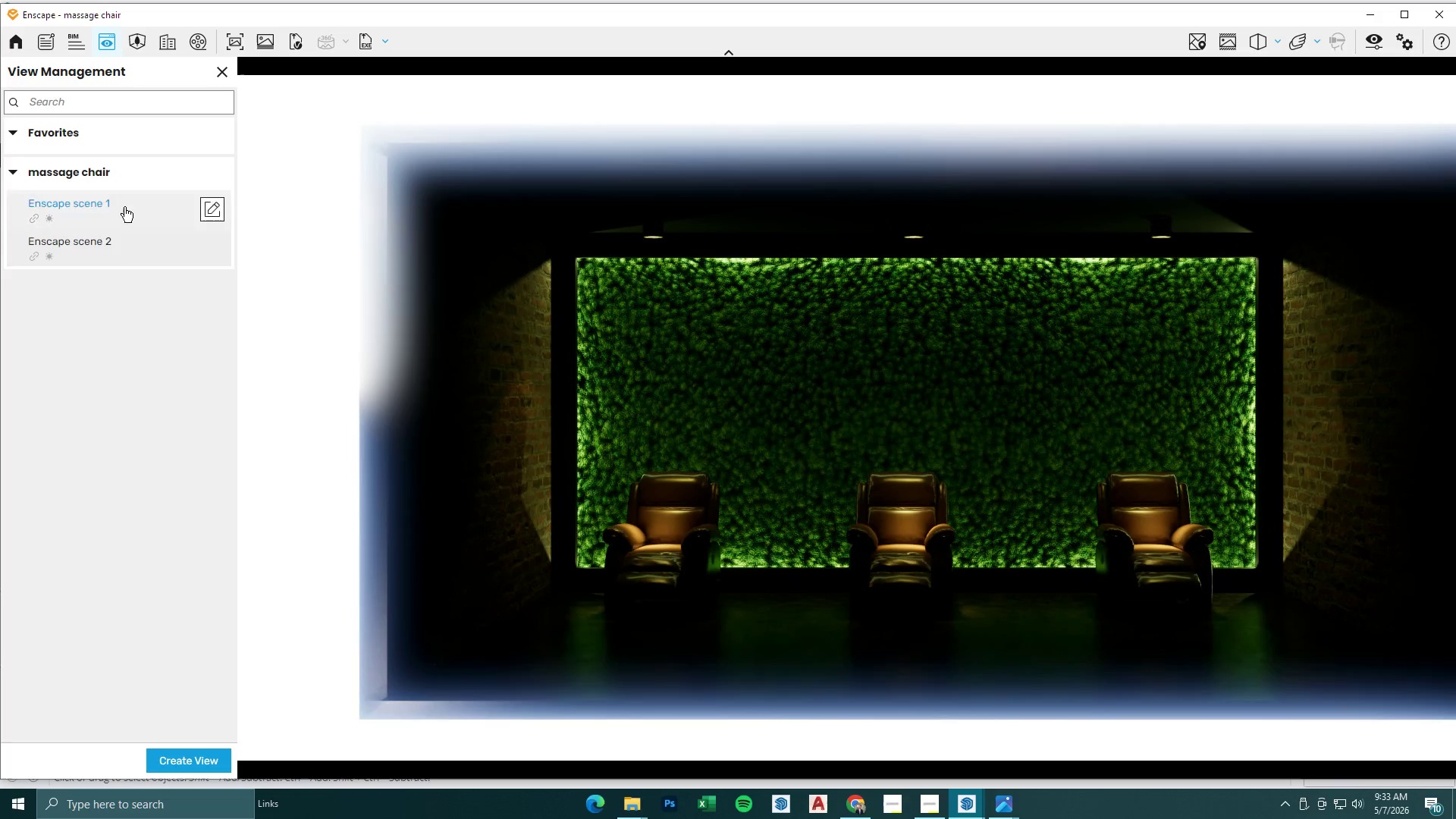 
left_click([121, 247])
 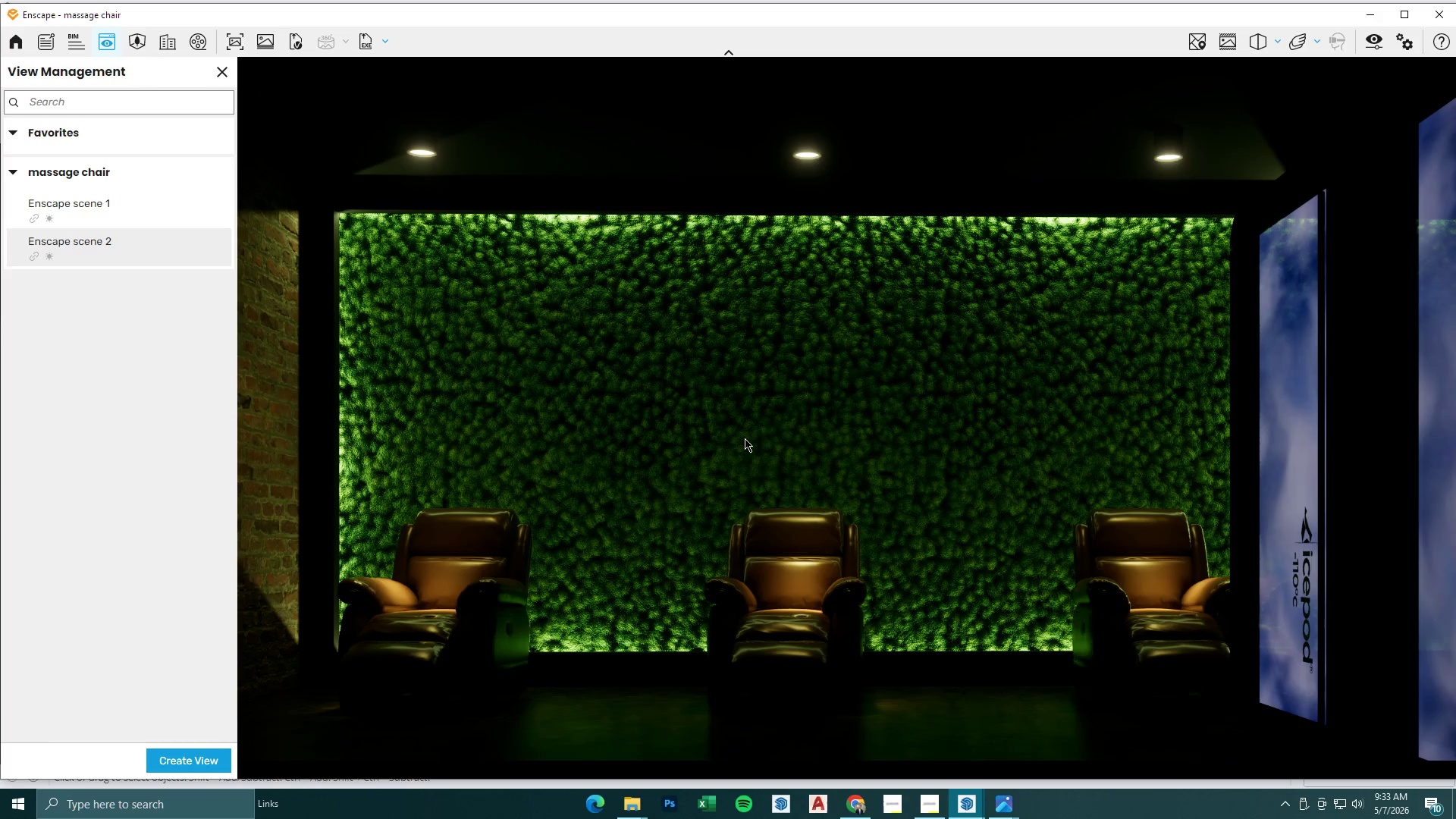 
wait(7.83)
 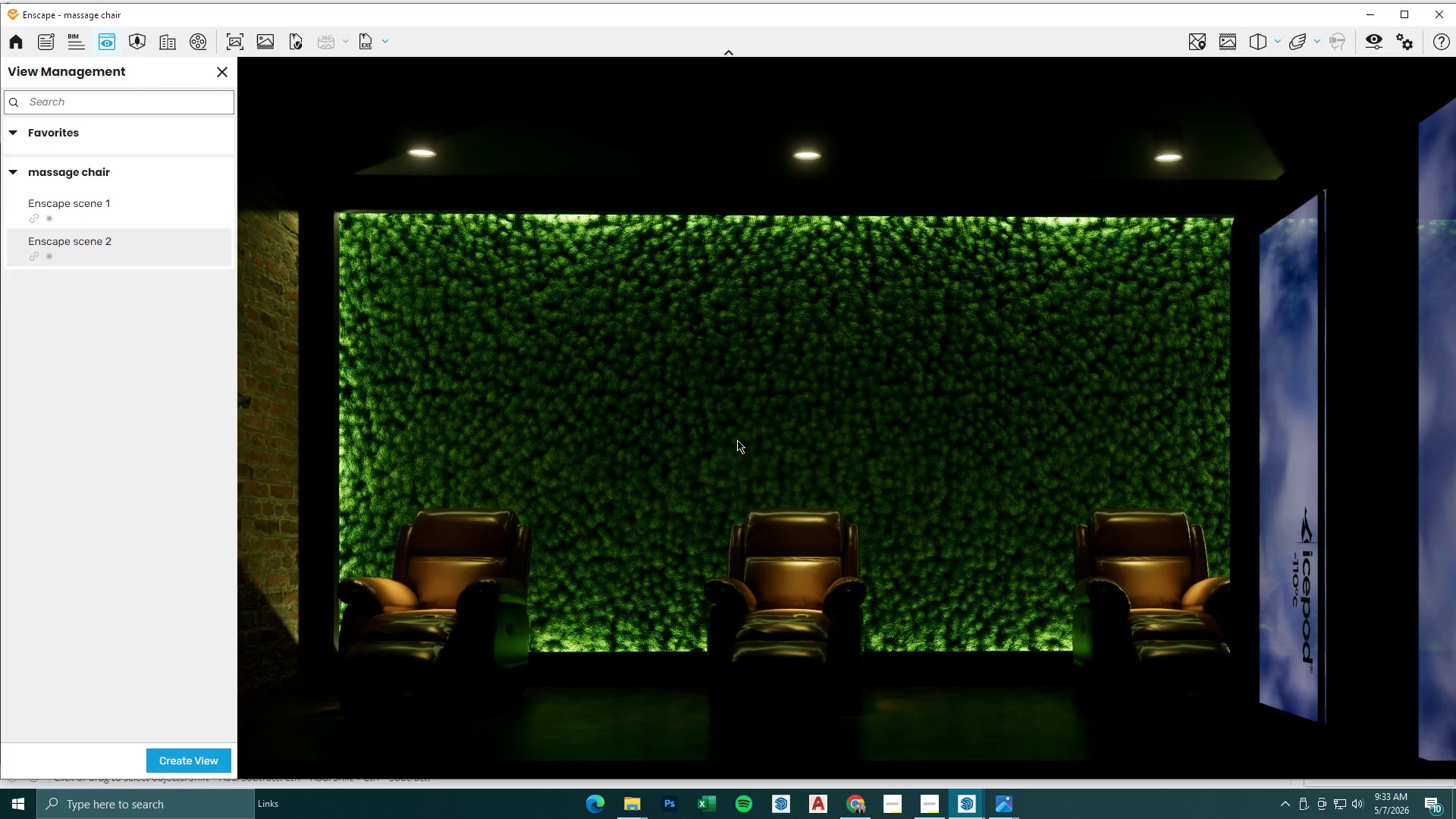 
left_click([1368, 13])
 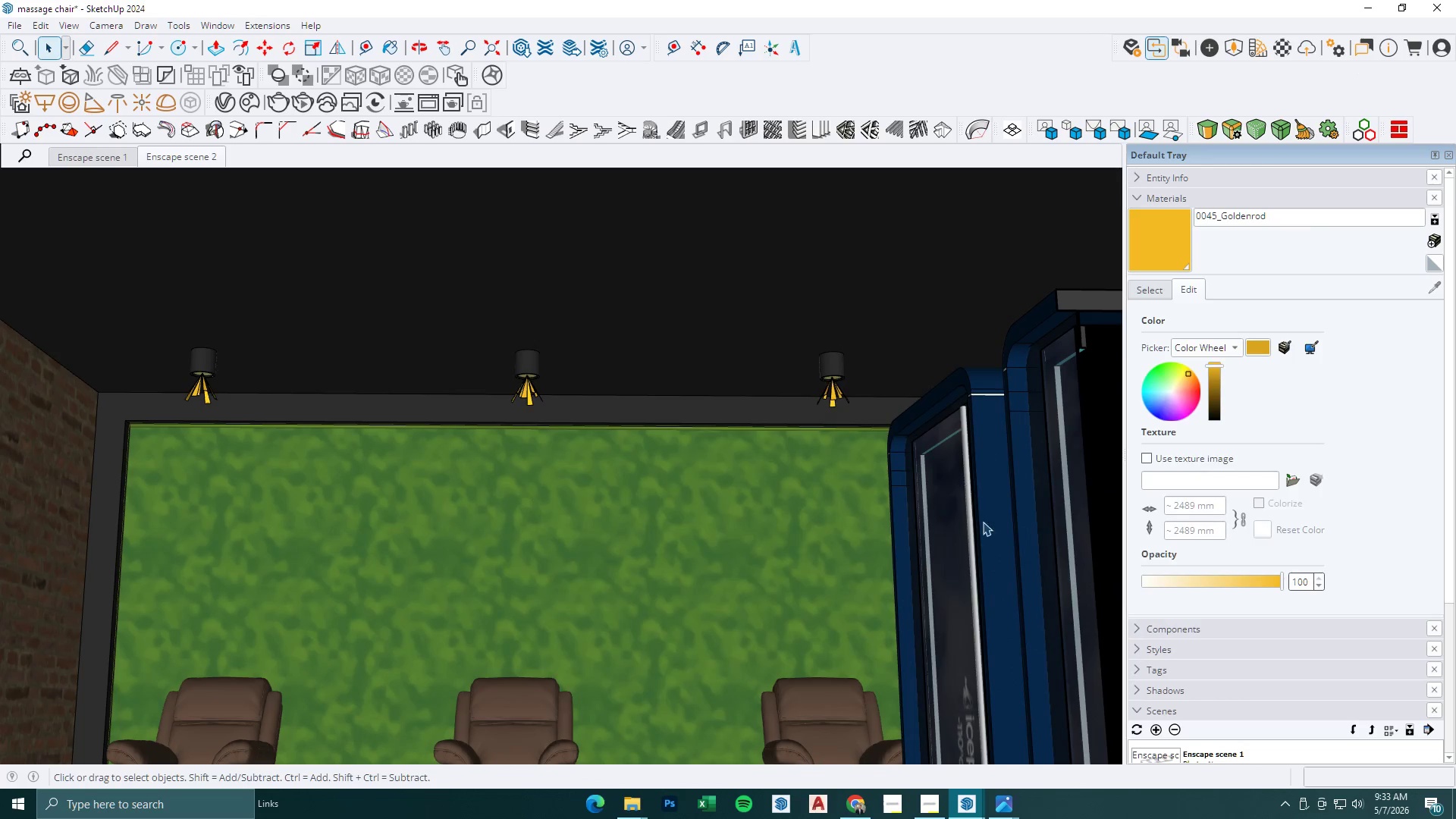 
left_click([988, 535])
 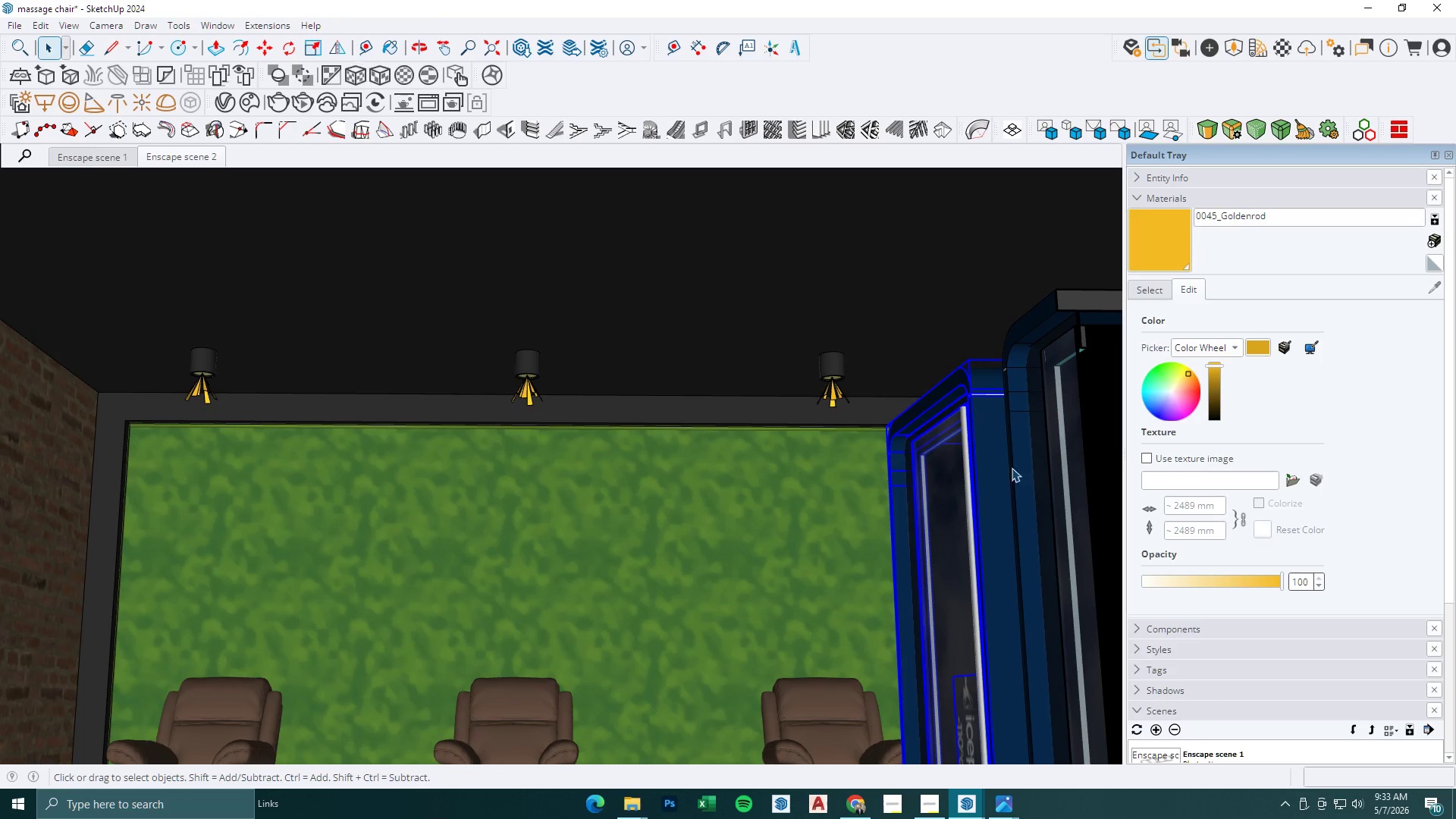 
hold_key(key=ControlLeft, duration=0.33)
left_click([1035, 447])
 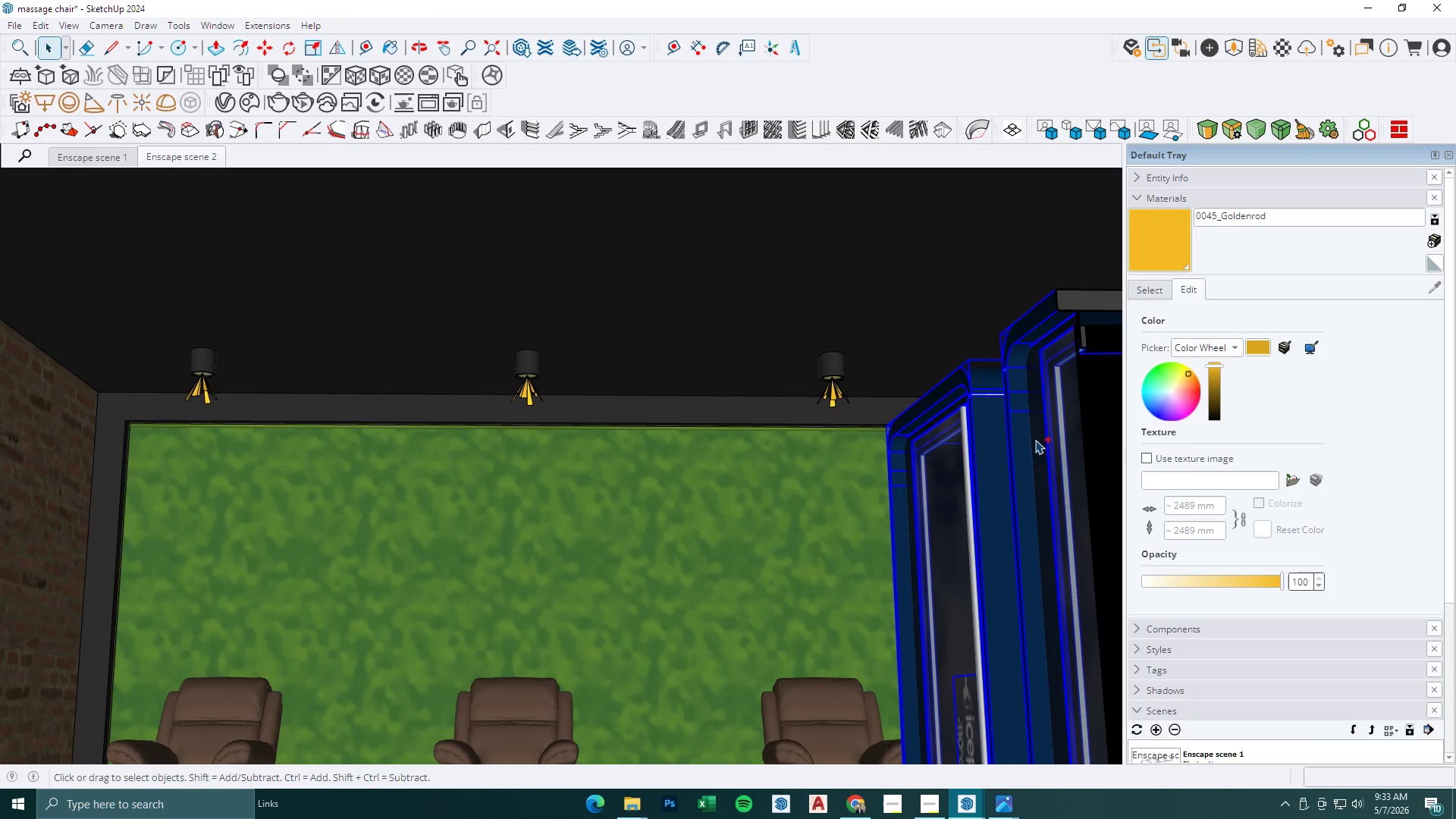 
right_click([1034, 436])
 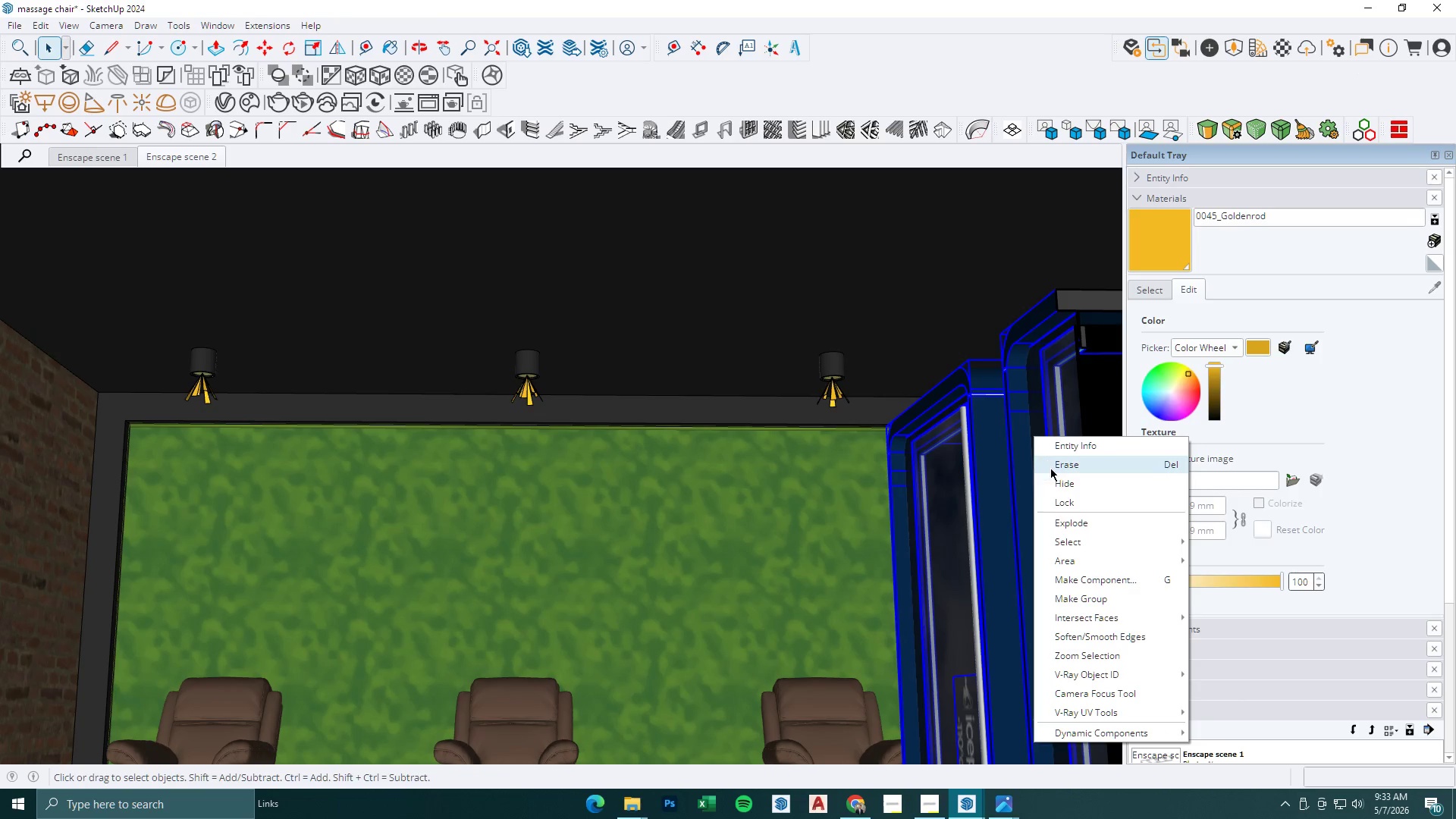 
left_click([1056, 482])
 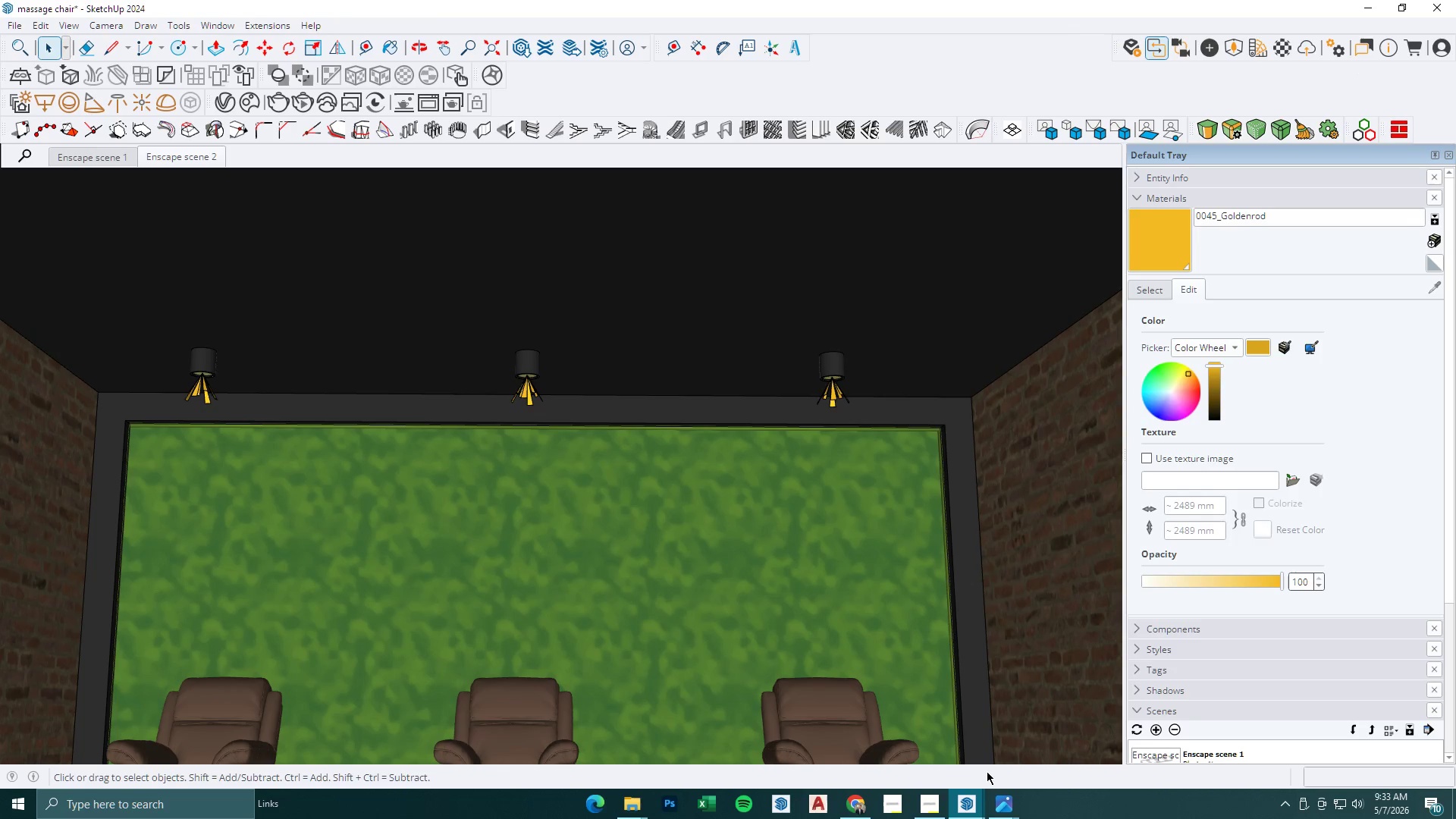 
left_click([978, 792])
 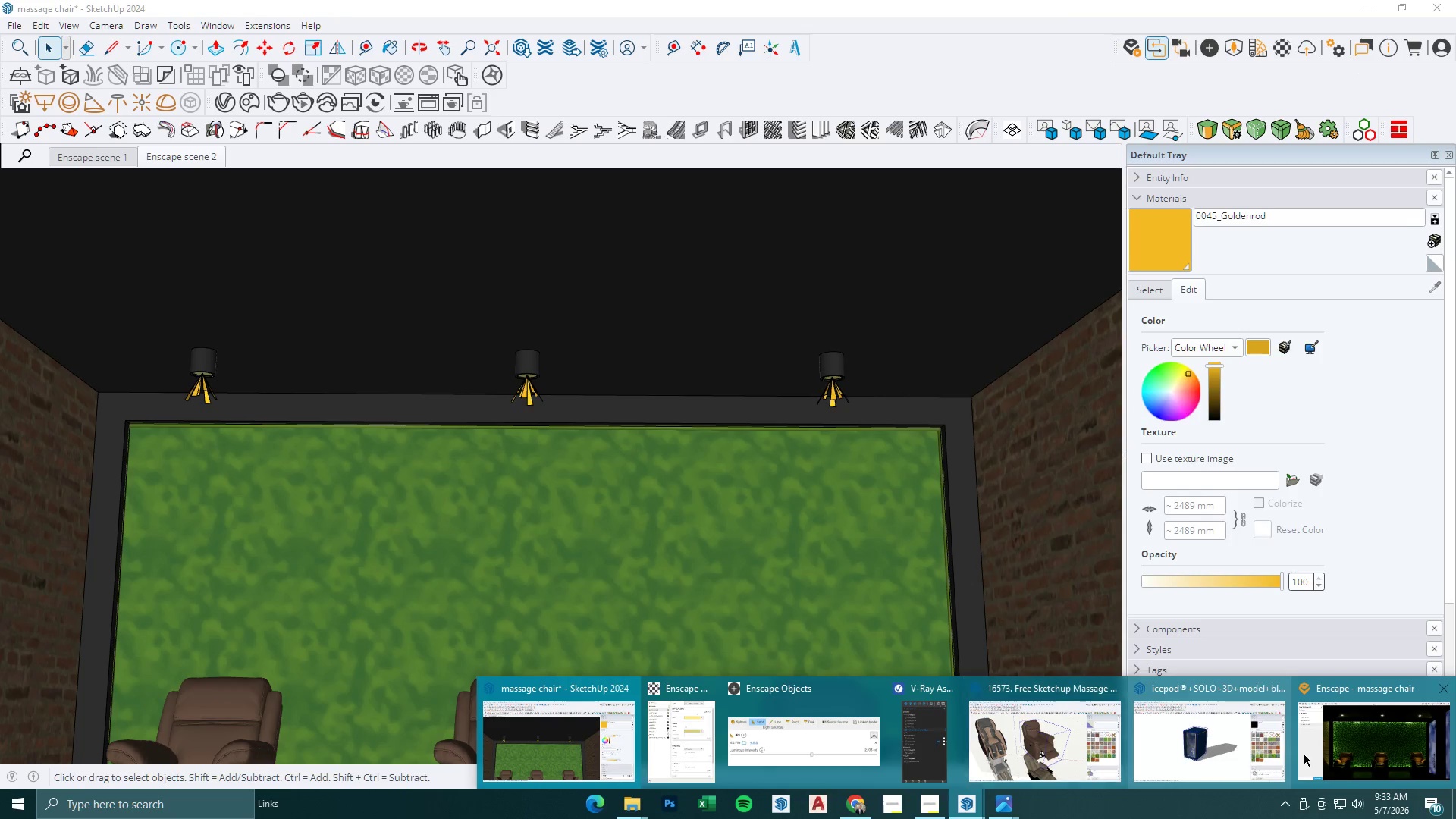 
left_click([1360, 750])
 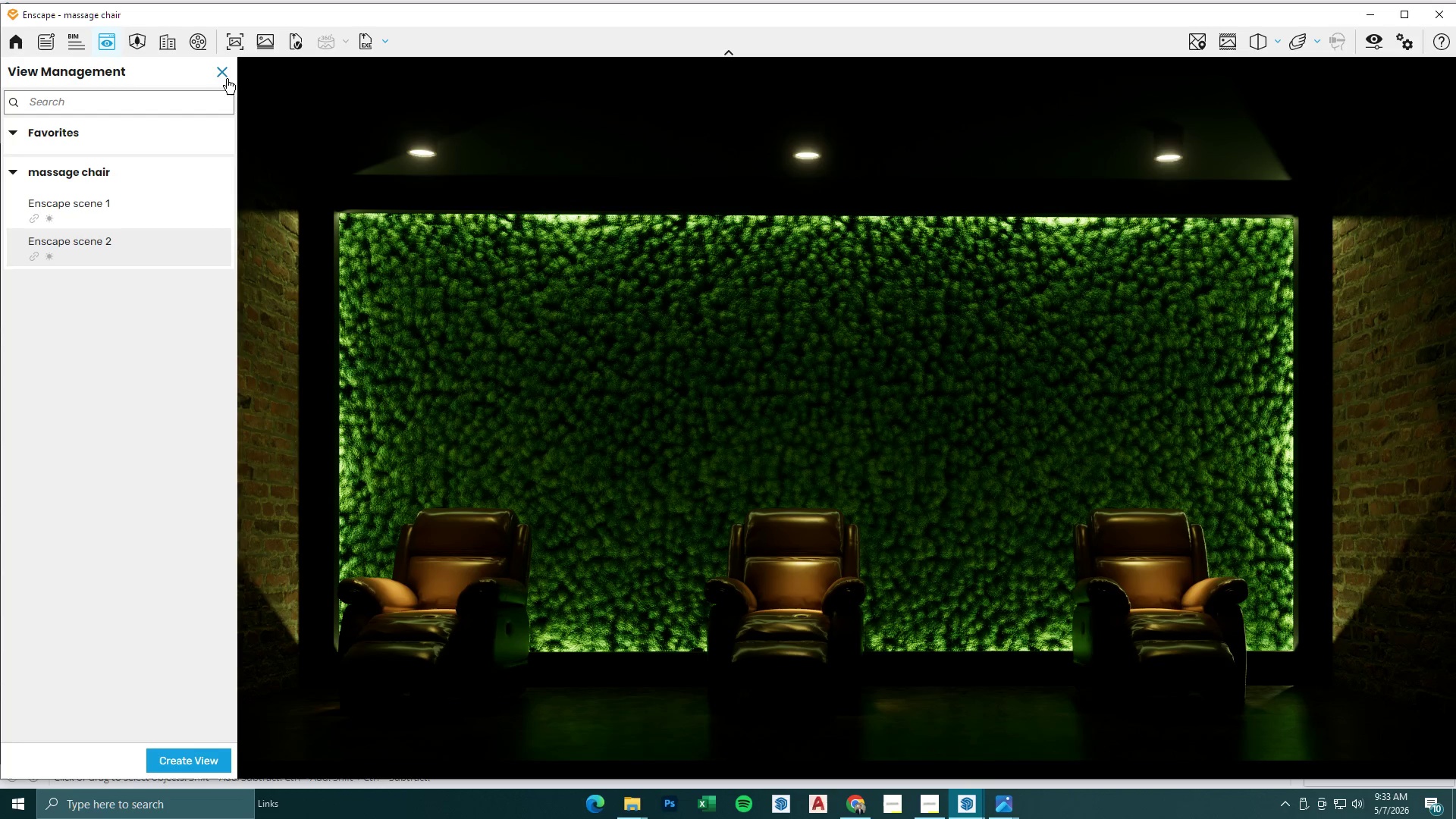 
left_click([1280, 45])
 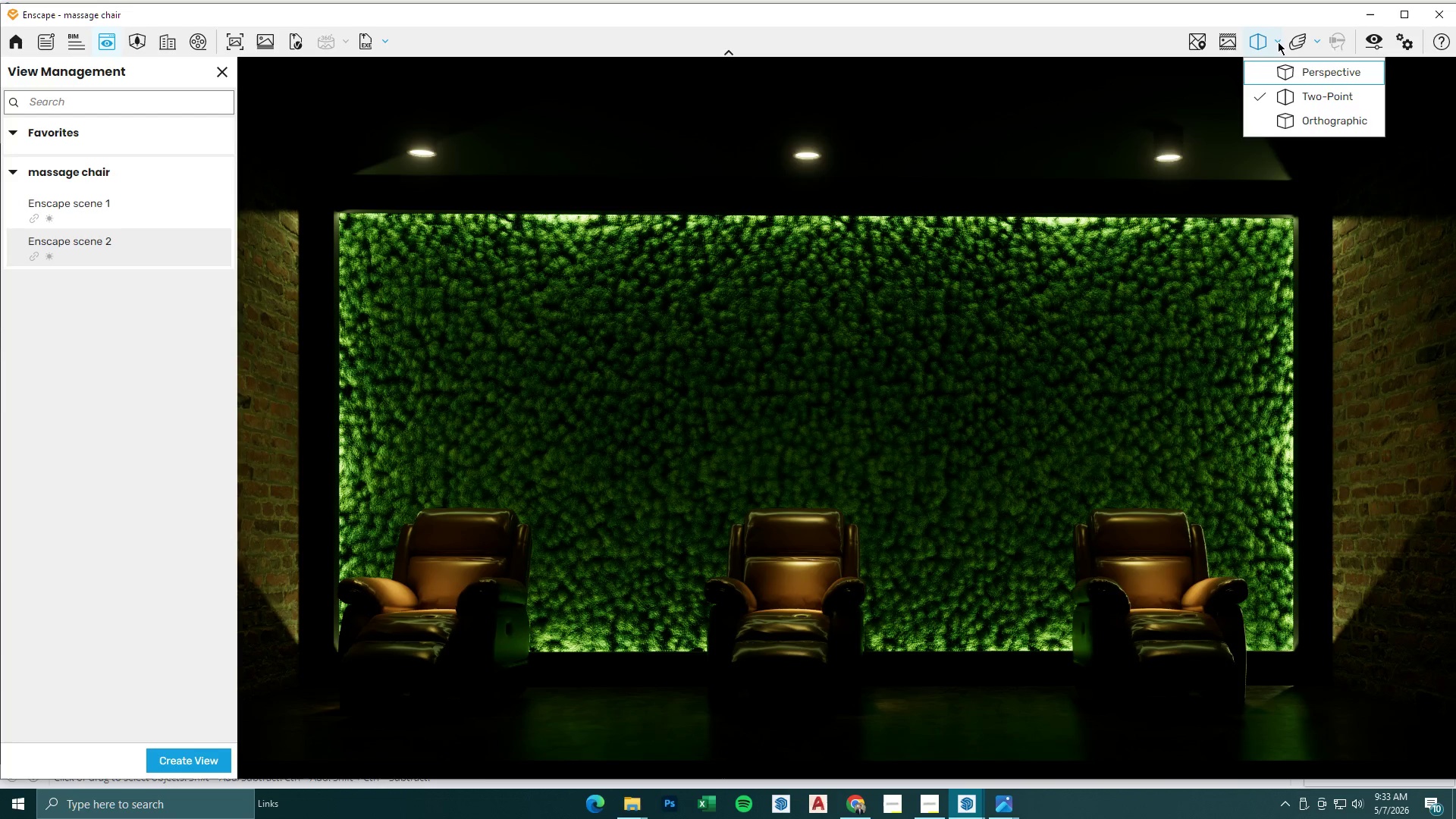 
left_click([1278, 42])
 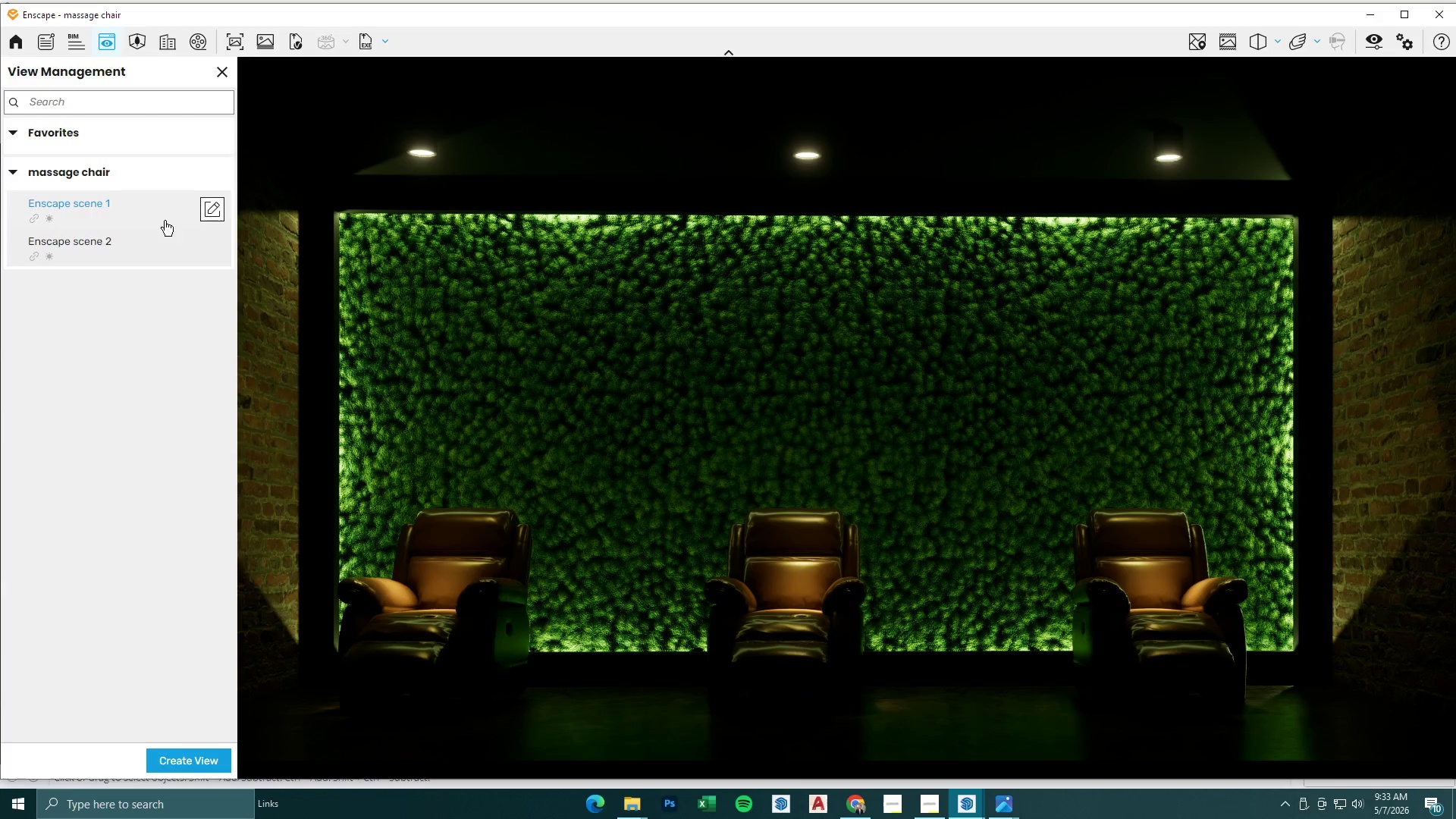 
left_click([217, 246])
 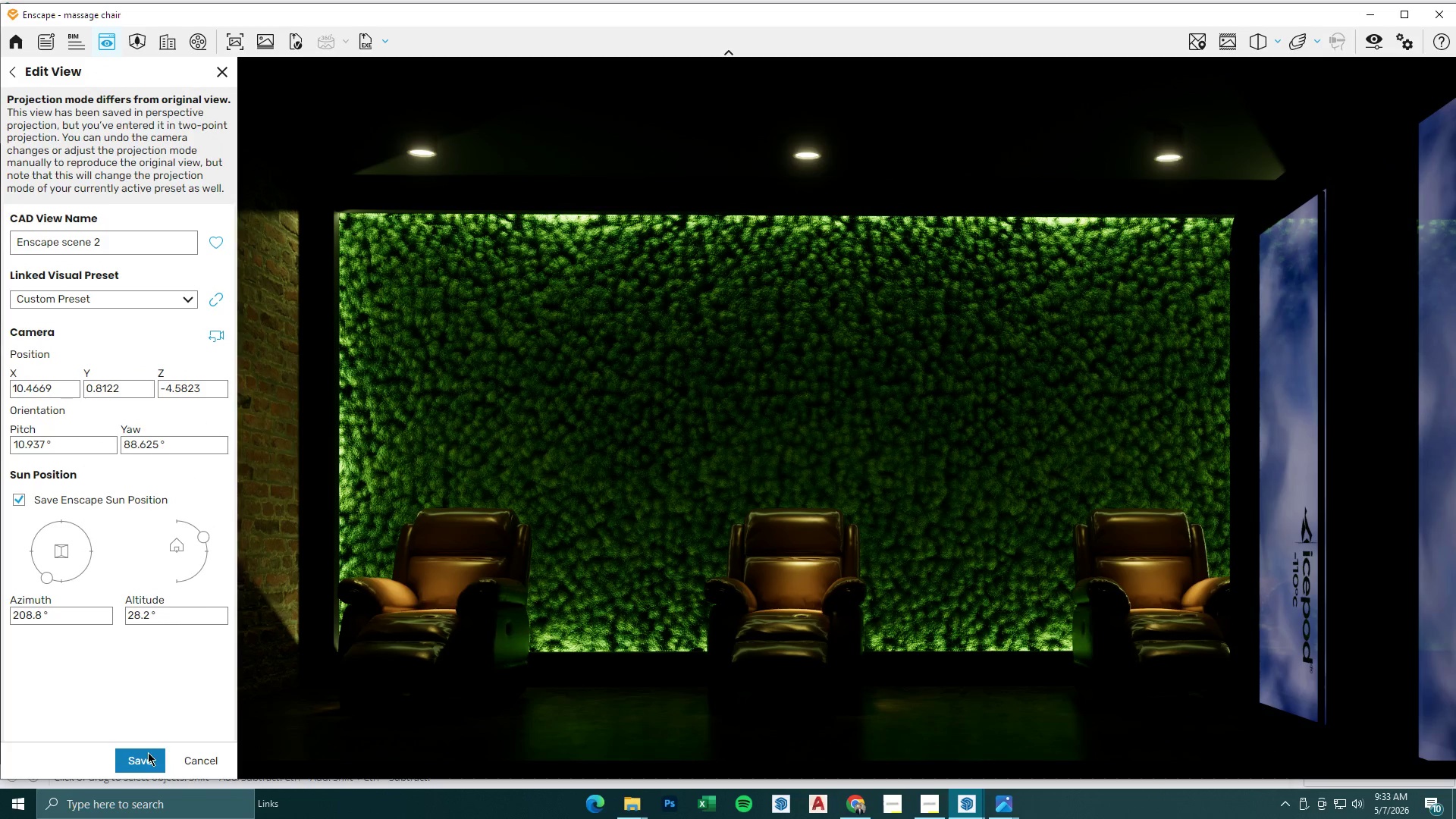 
left_click([1360, 14])
 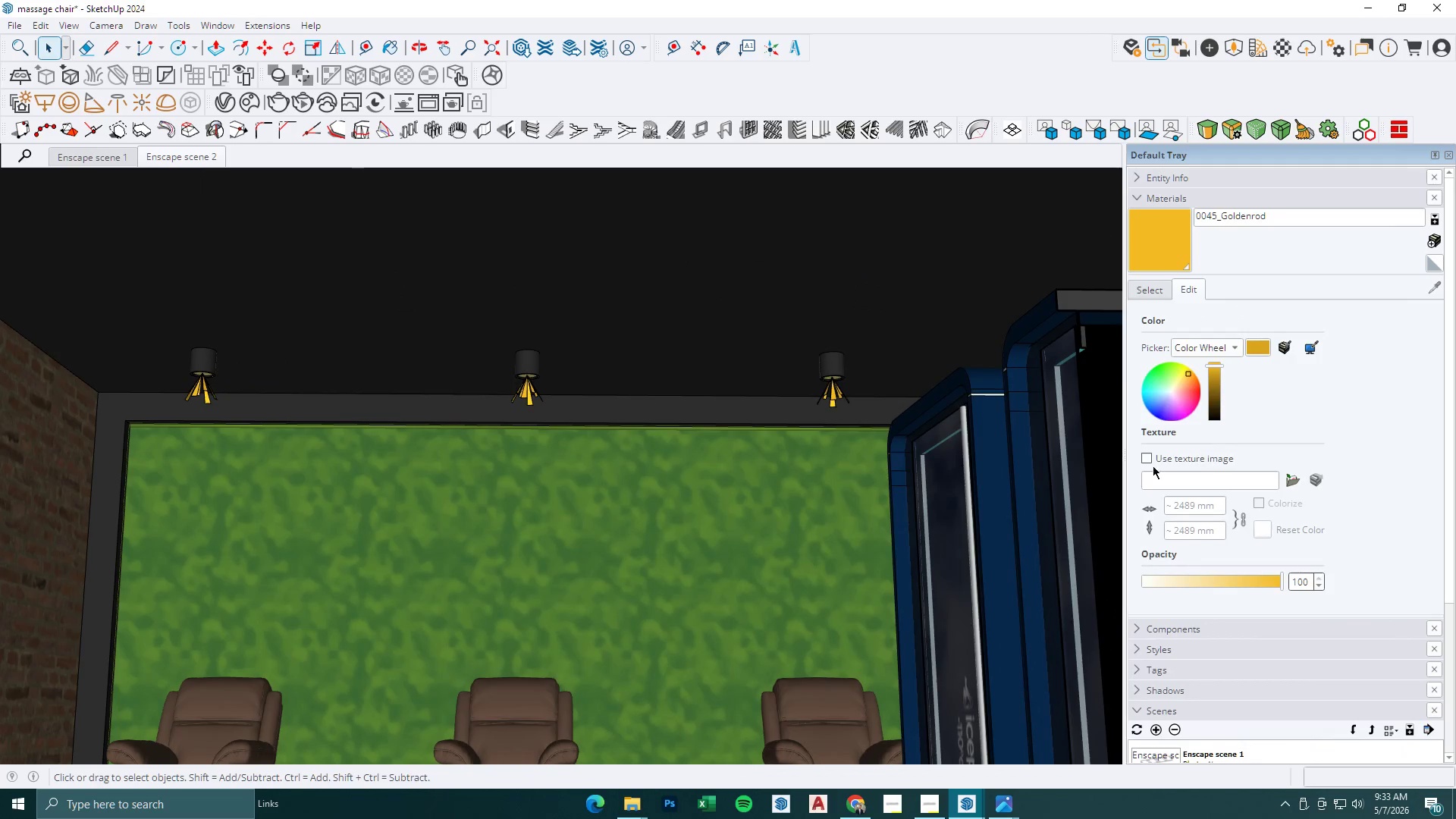 
left_click([993, 480])
 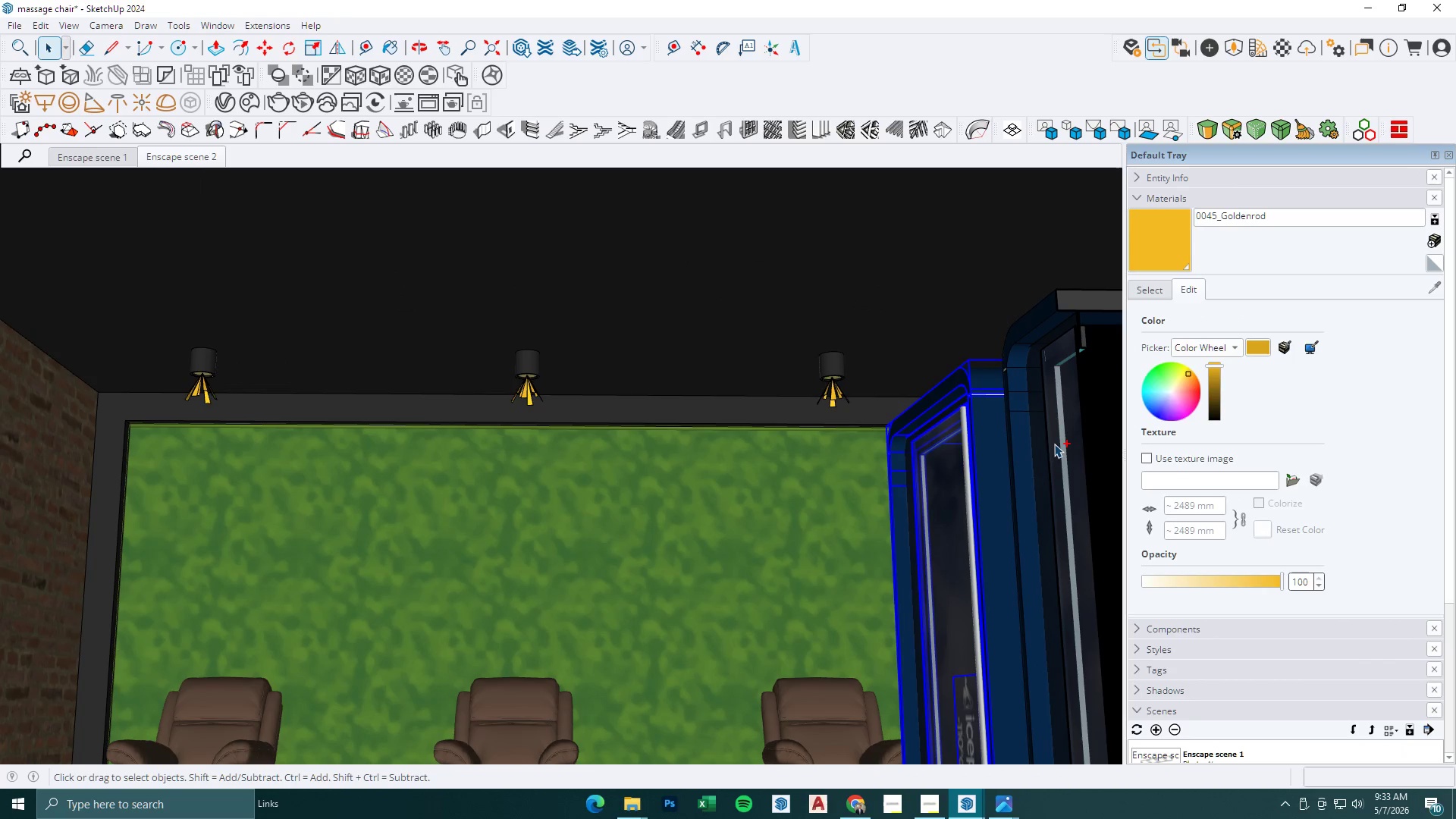 
hold_key(key=ControlLeft, duration=0.33)
double_click([1055, 443])
 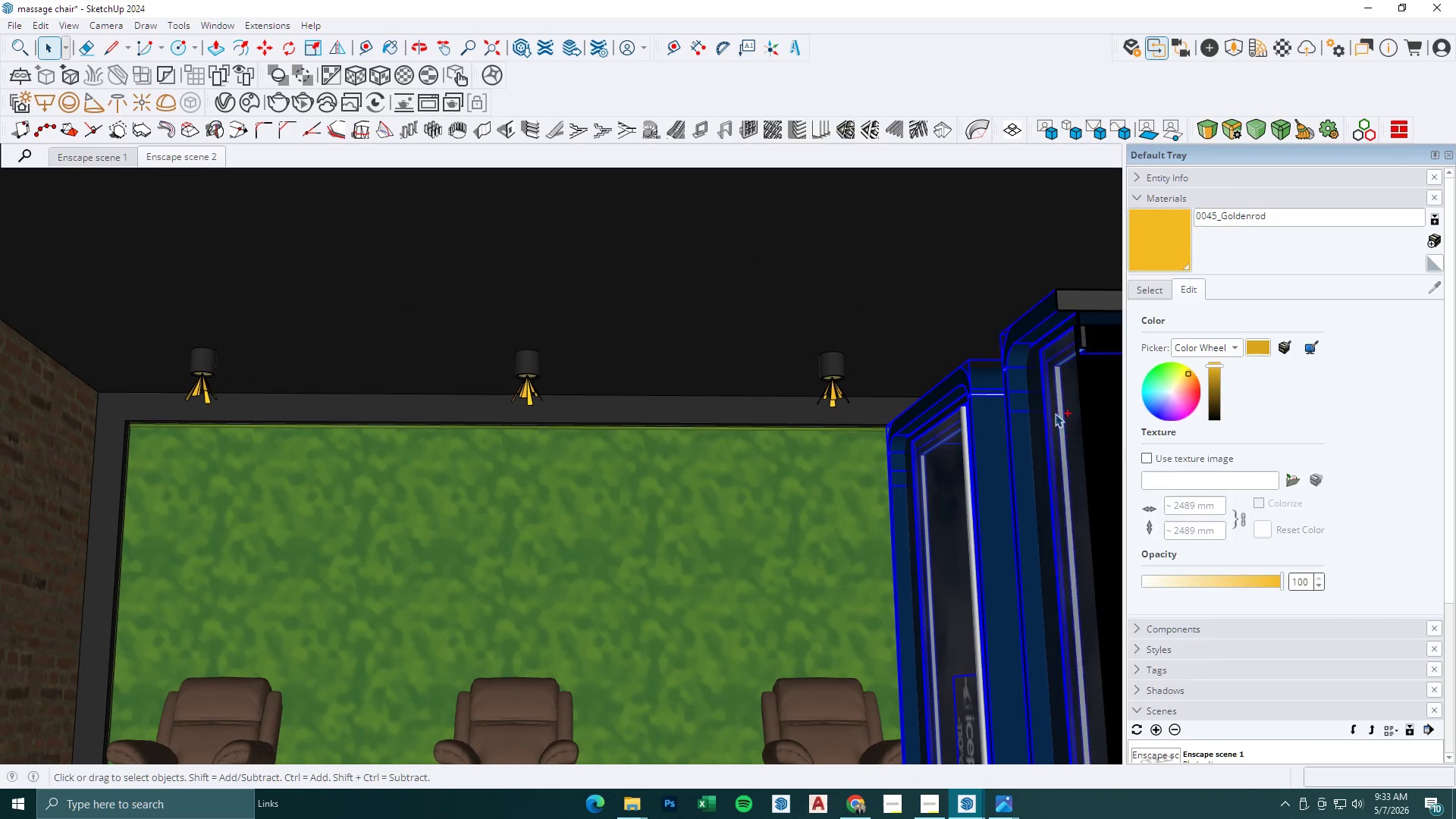 
right_click([1055, 409])
 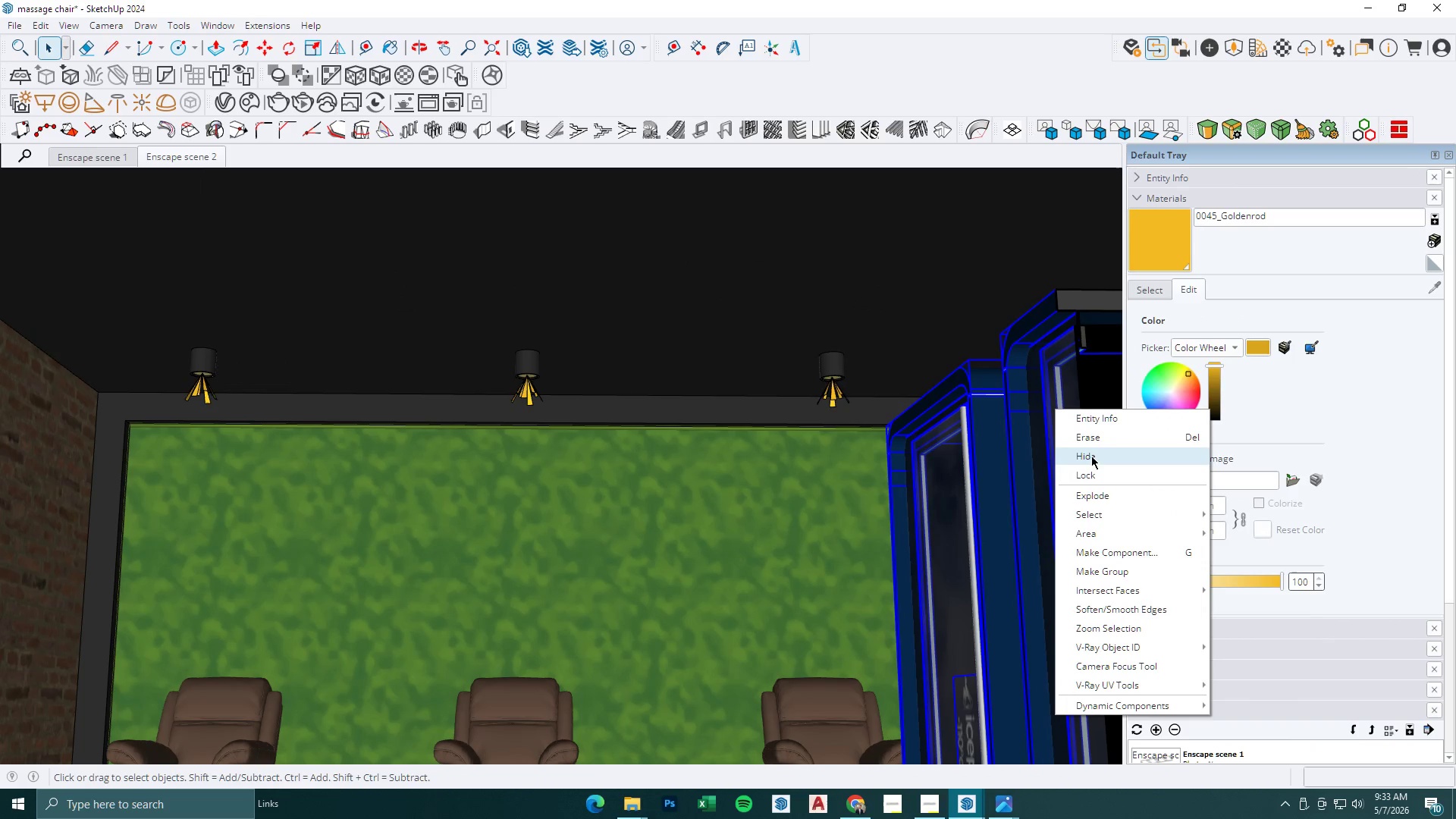 
left_click([1091, 456])
 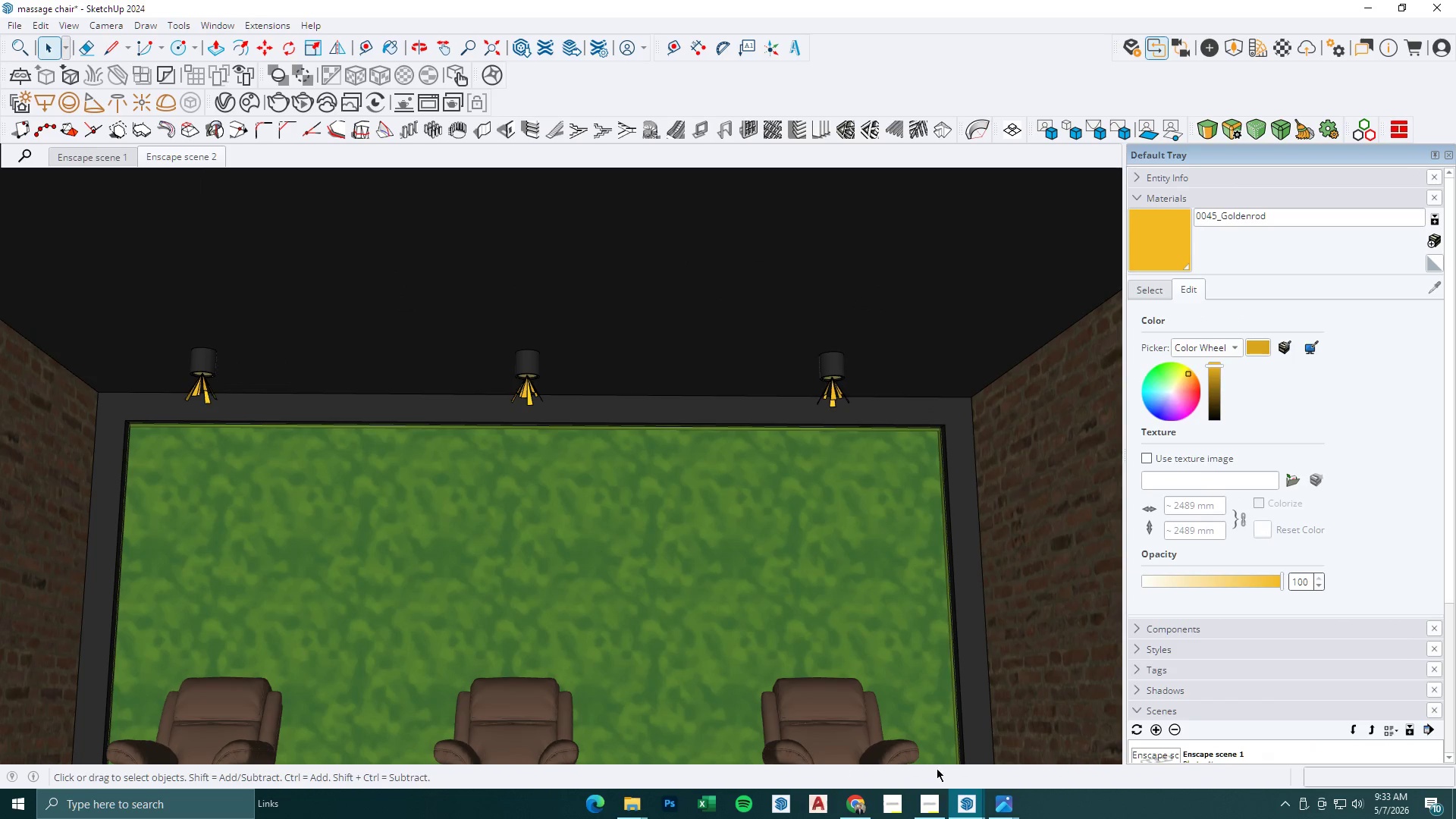 
left_click([973, 797])
 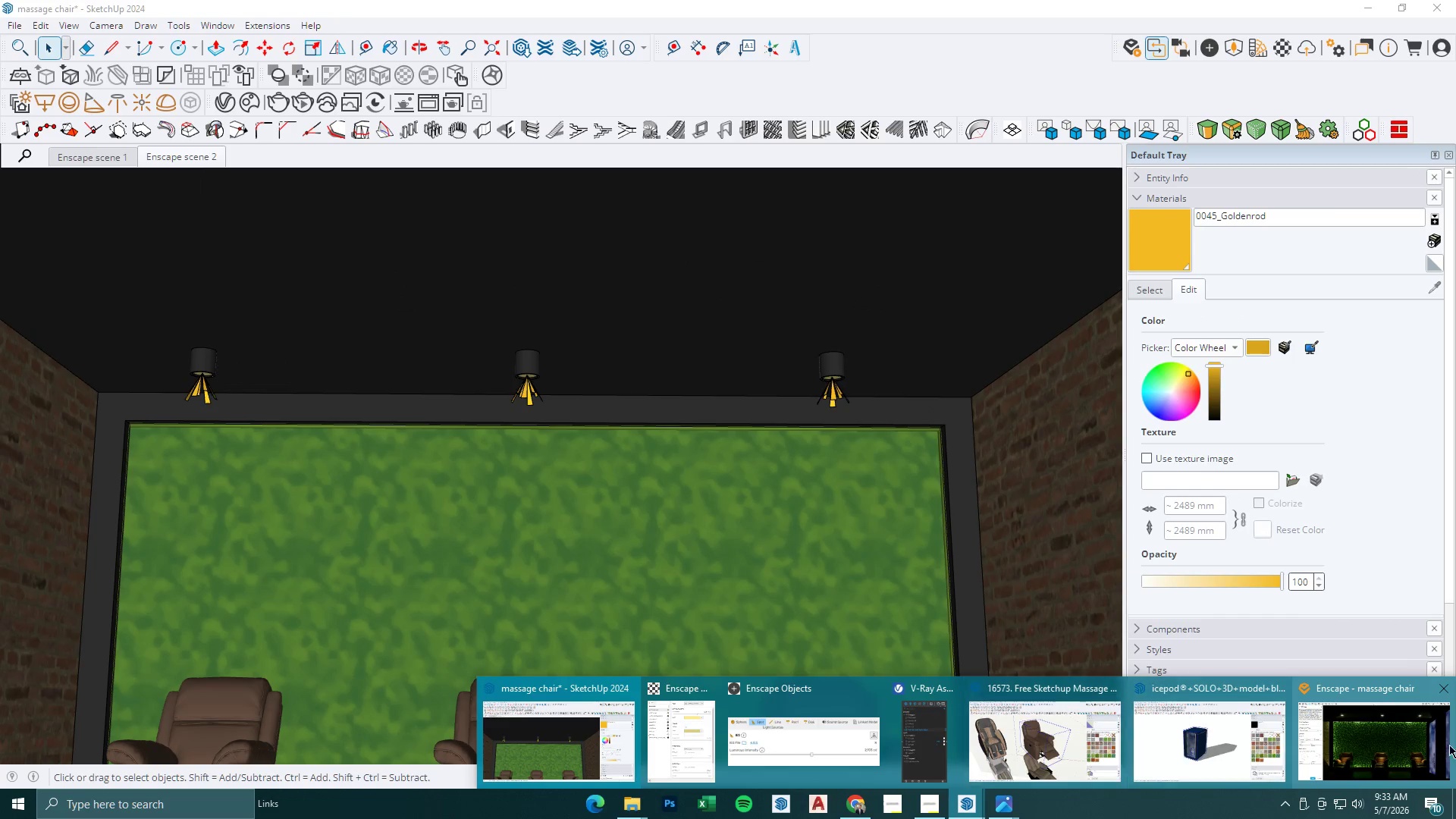 
left_click([1389, 745])
 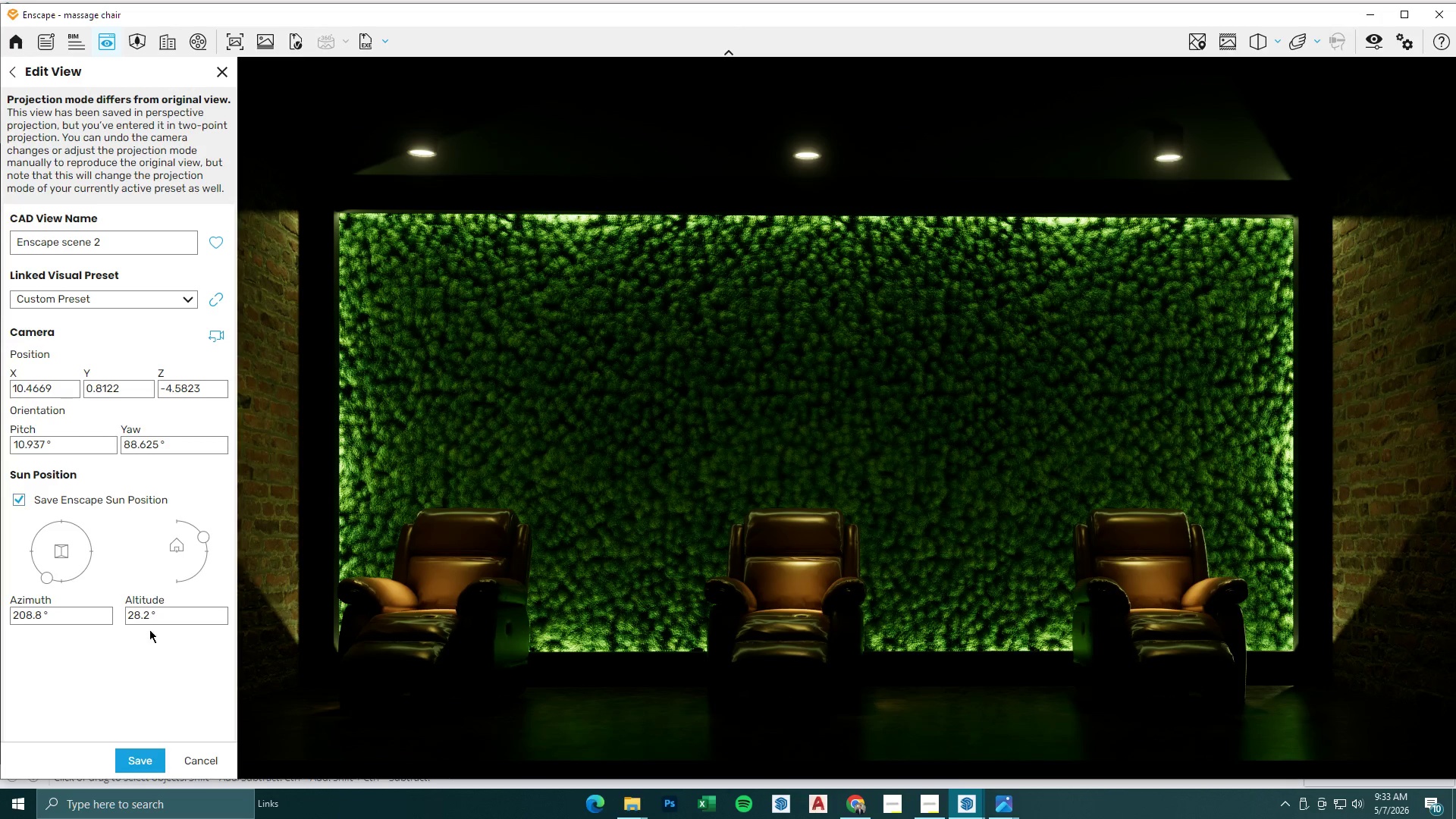 
left_click([140, 760])
 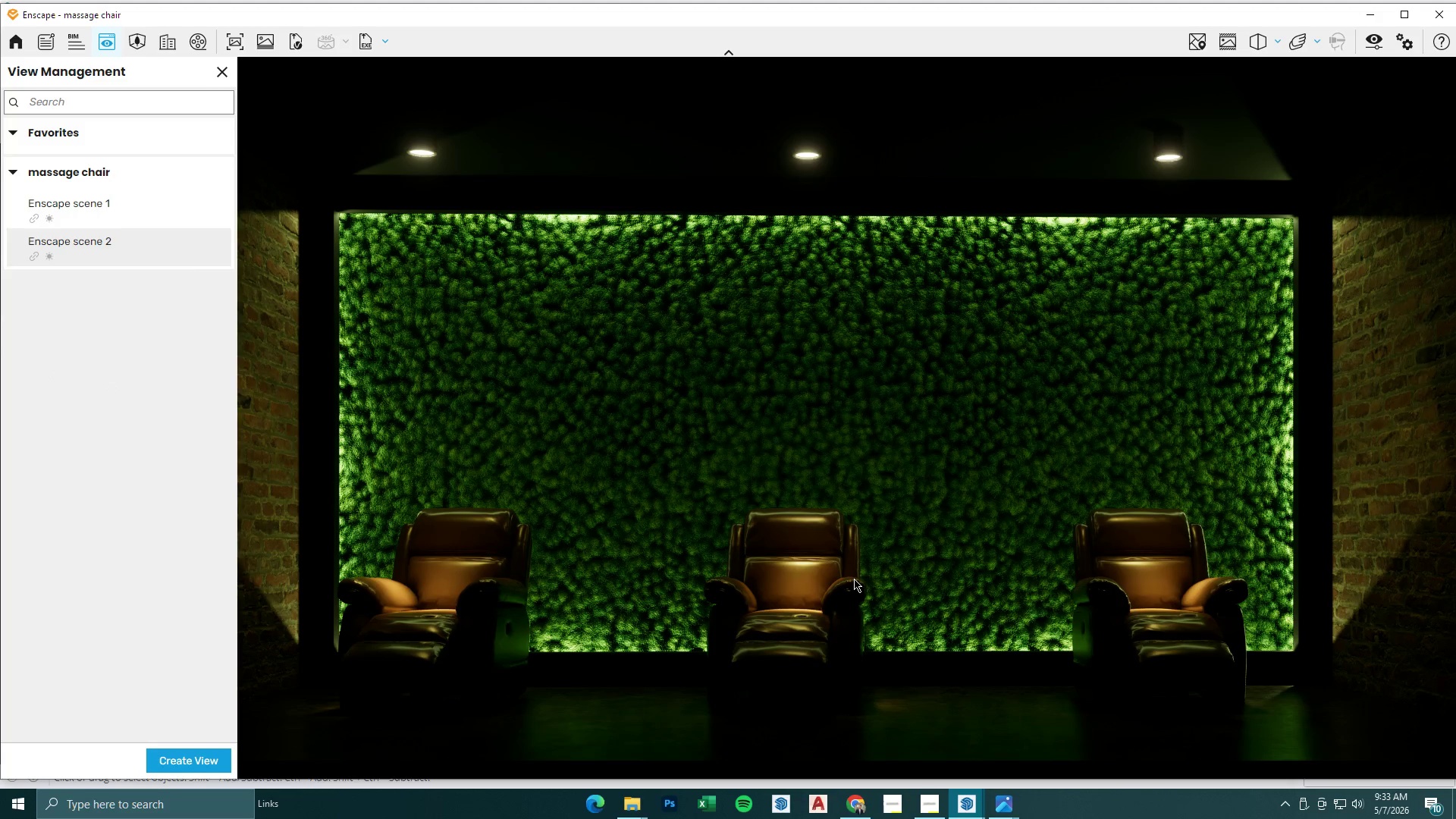 
wait(5.12)
 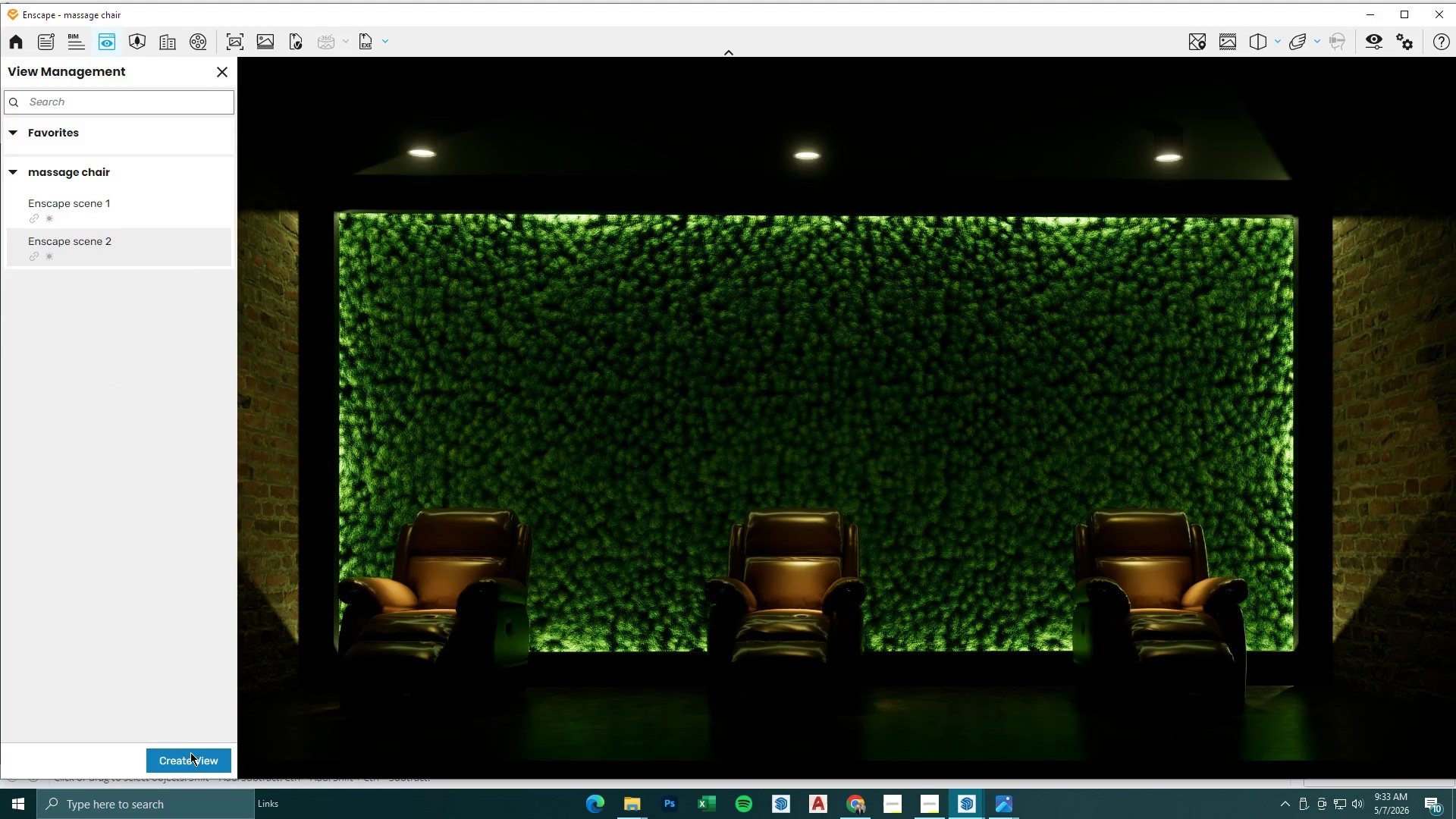 
left_click([1376, 15])
 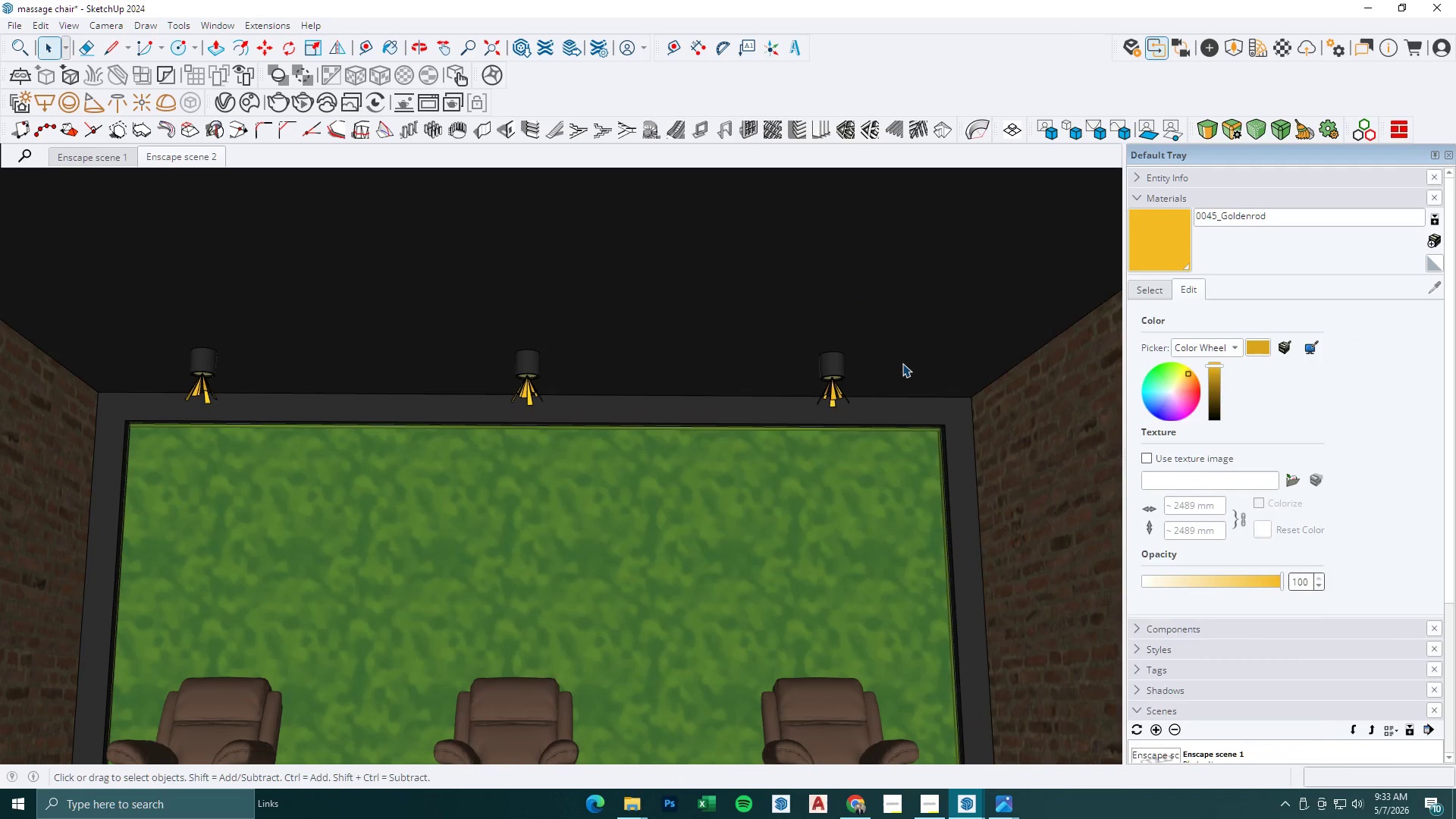 
scroll: coordinate [783, 452], scroll_direction: down, amount: 8.0
 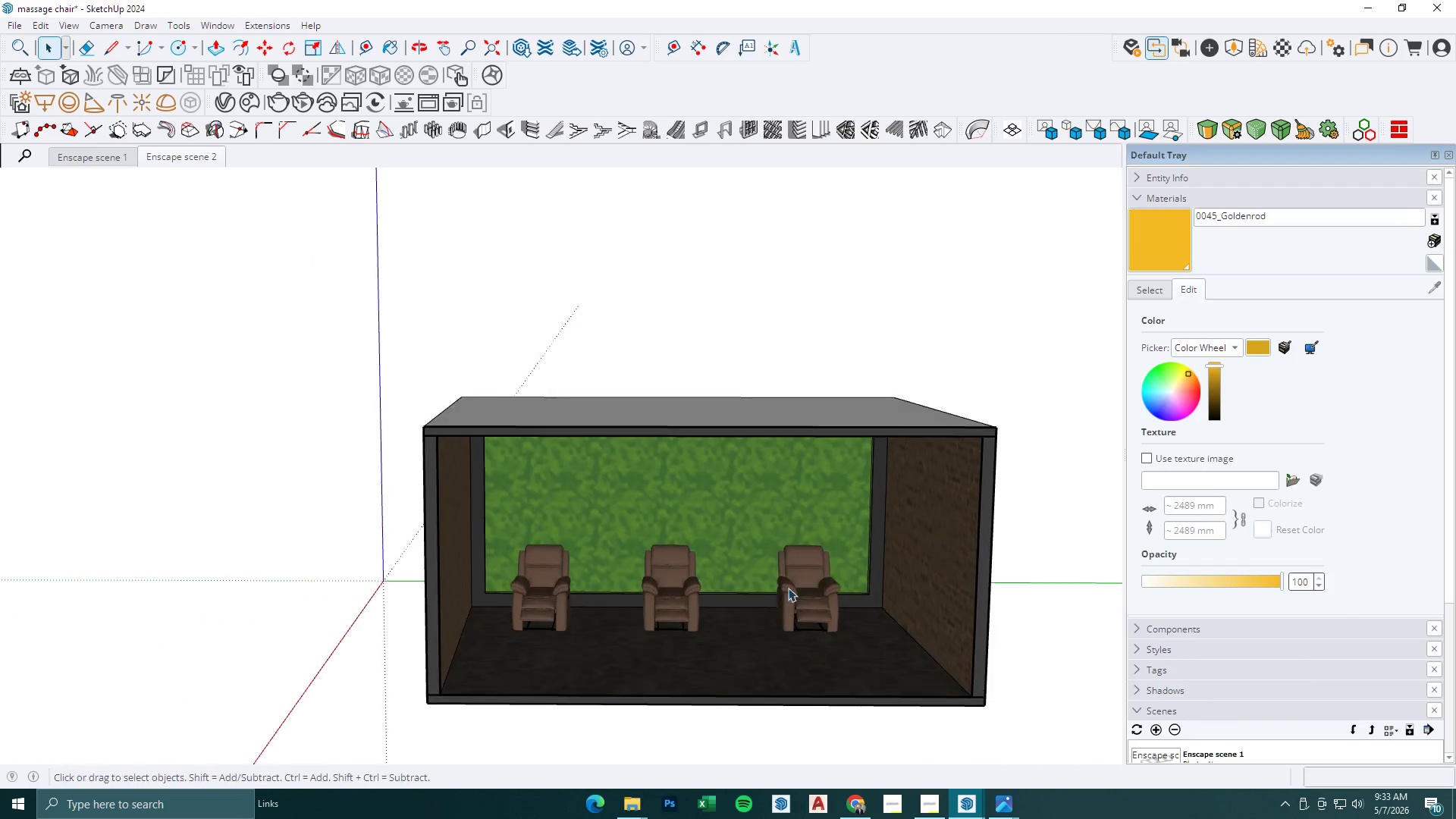 
key(Space)
 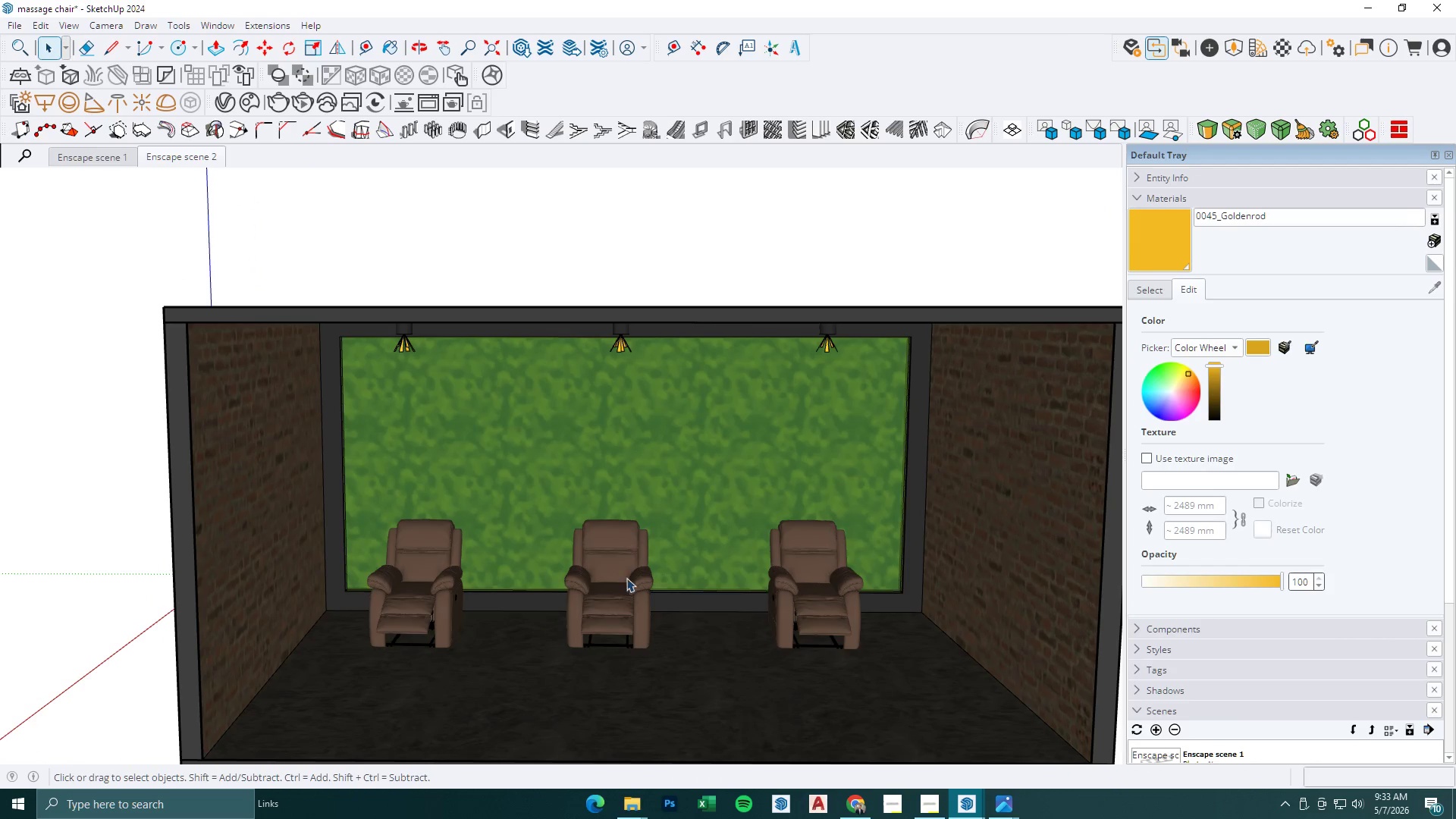 
scroll: coordinate [796, 599], scroll_direction: up, amount: 4.0
 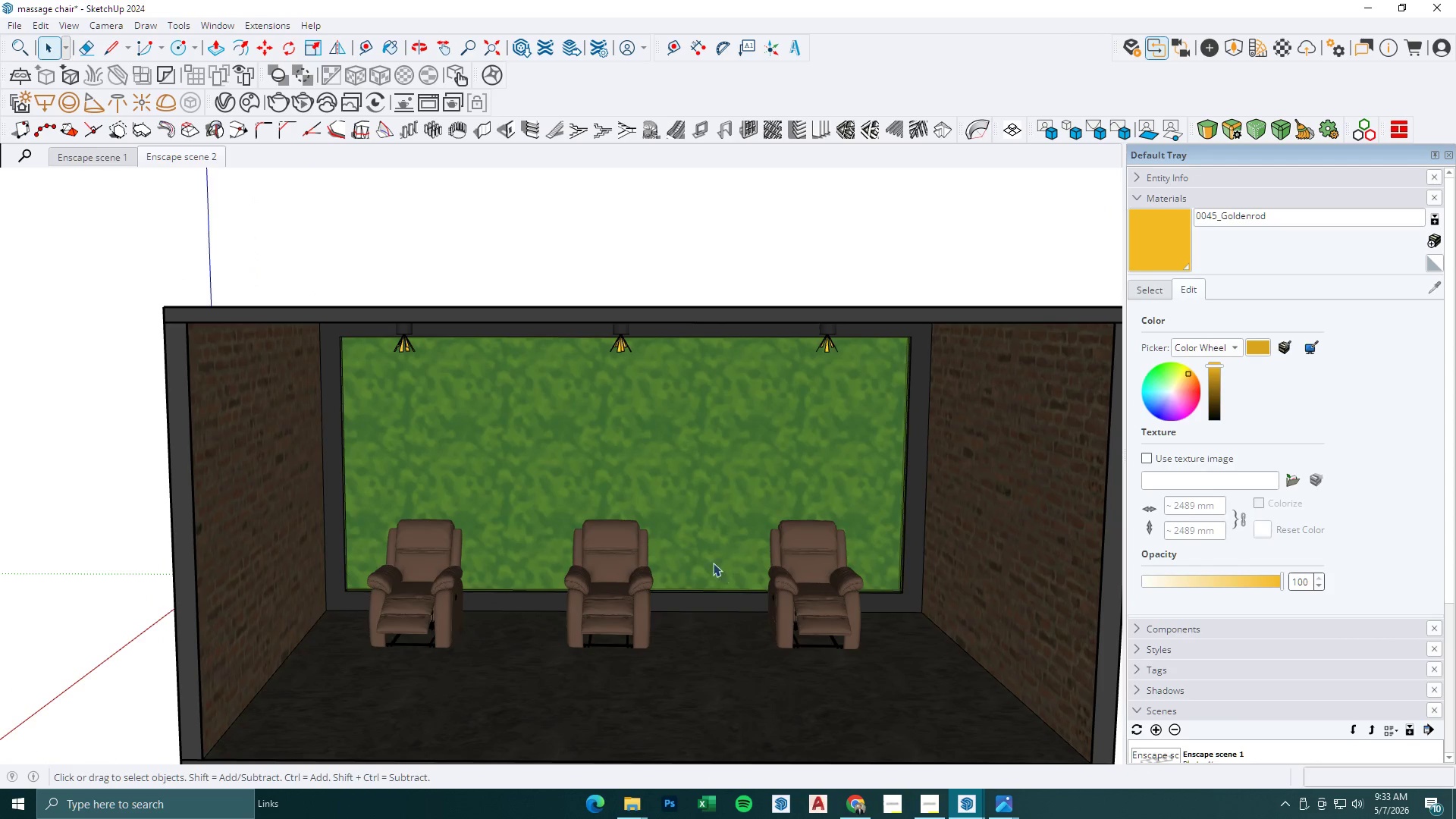 
left_click([625, 579])
 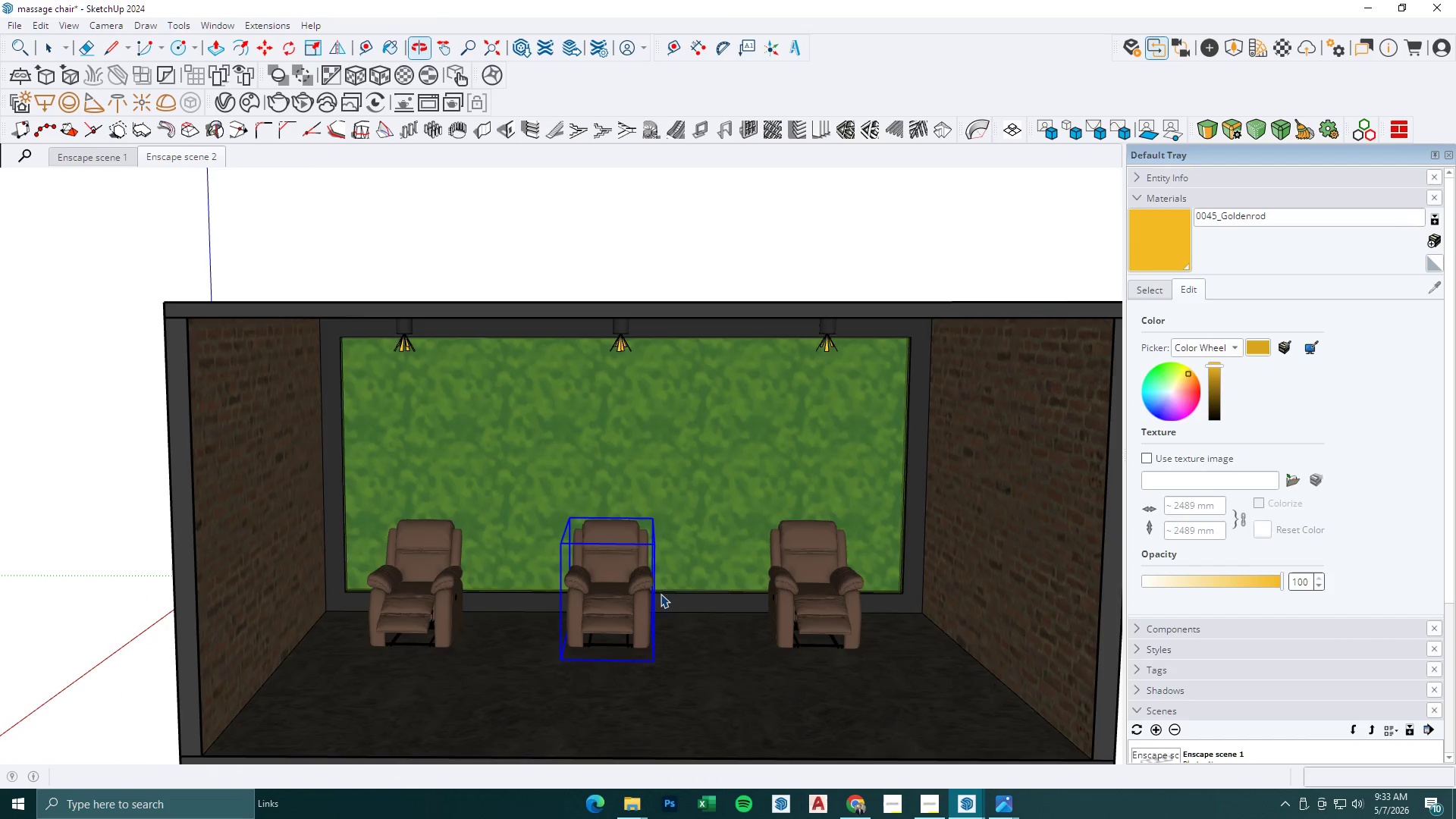 
key(M)
 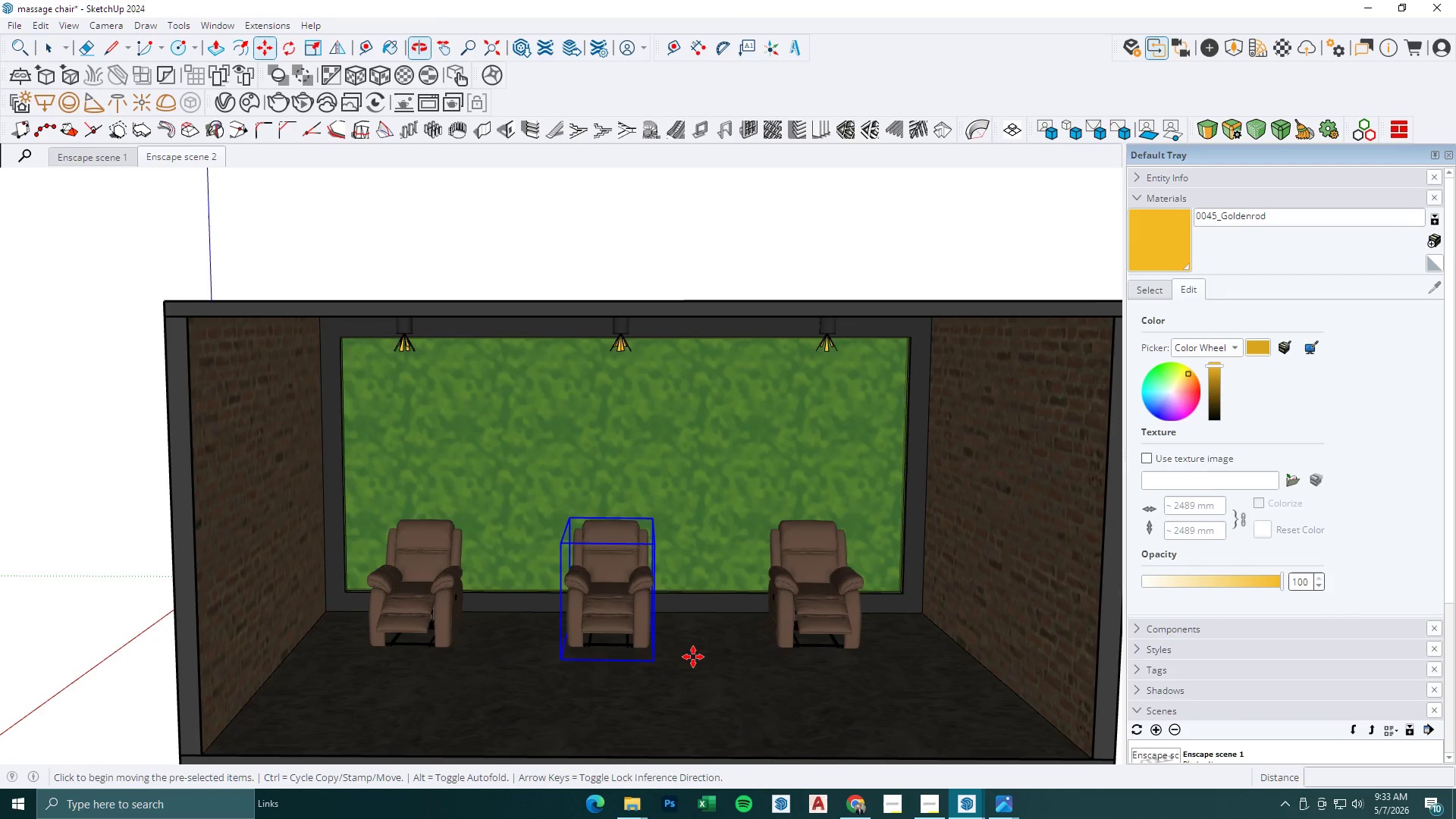 
left_click([692, 657])
 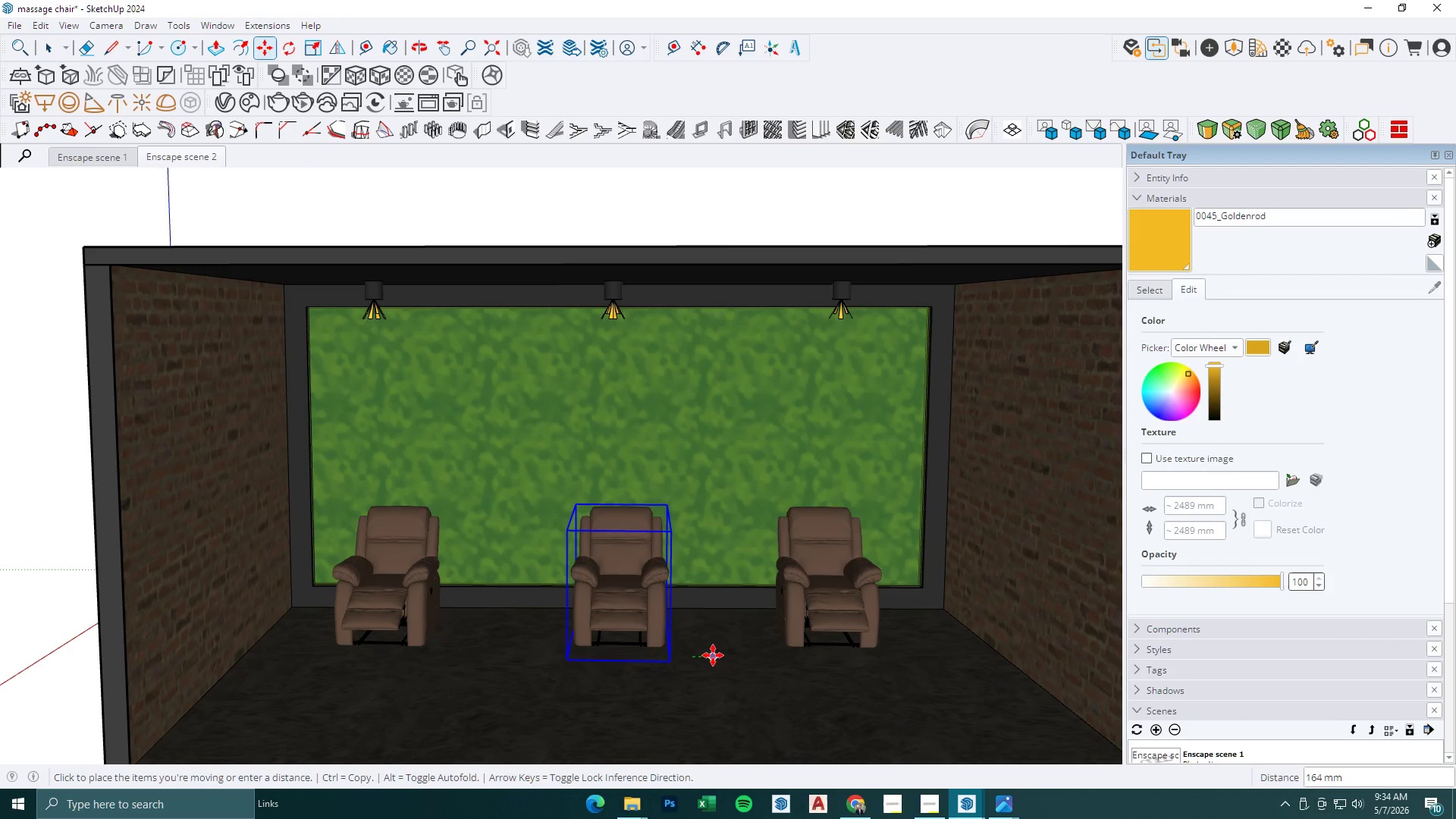 
scroll: coordinate [693, 657], scroll_direction: up, amount: 1.0
 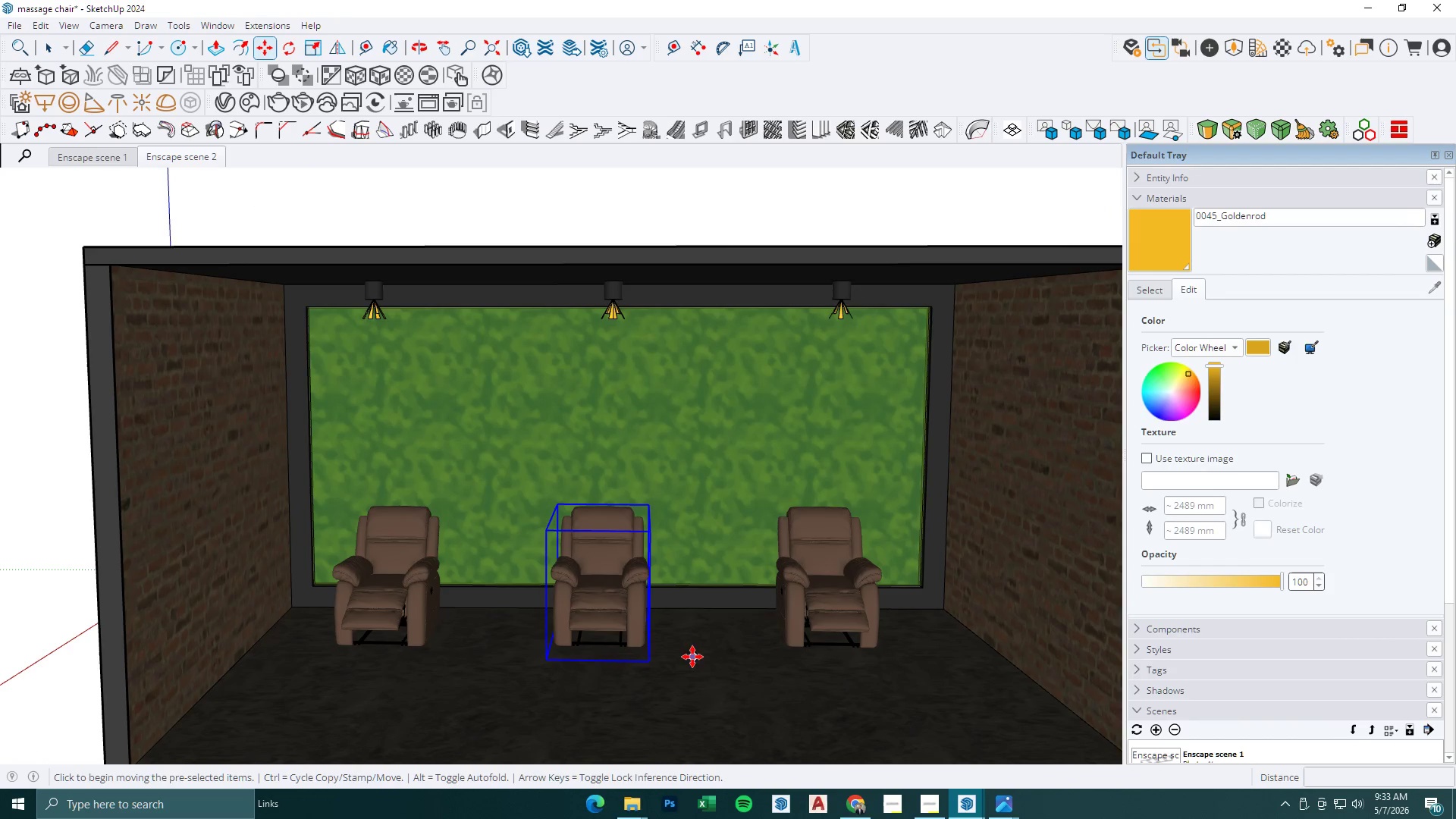 
left_click([713, 655])
 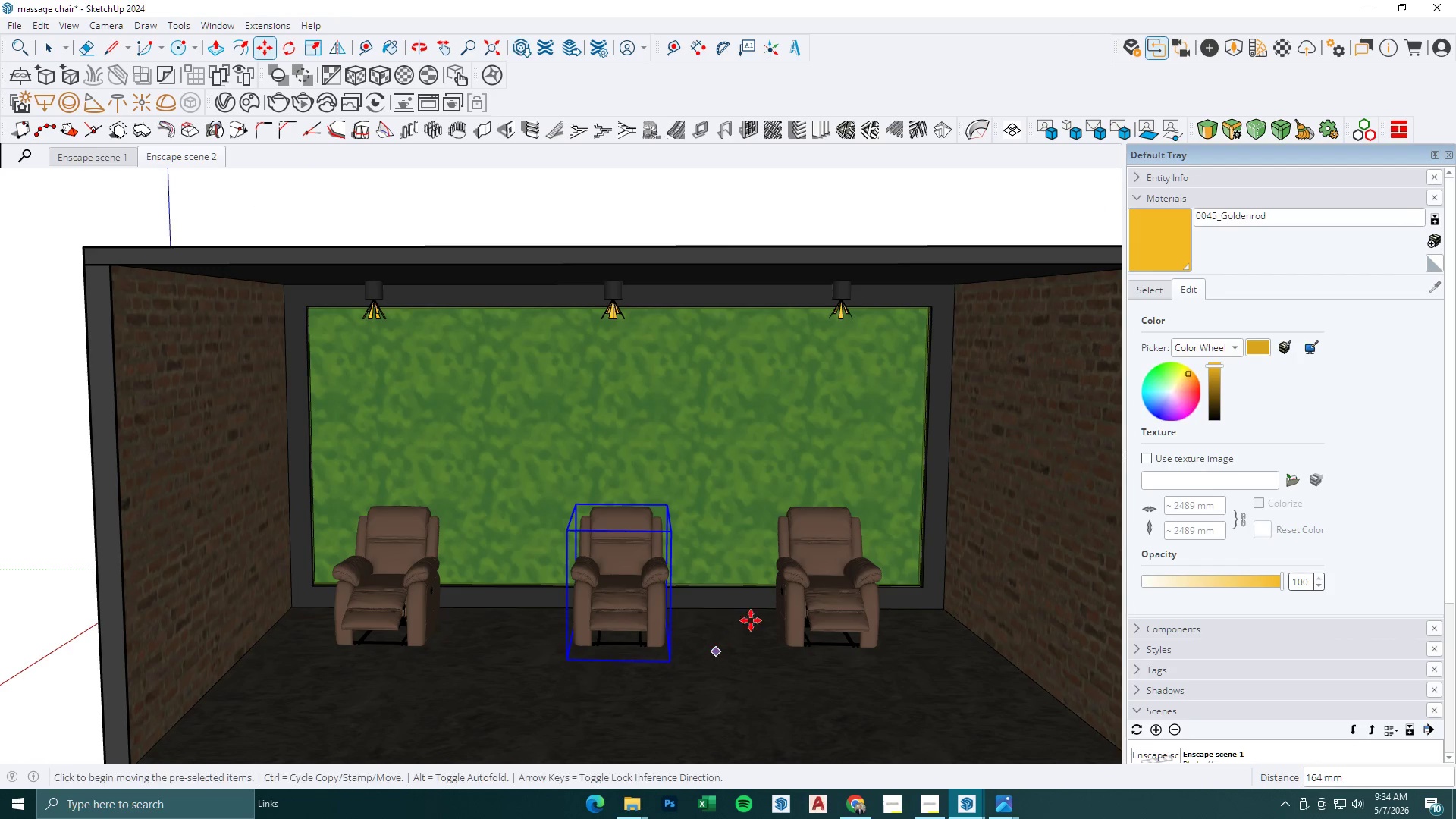 
key(Space)
 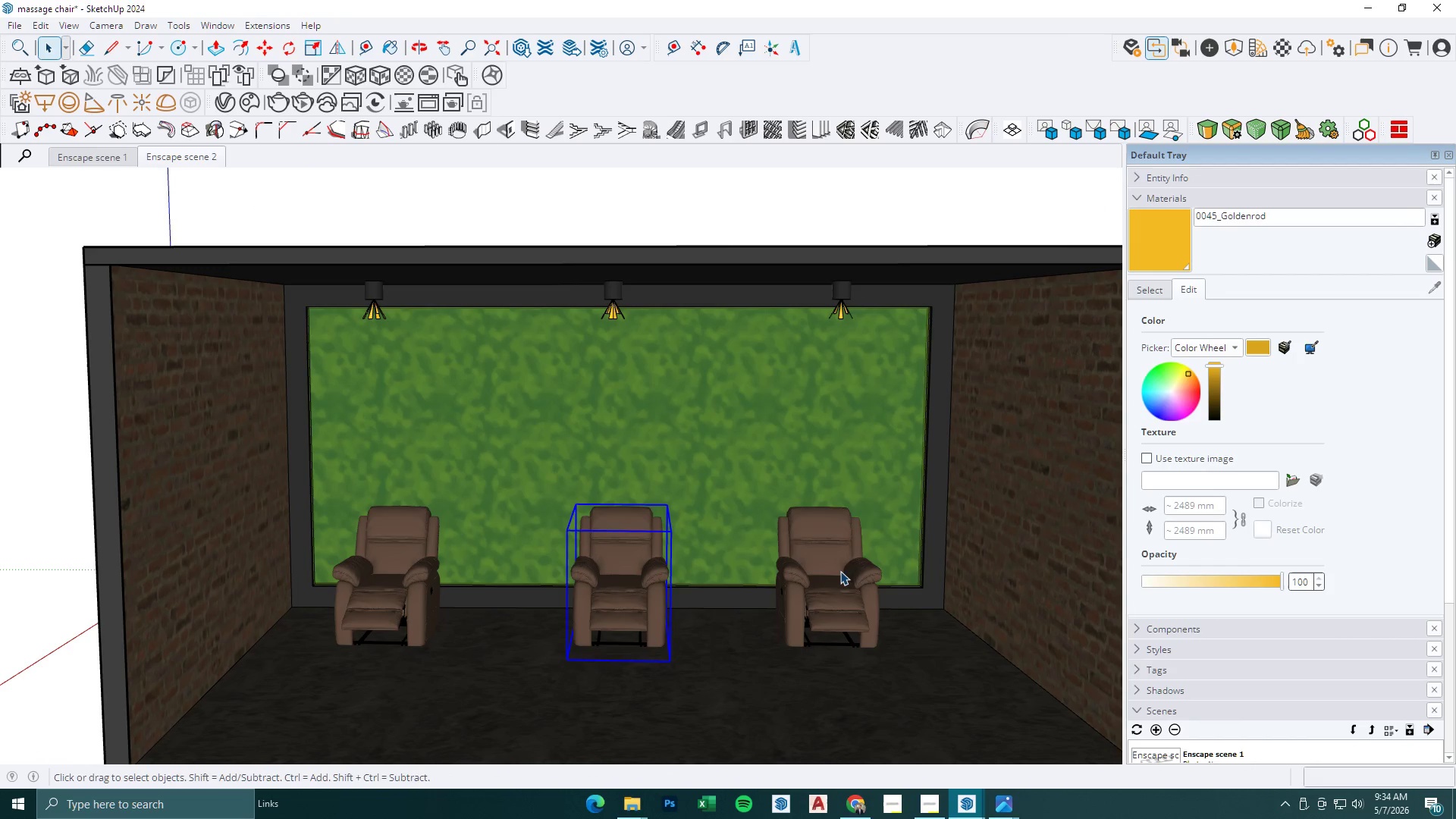 
left_click([840, 571])
 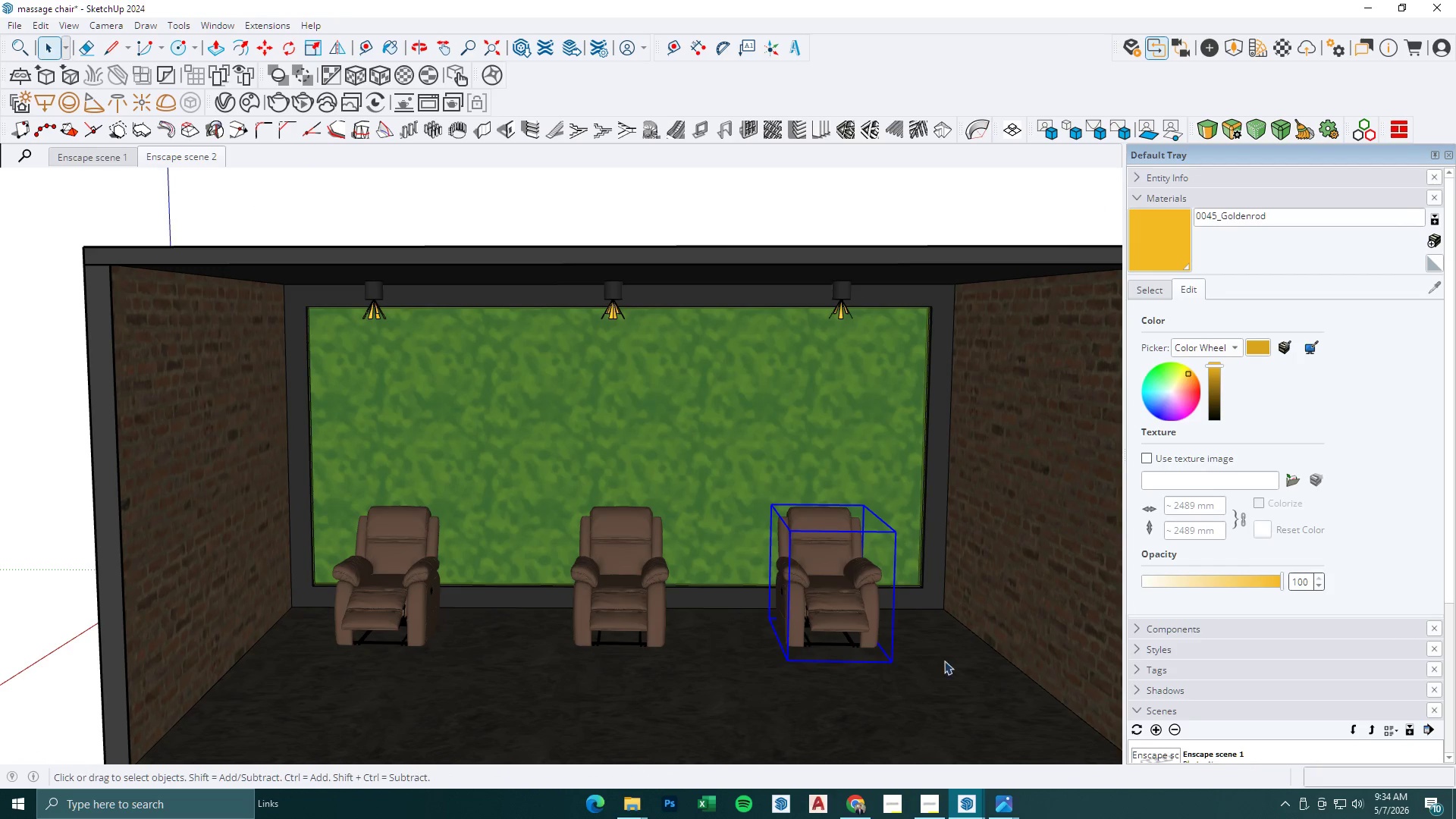 
key(M)
 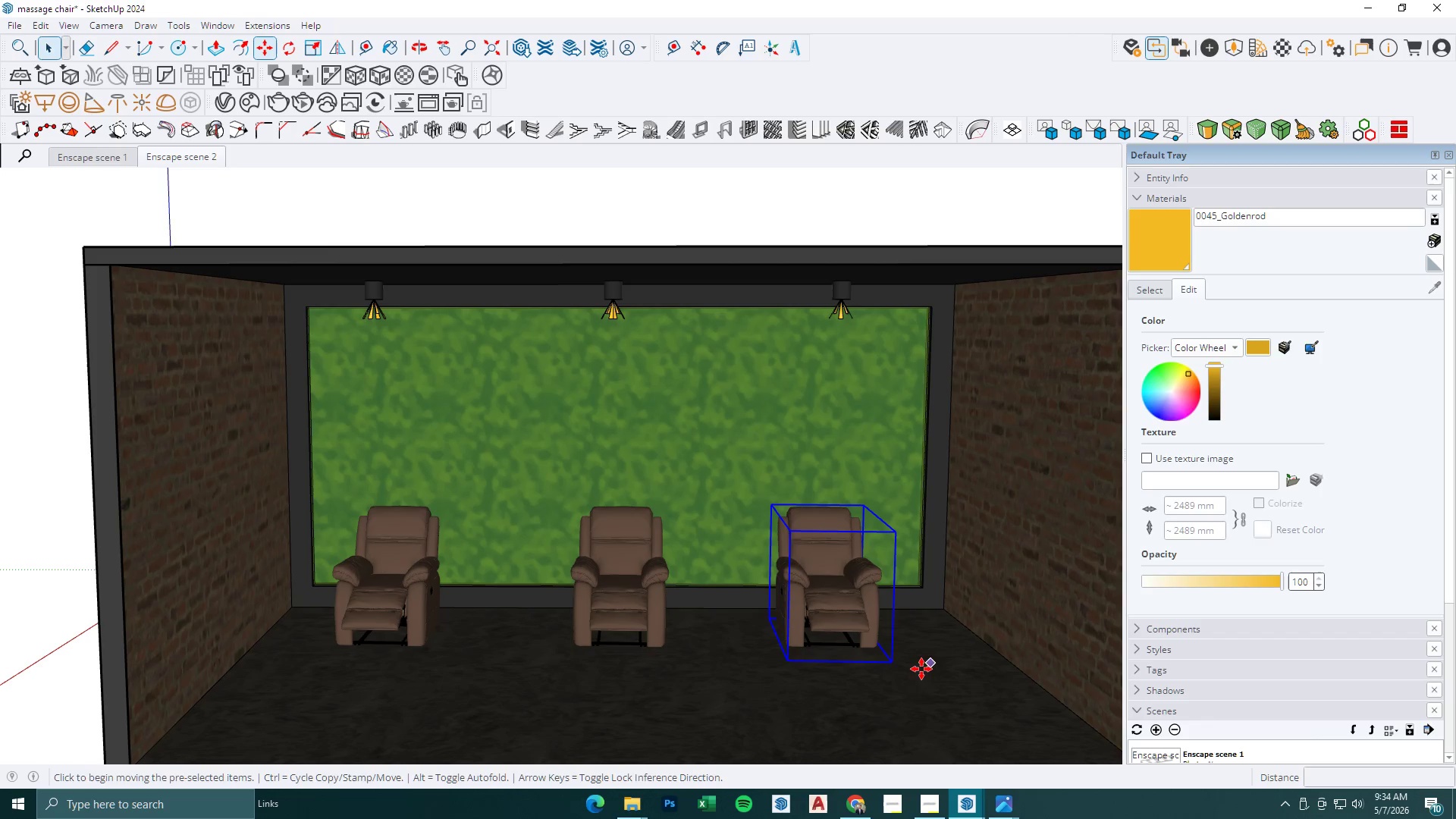 
left_click([921, 669])
 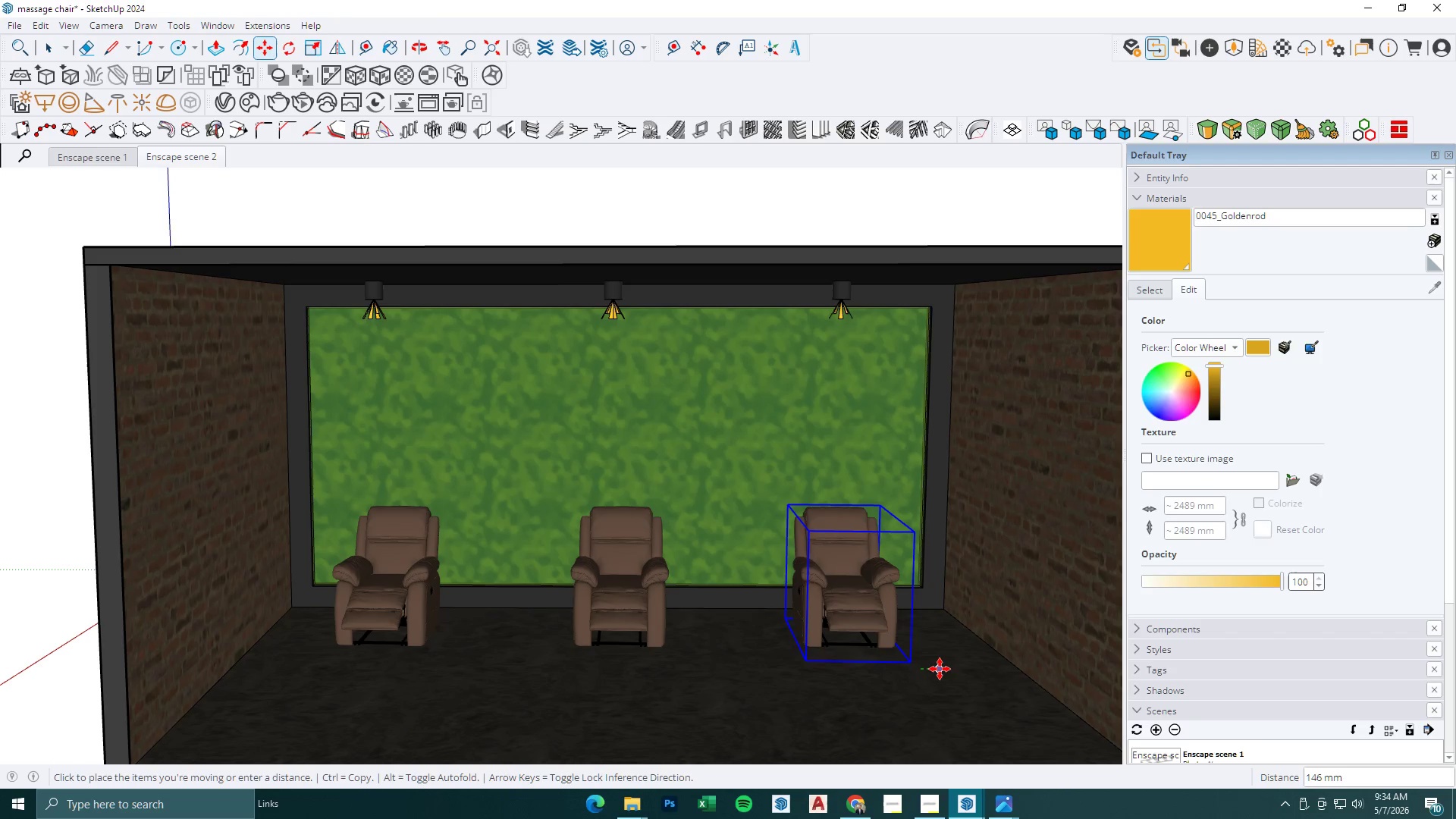 
left_click([940, 669])
 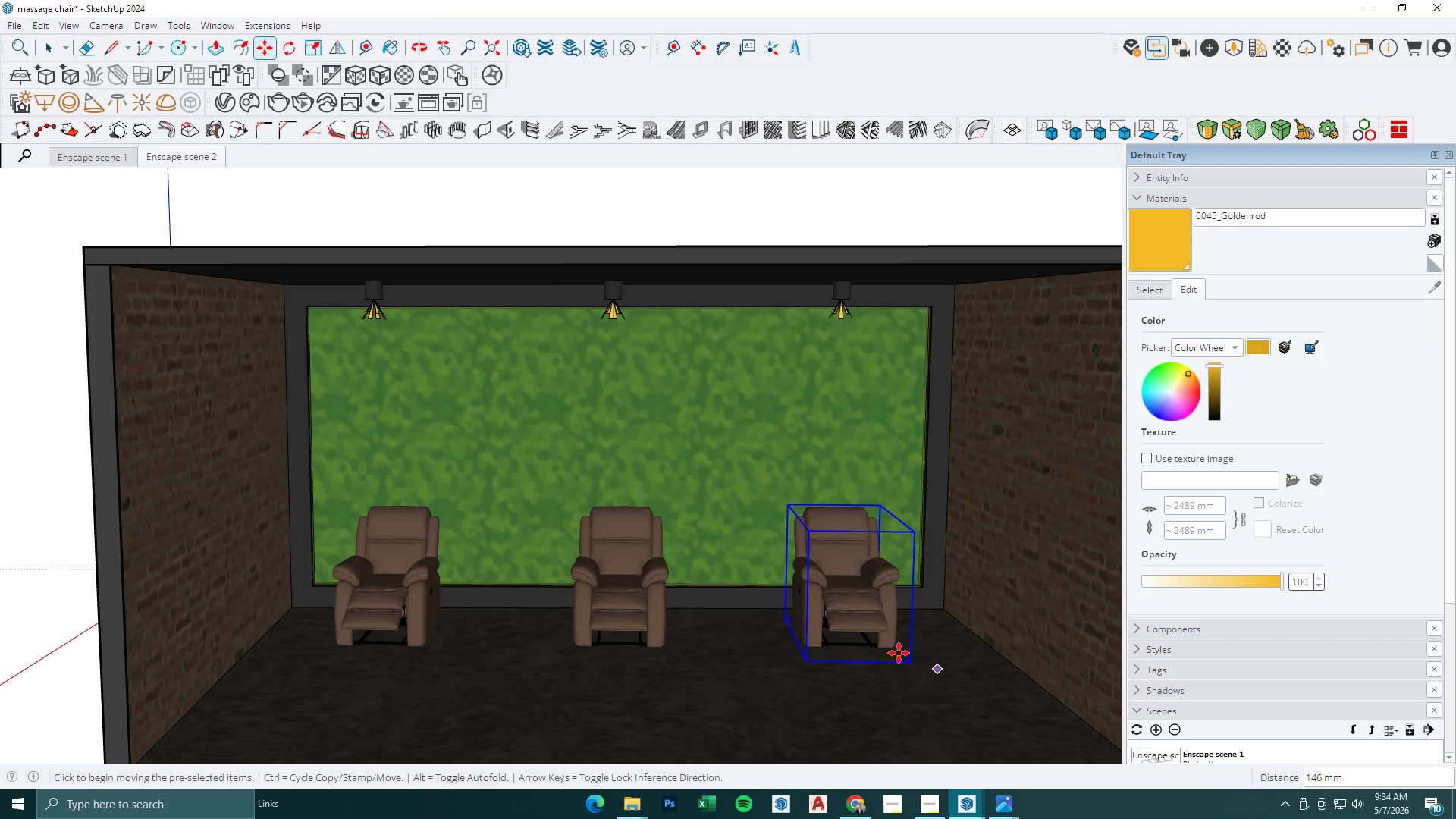 
scroll: coordinate [824, 622], scroll_direction: down, amount: 1.0
 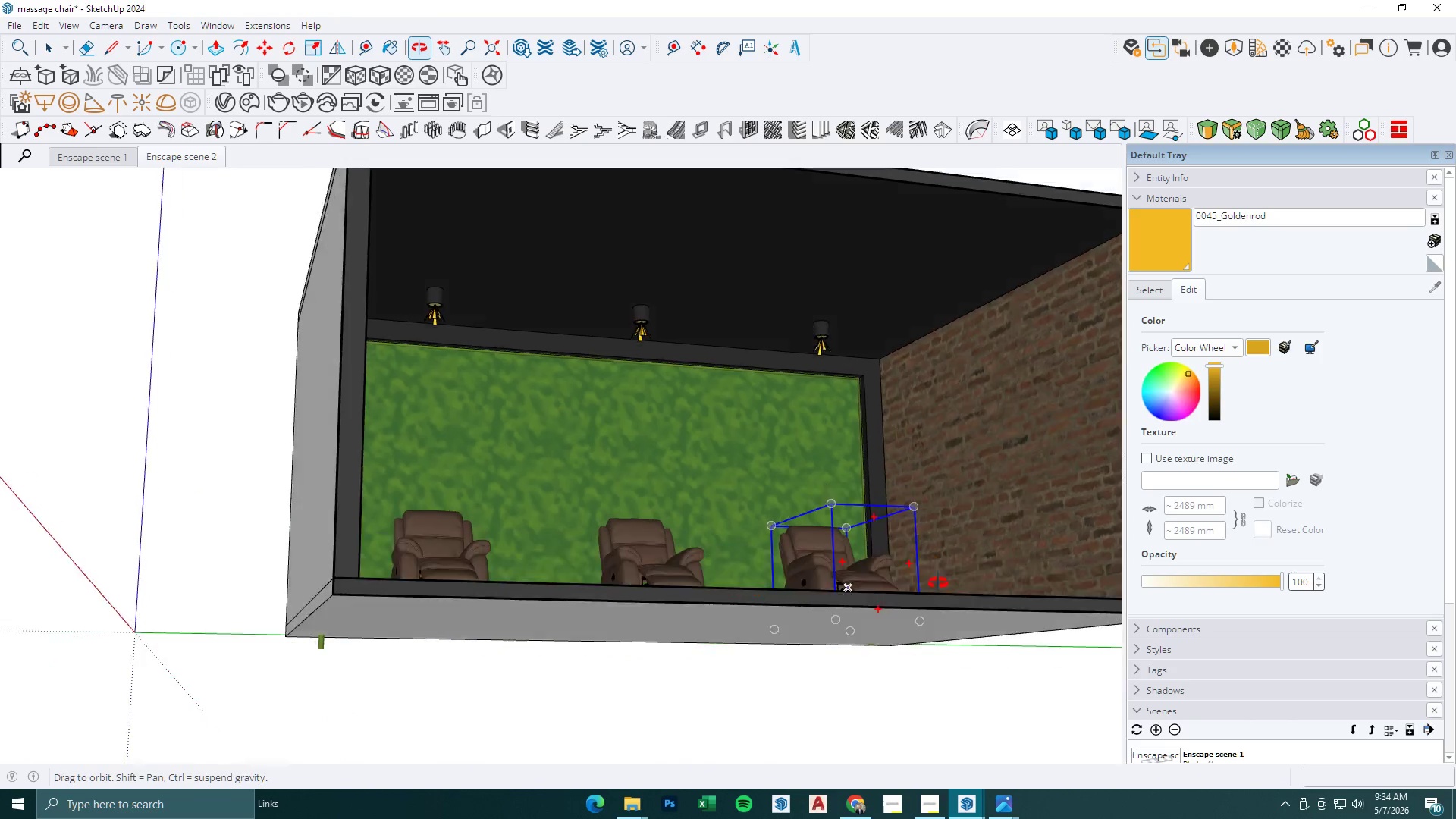 
key(Space)
 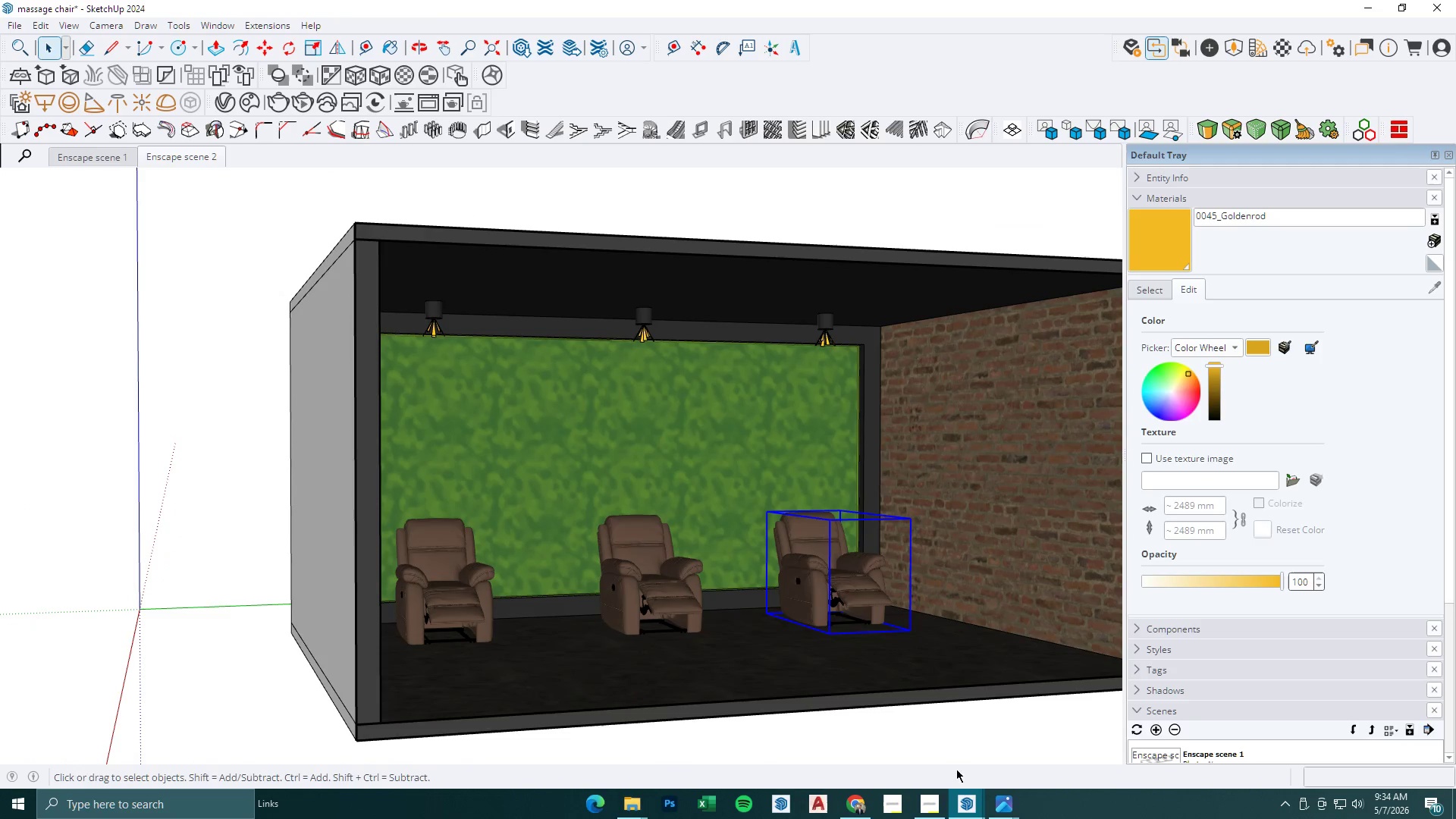 
left_click([977, 811])
 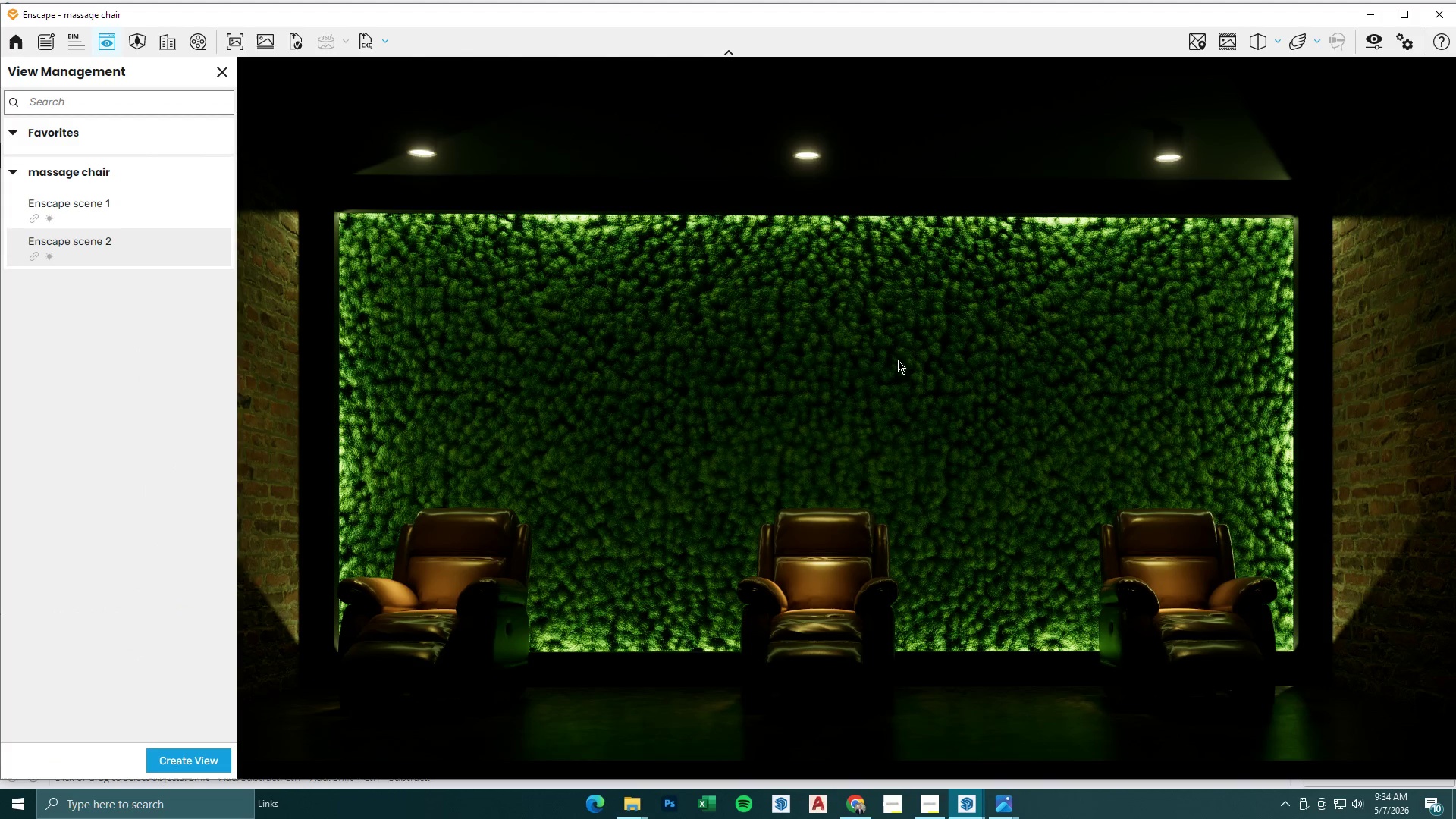 
left_click([221, 67])
 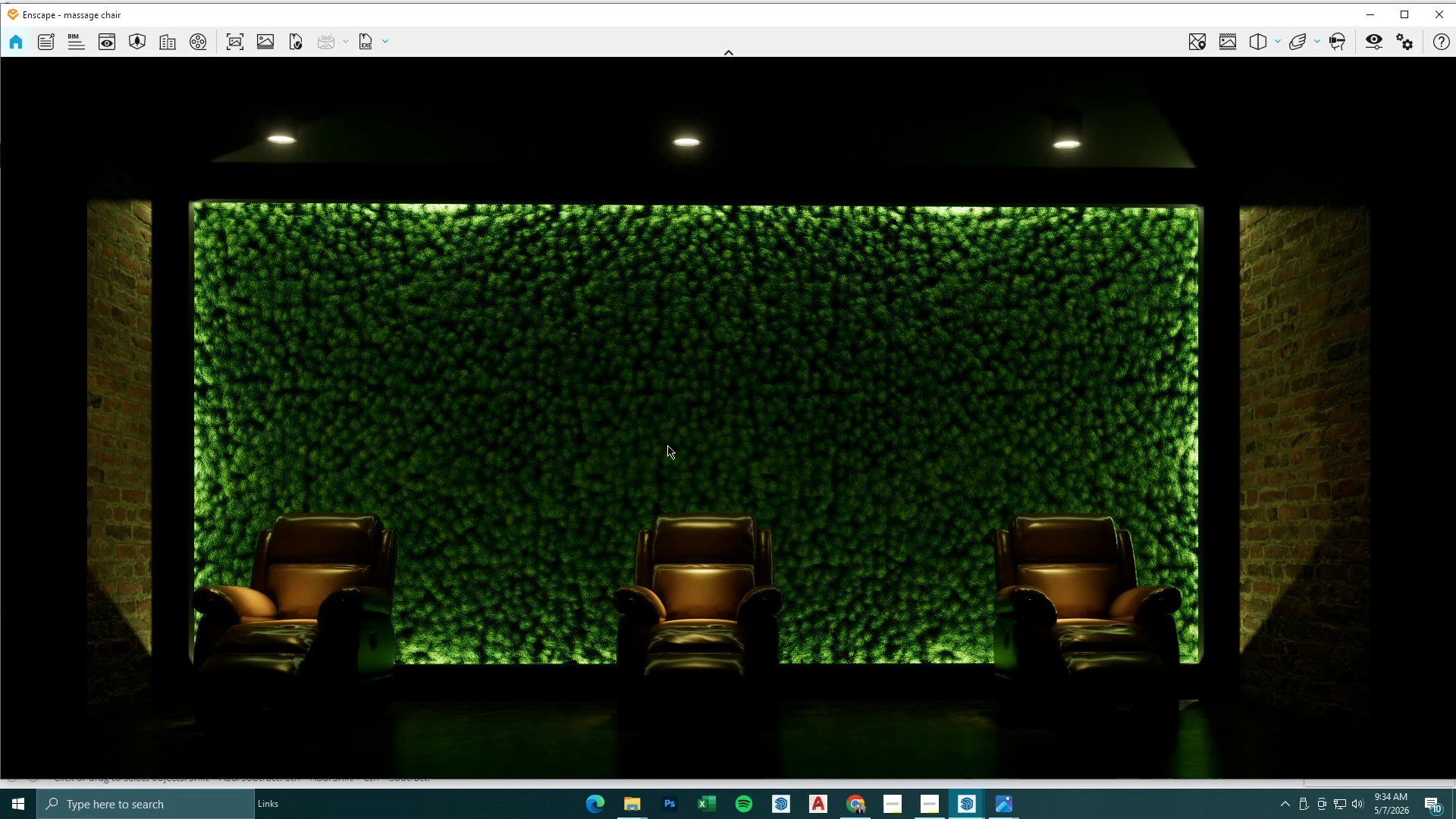 
left_click([709, 448])
 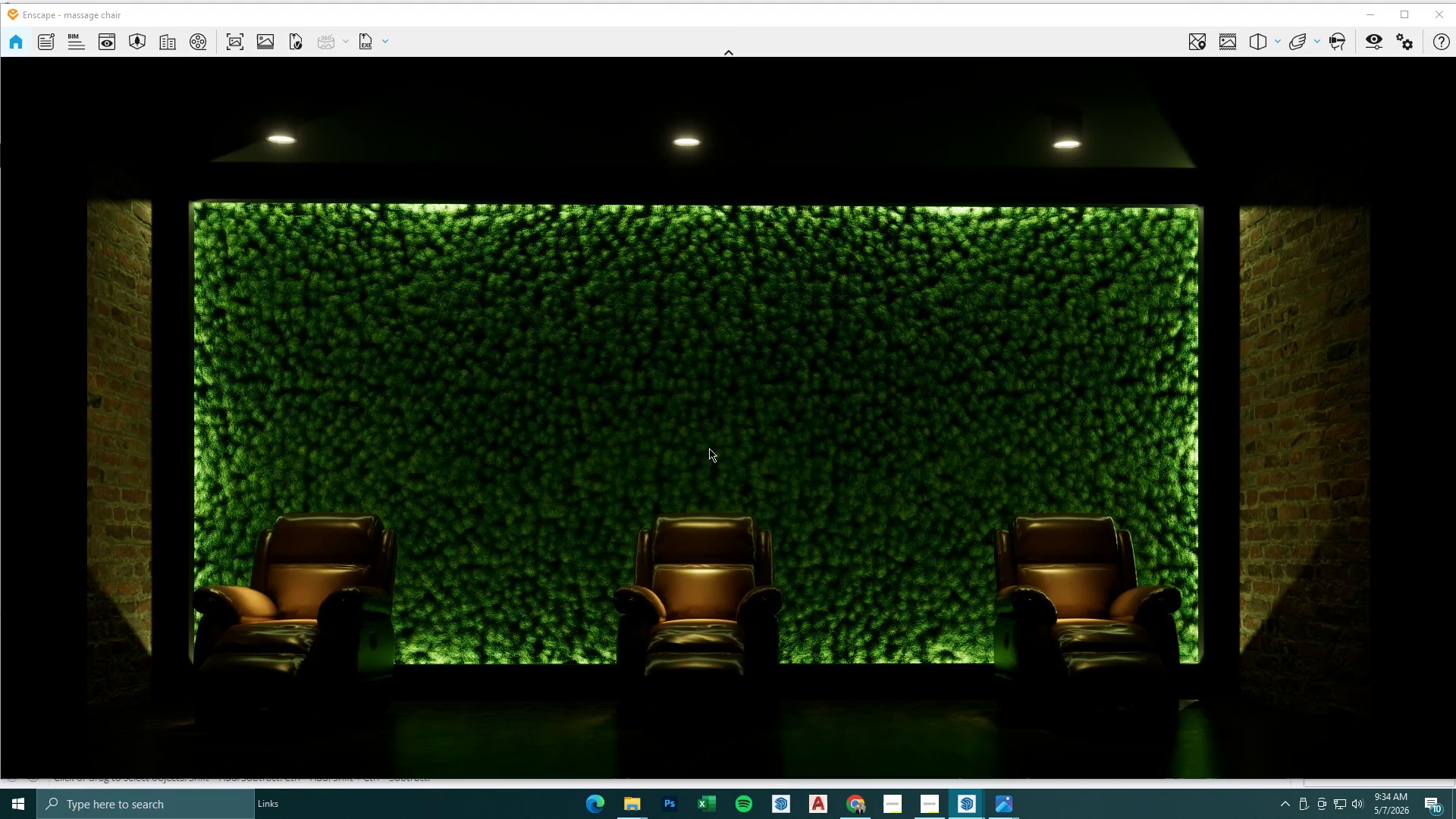 
type(asawessdawq)
 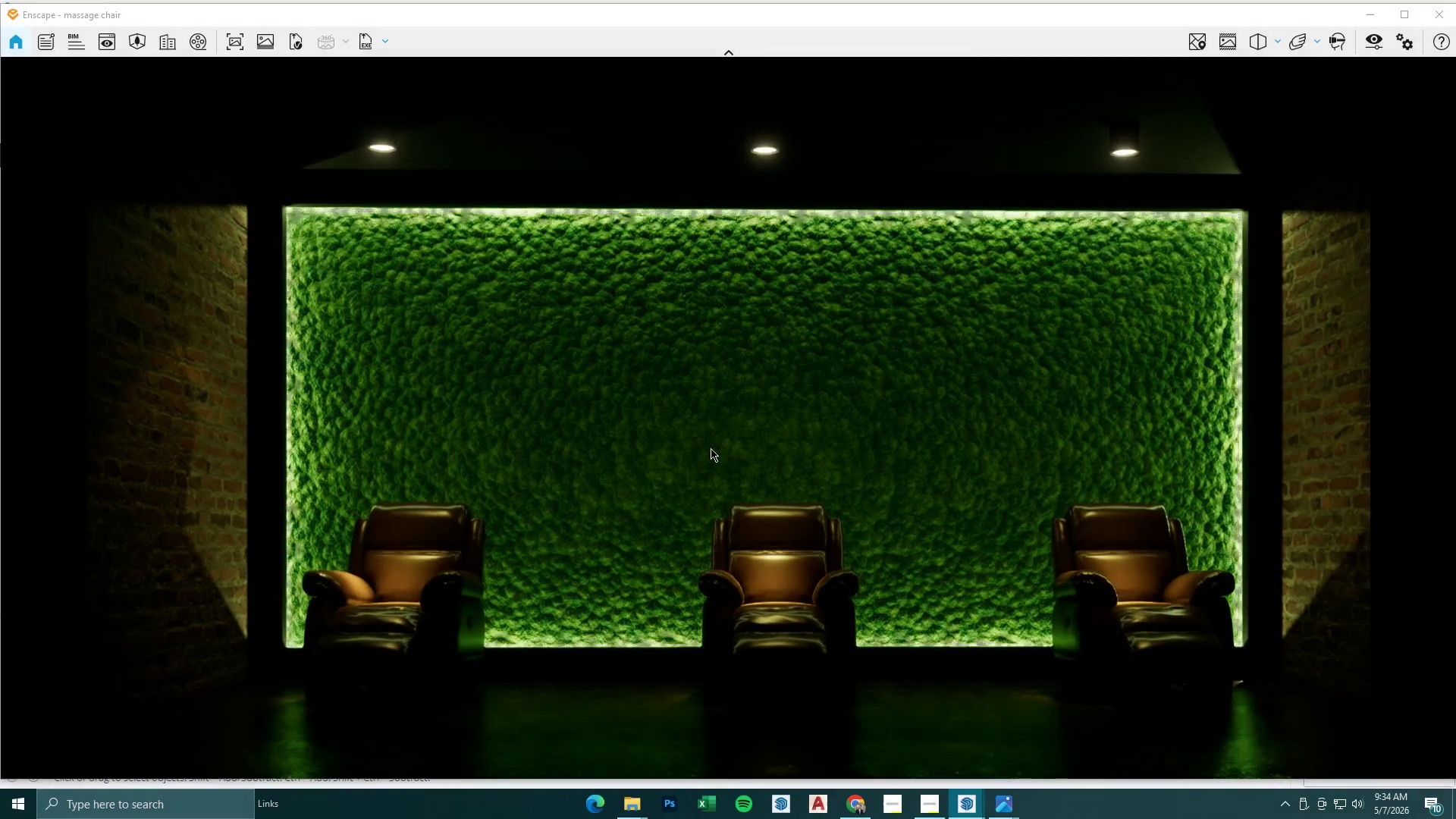 
hold_key(key=D, duration=1.5)
 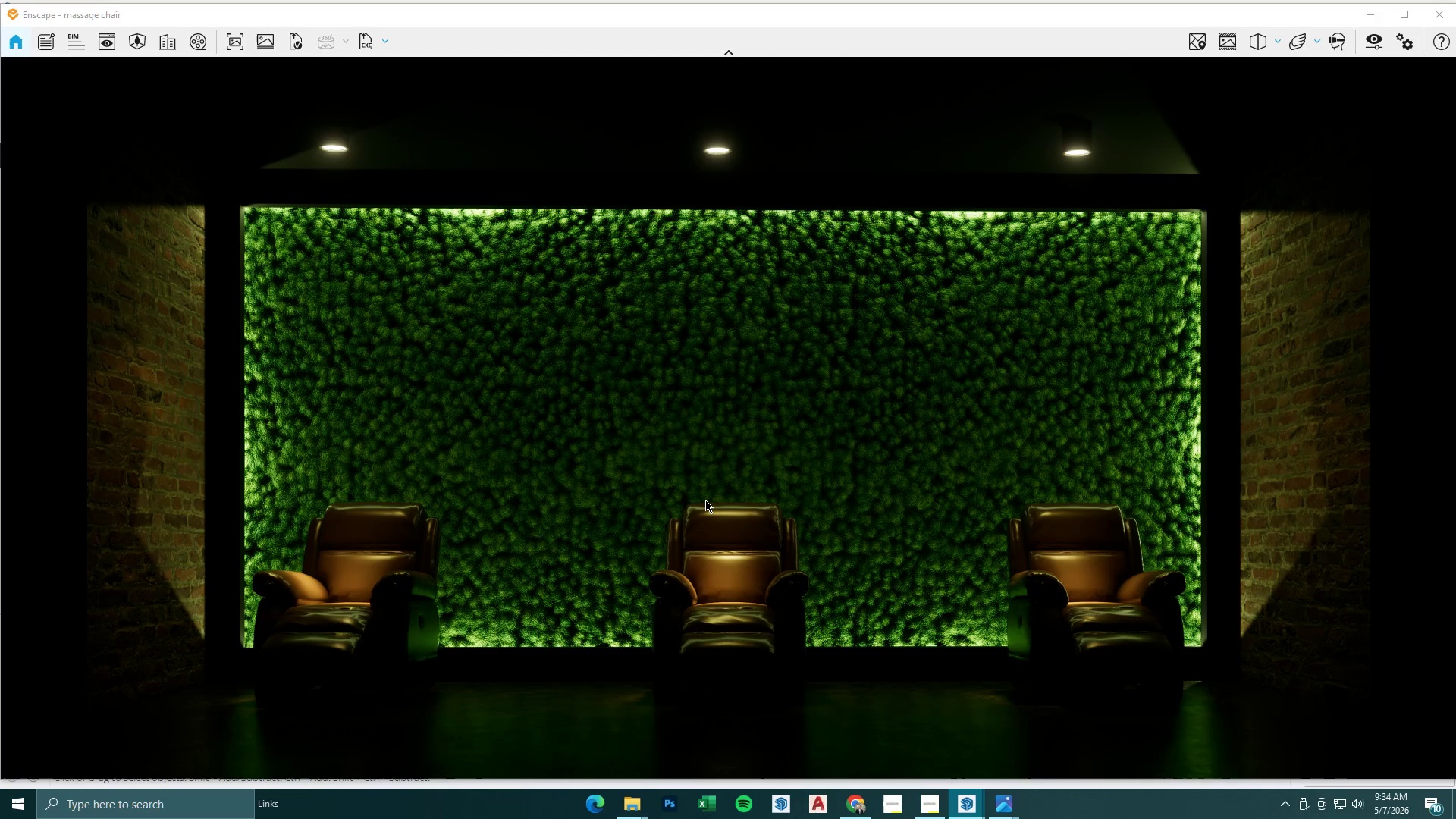 
wait(6.84)
 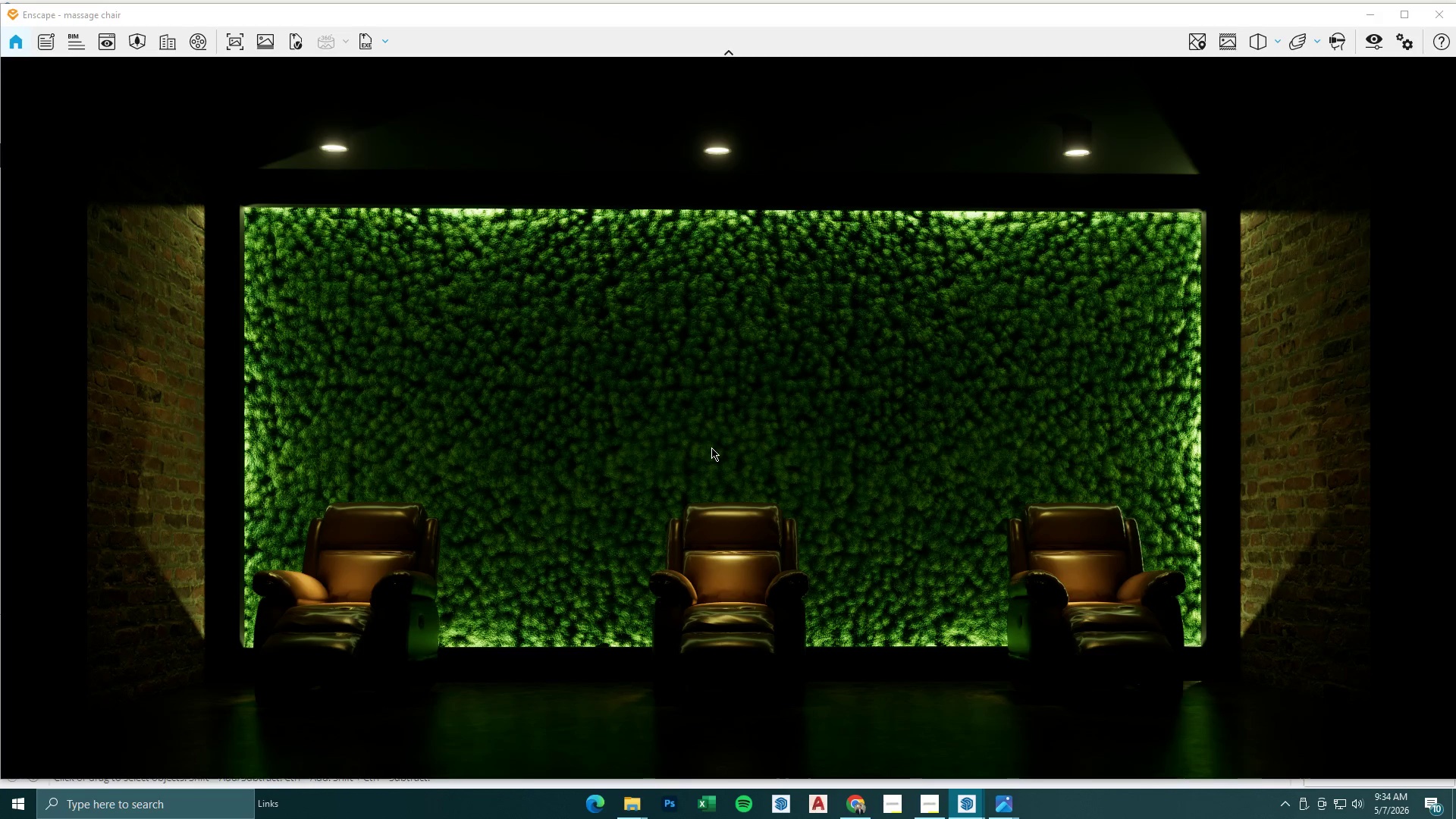 
type(sawasdwds)
 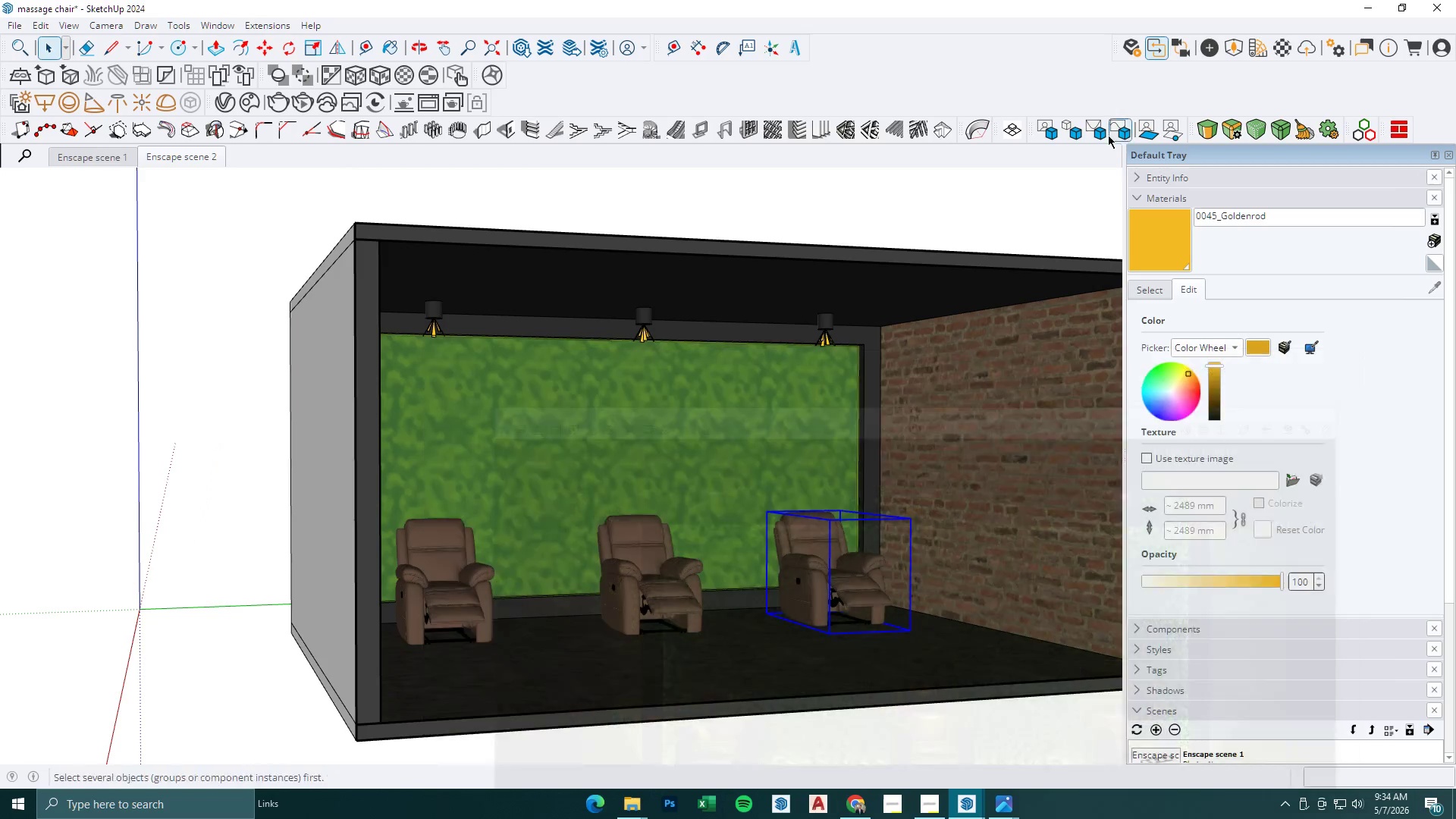 
left_click([831, 339])
 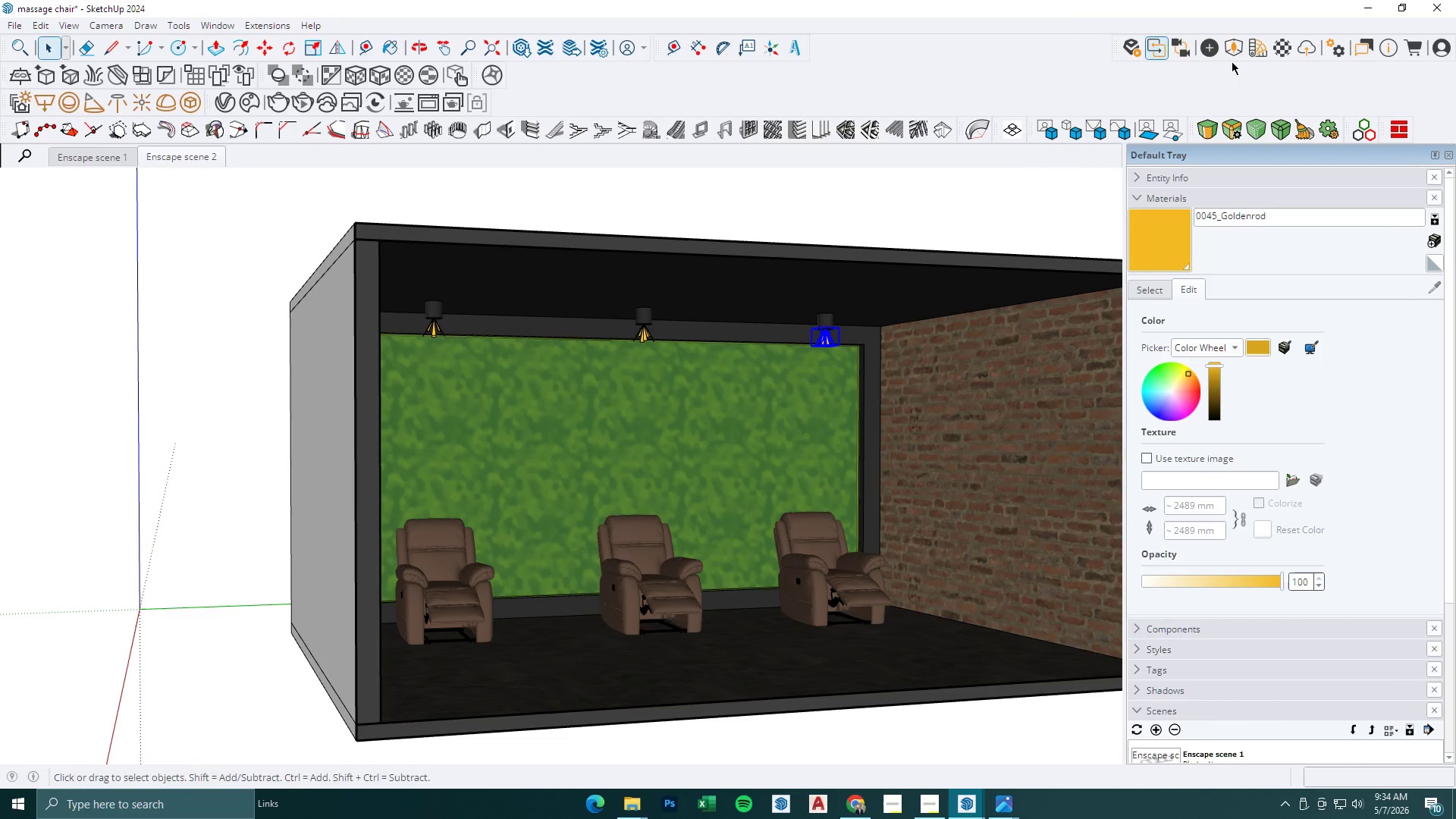 
left_click([1216, 46])
 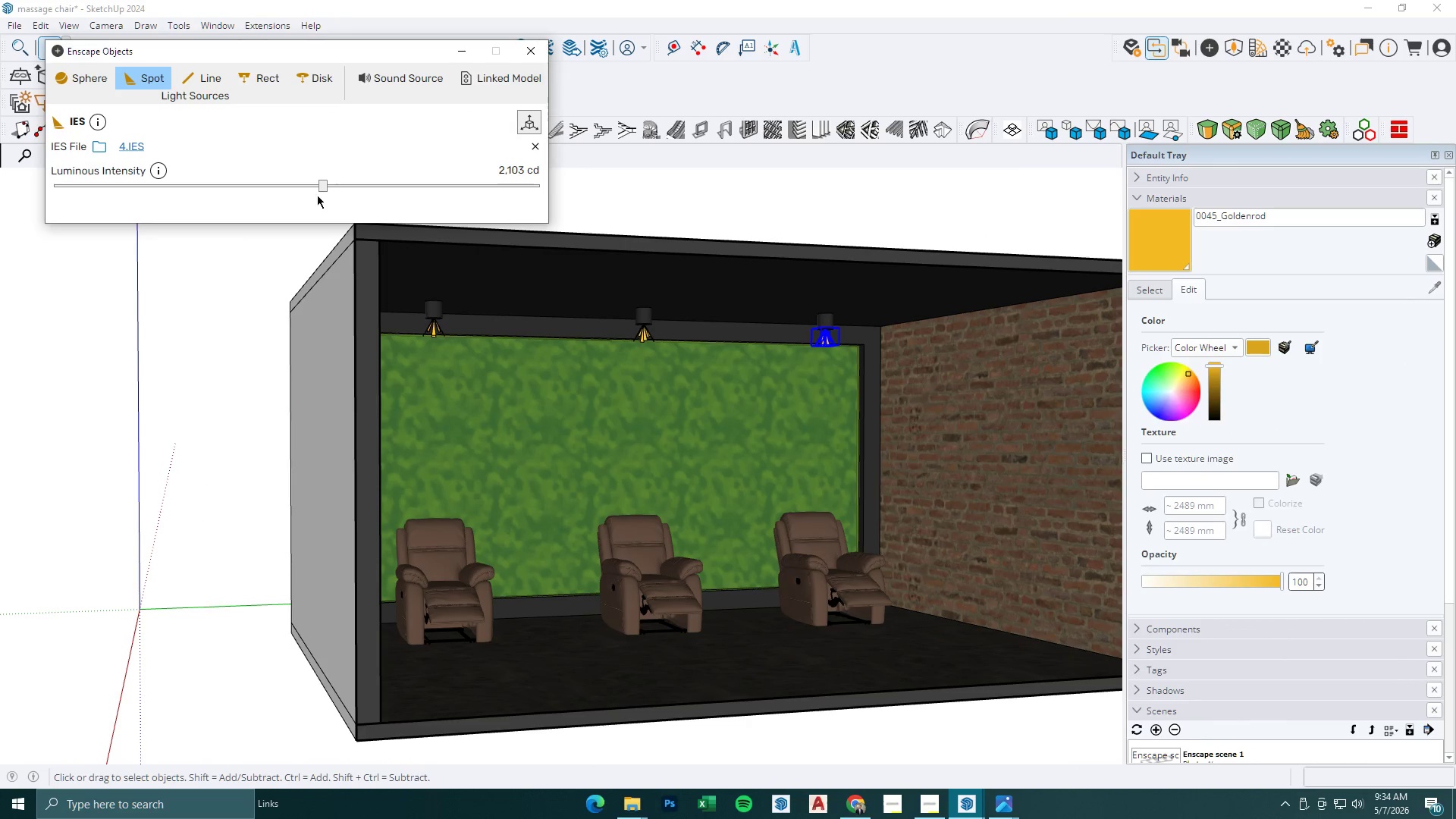 
left_click_drag(start_coordinate=[319, 186], to_coordinate=[347, 189])
 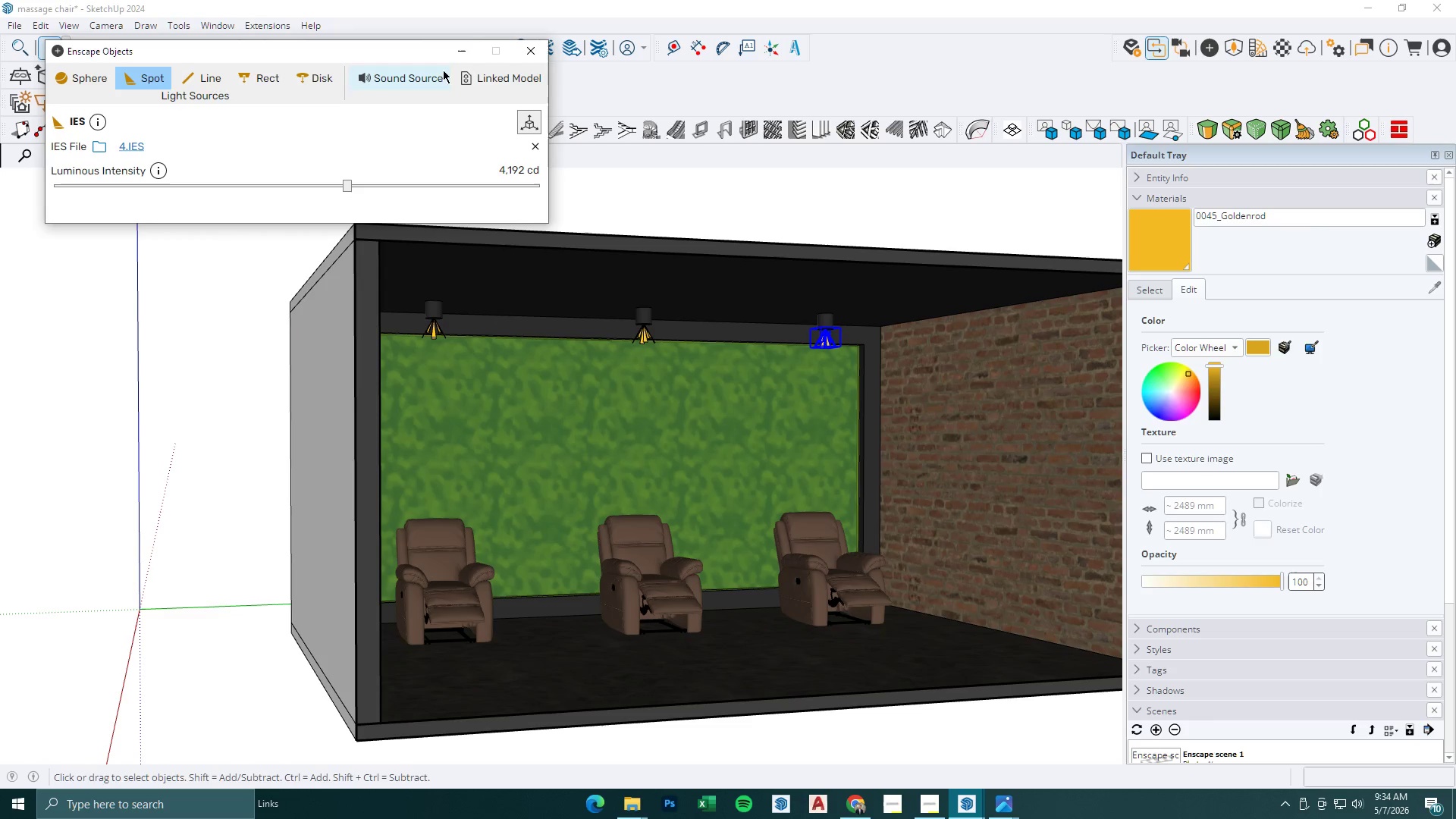 
left_click([460, 46])
 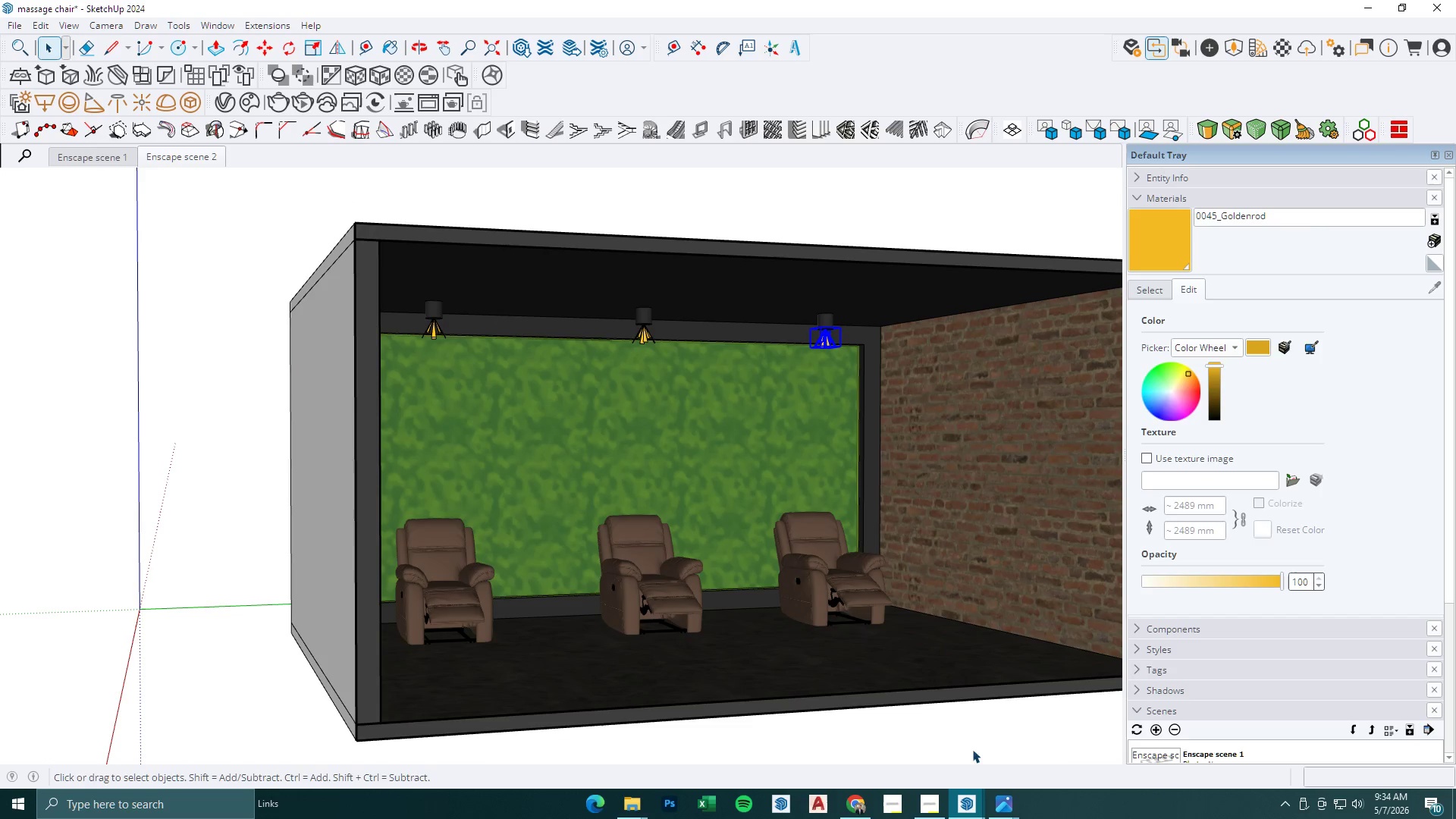 
left_click([964, 805])
 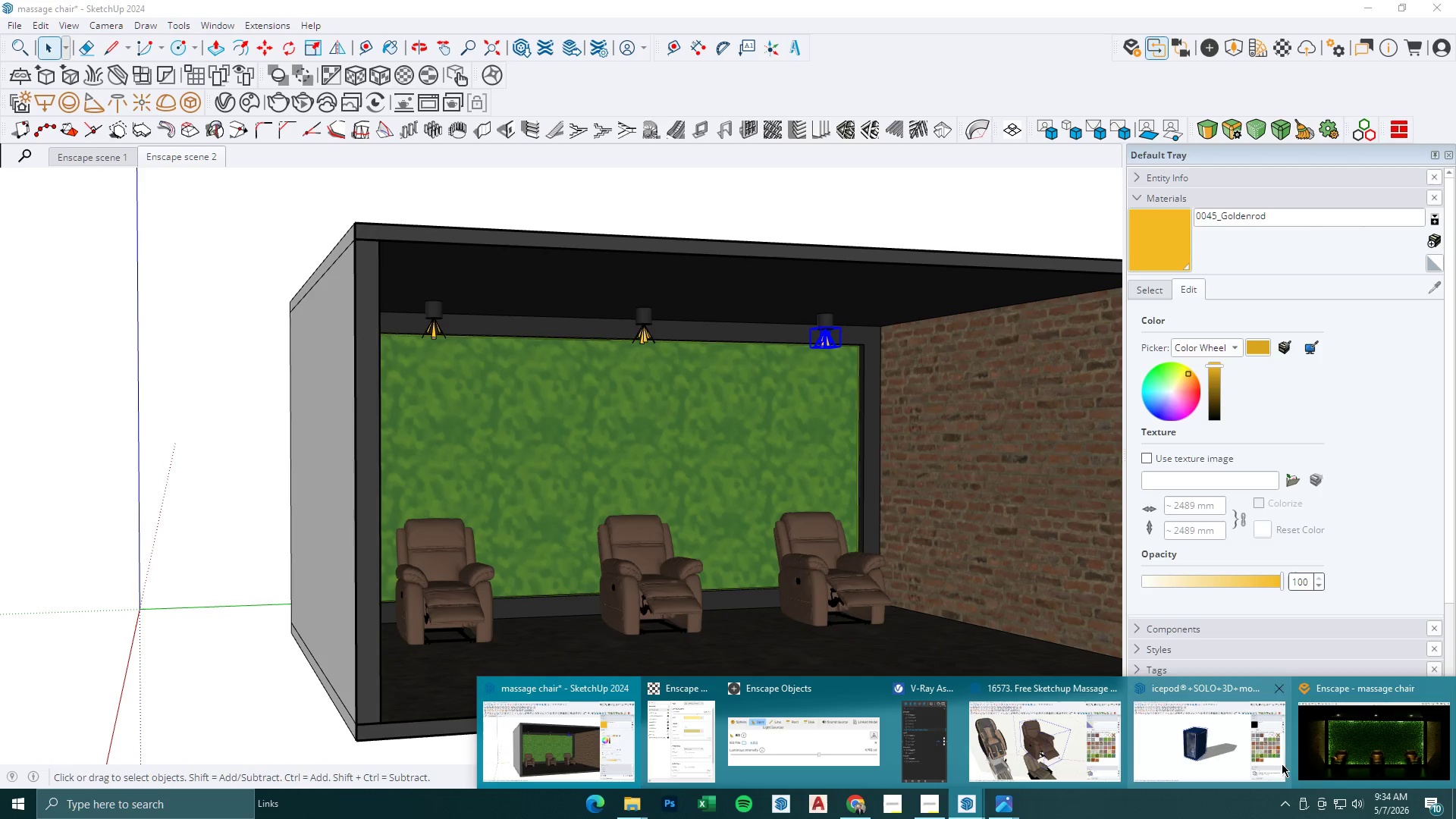 
left_click([1360, 762])
 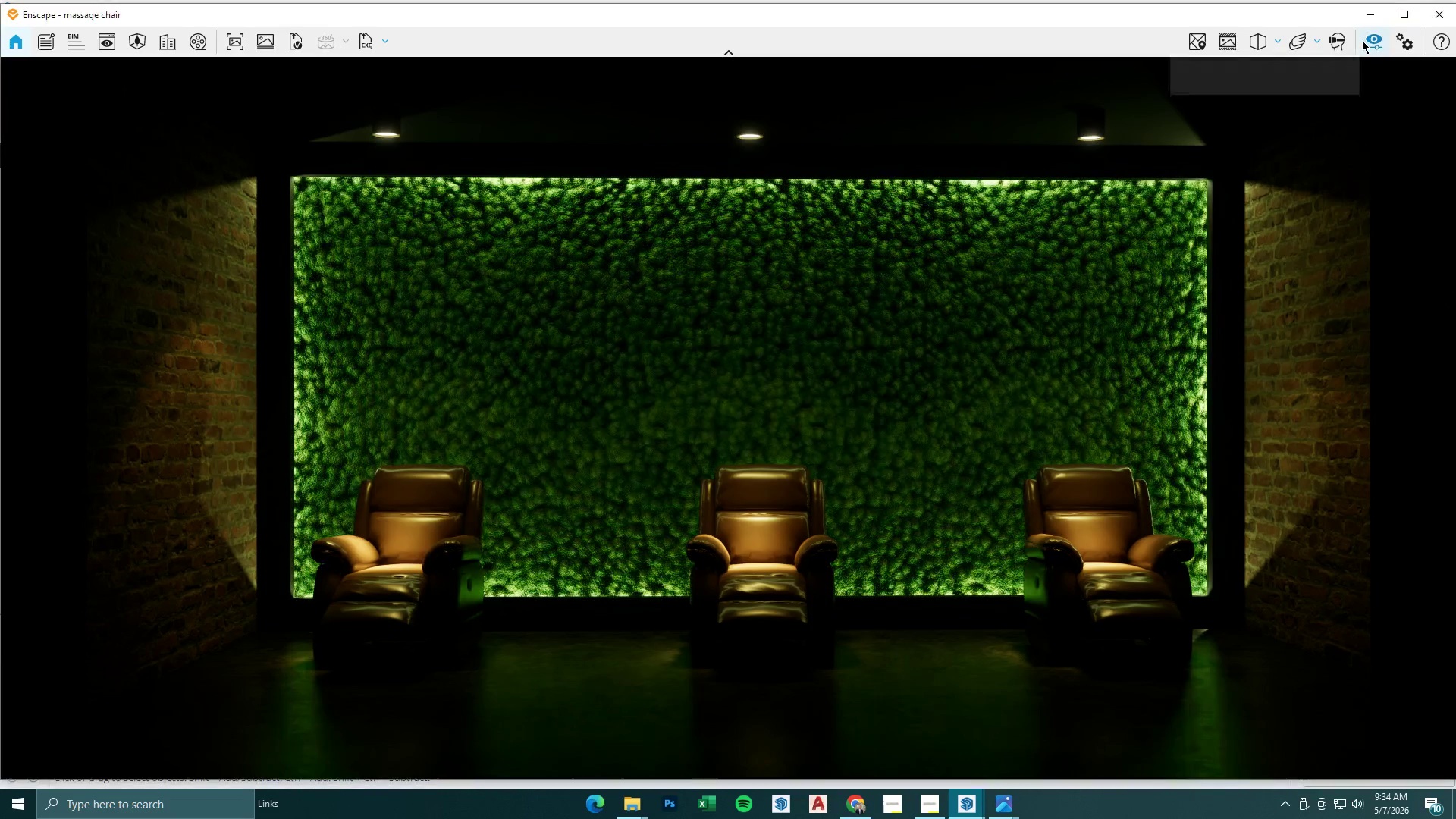 
scroll: coordinate [869, 272], scroll_direction: down, amount: 4.0
 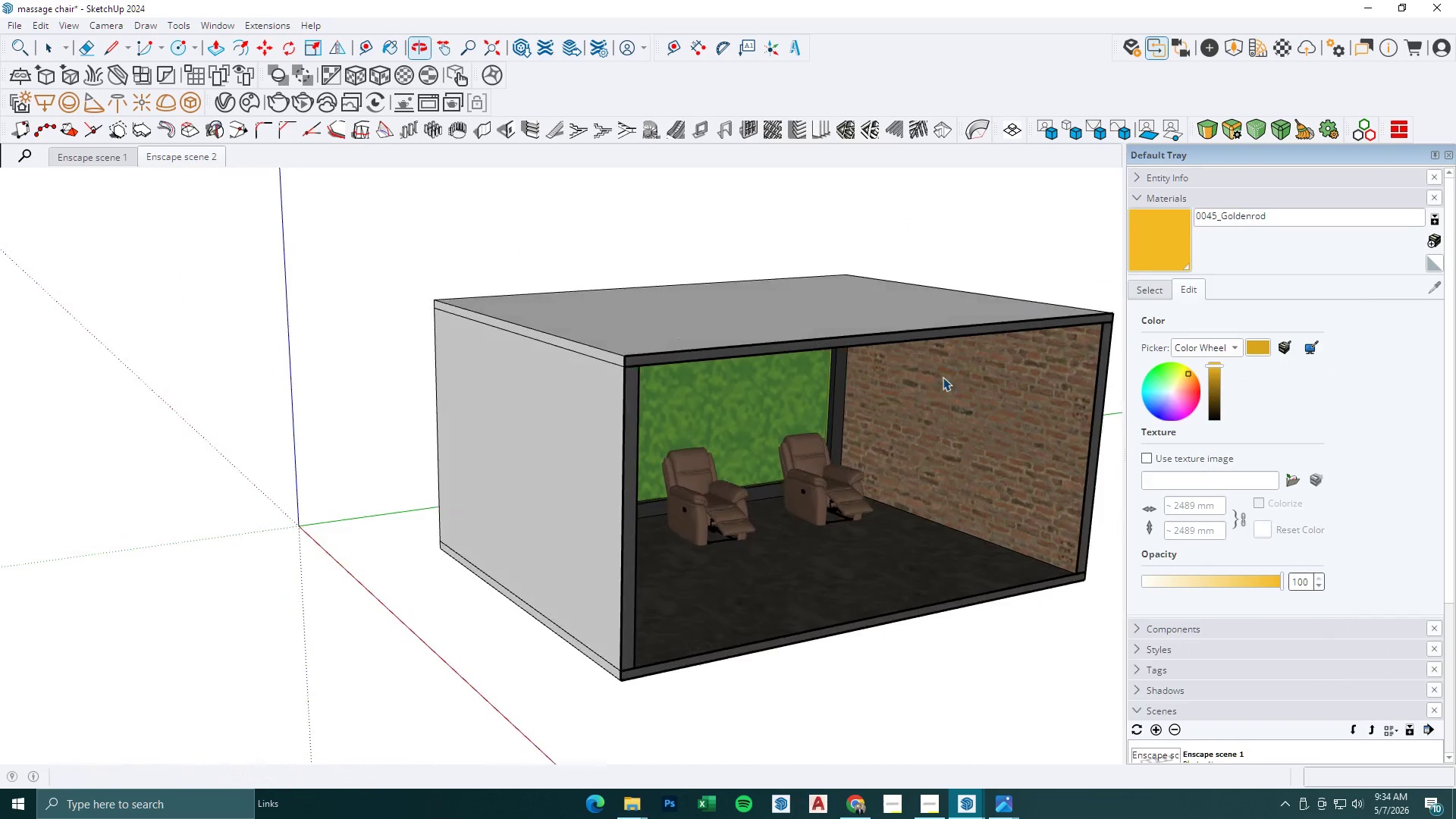 
scroll: coordinate [833, 375], scroll_direction: up, amount: 10.0
 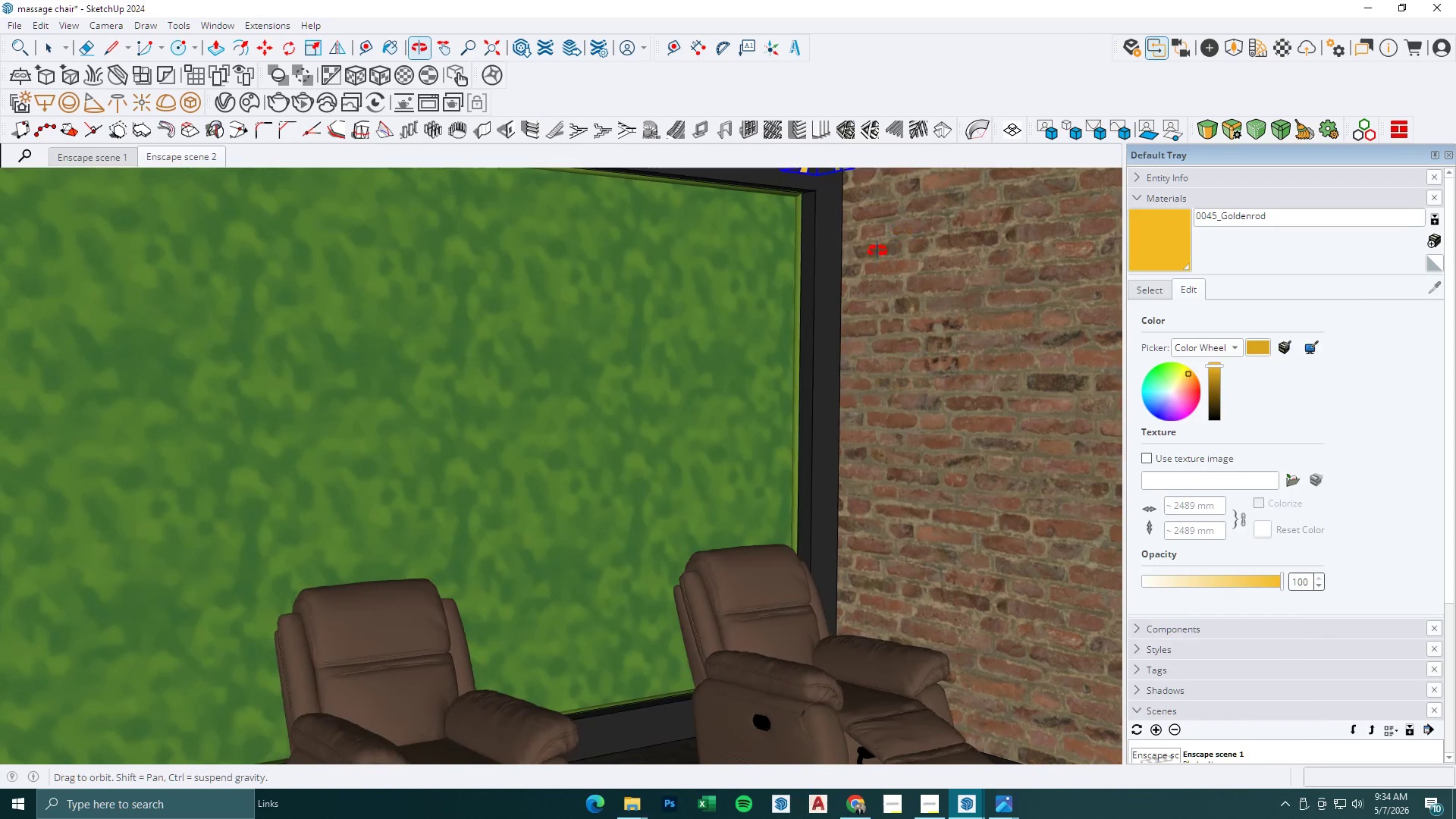 
scroll: coordinate [745, 325], scroll_direction: down, amount: 5.0
 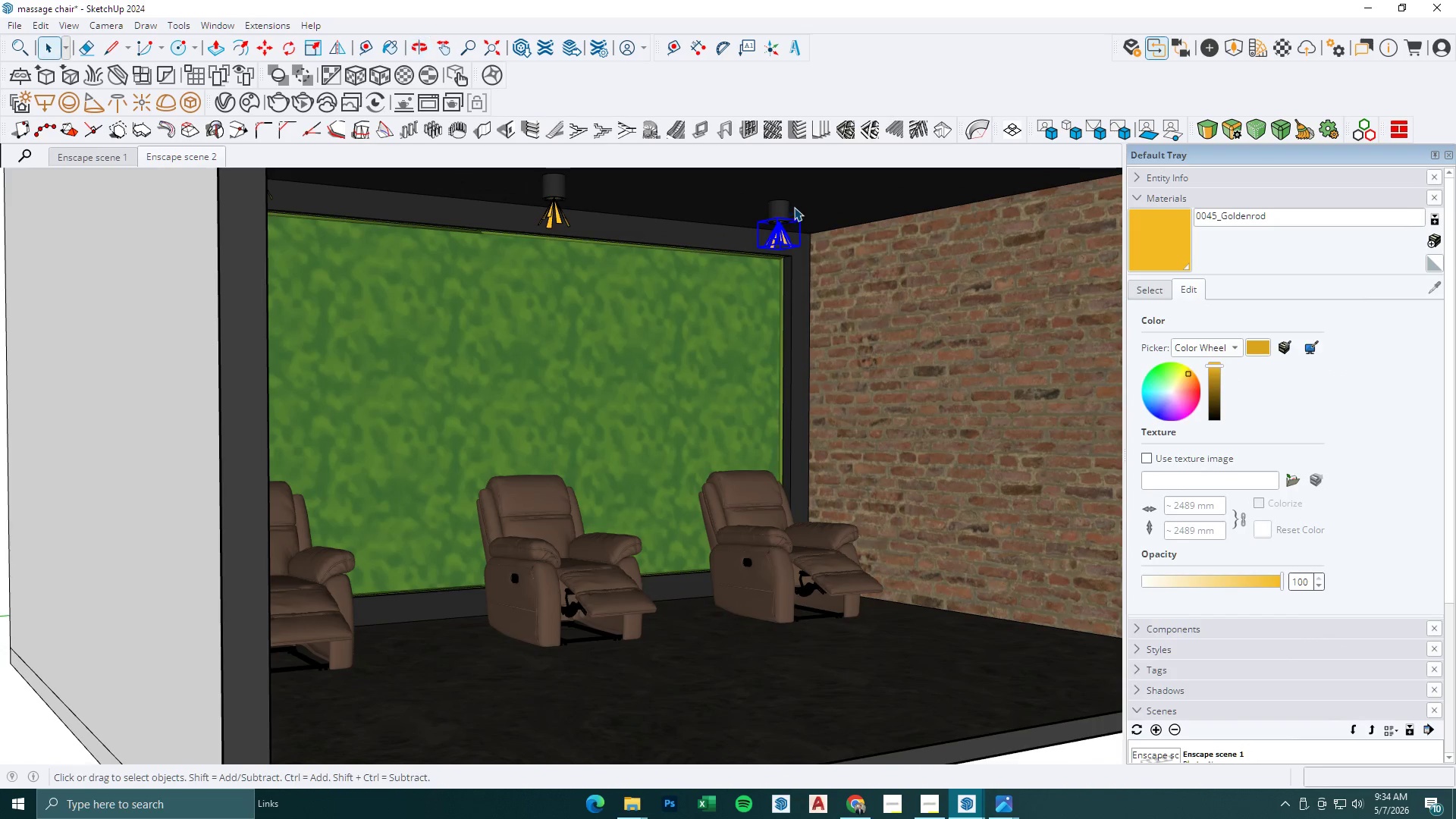 
key(Control+ControlLeft)
 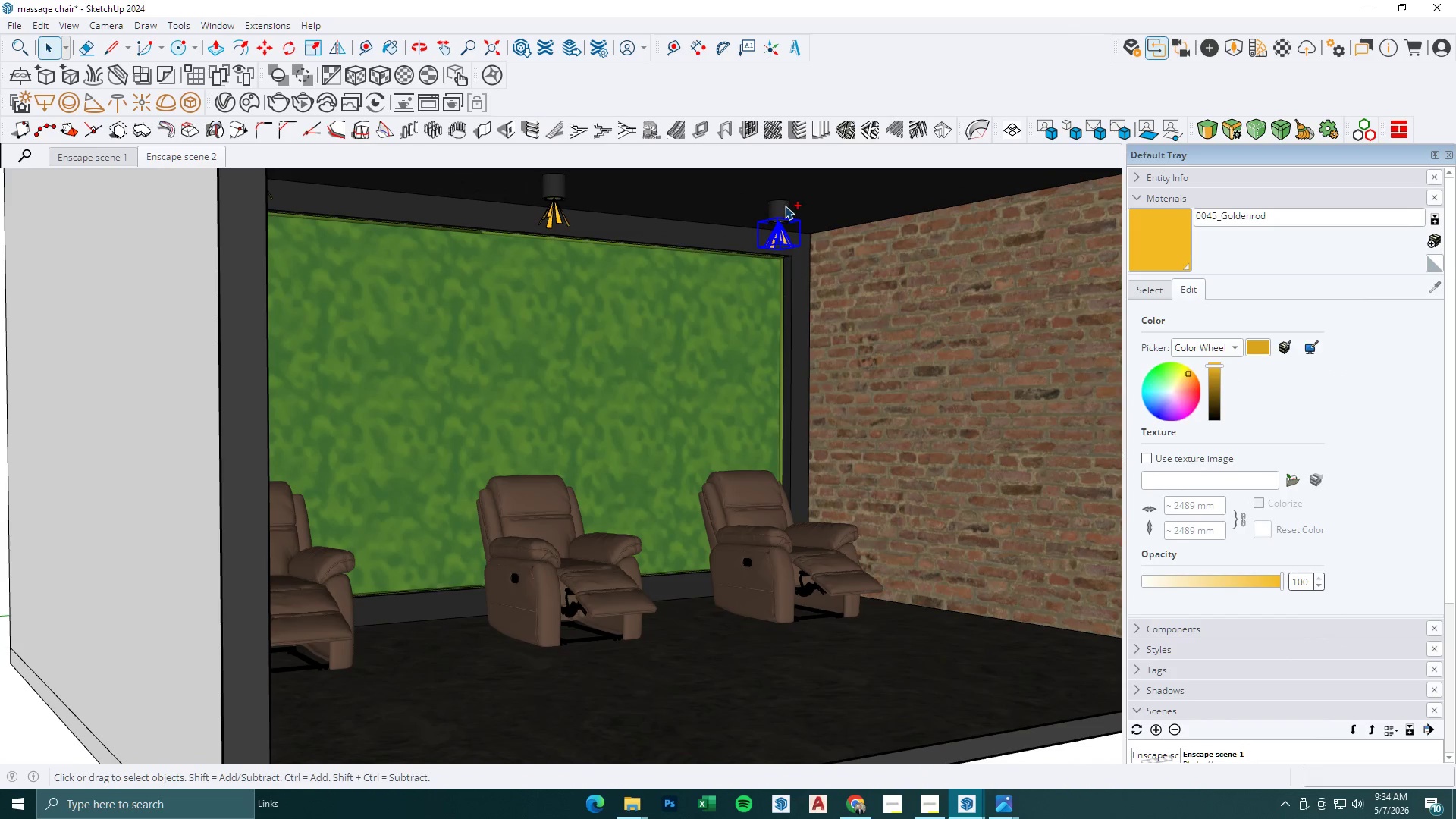 
left_click([785, 206])
 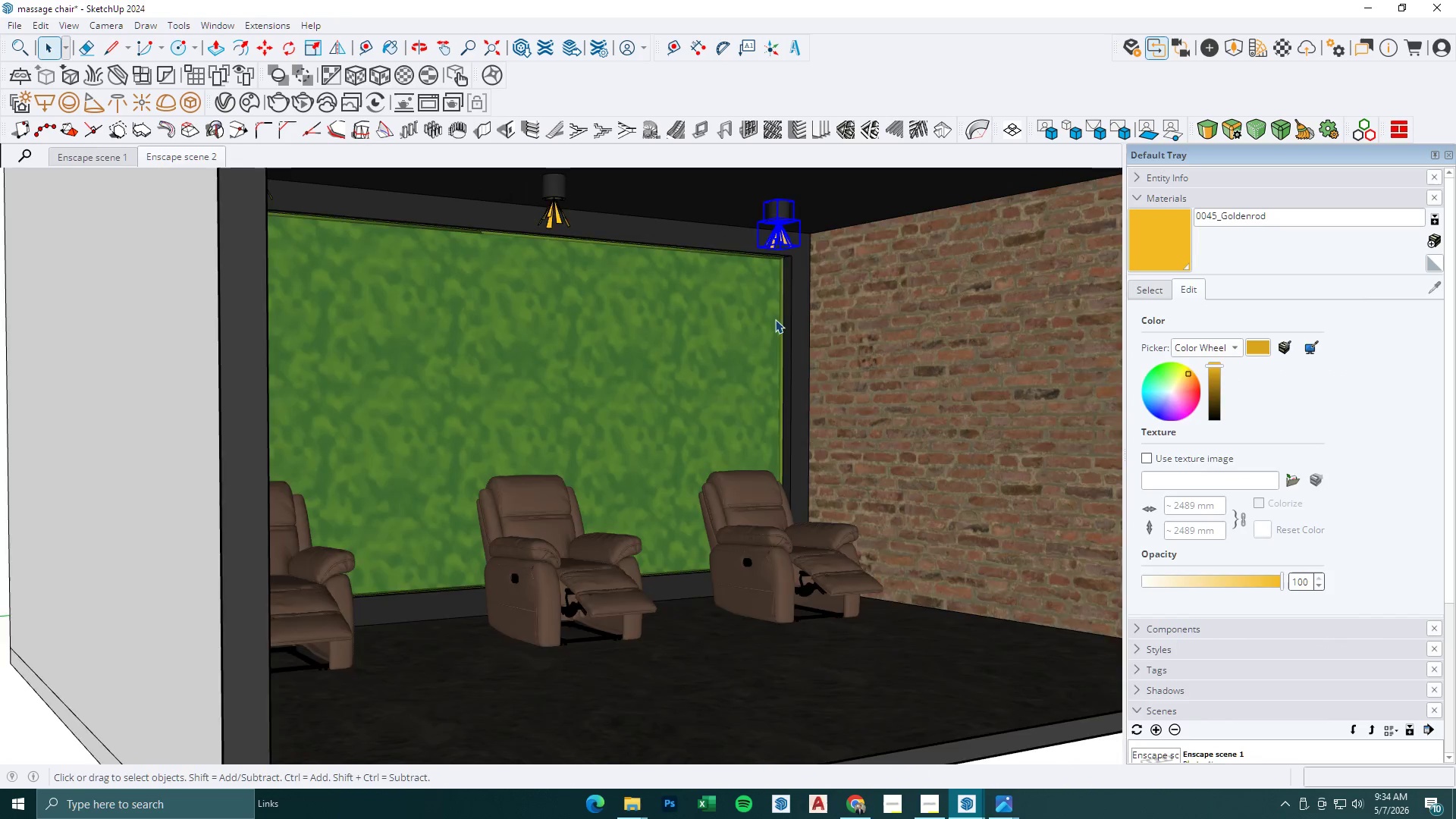 
scroll: coordinate [757, 341], scroll_direction: down, amount: 4.0
 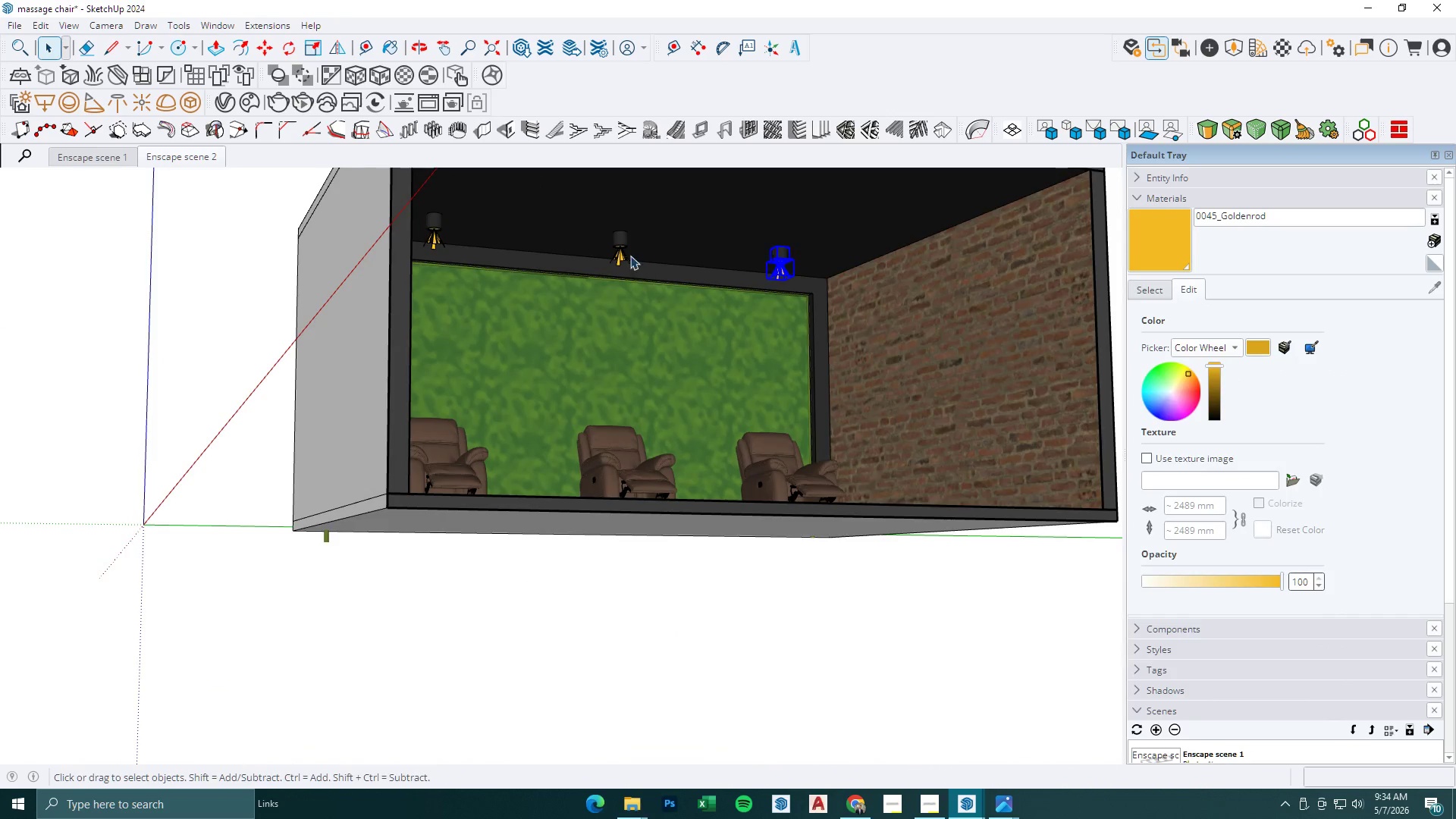 
hold_key(key=ControlLeft, duration=0.67)
double_click([623, 256])
 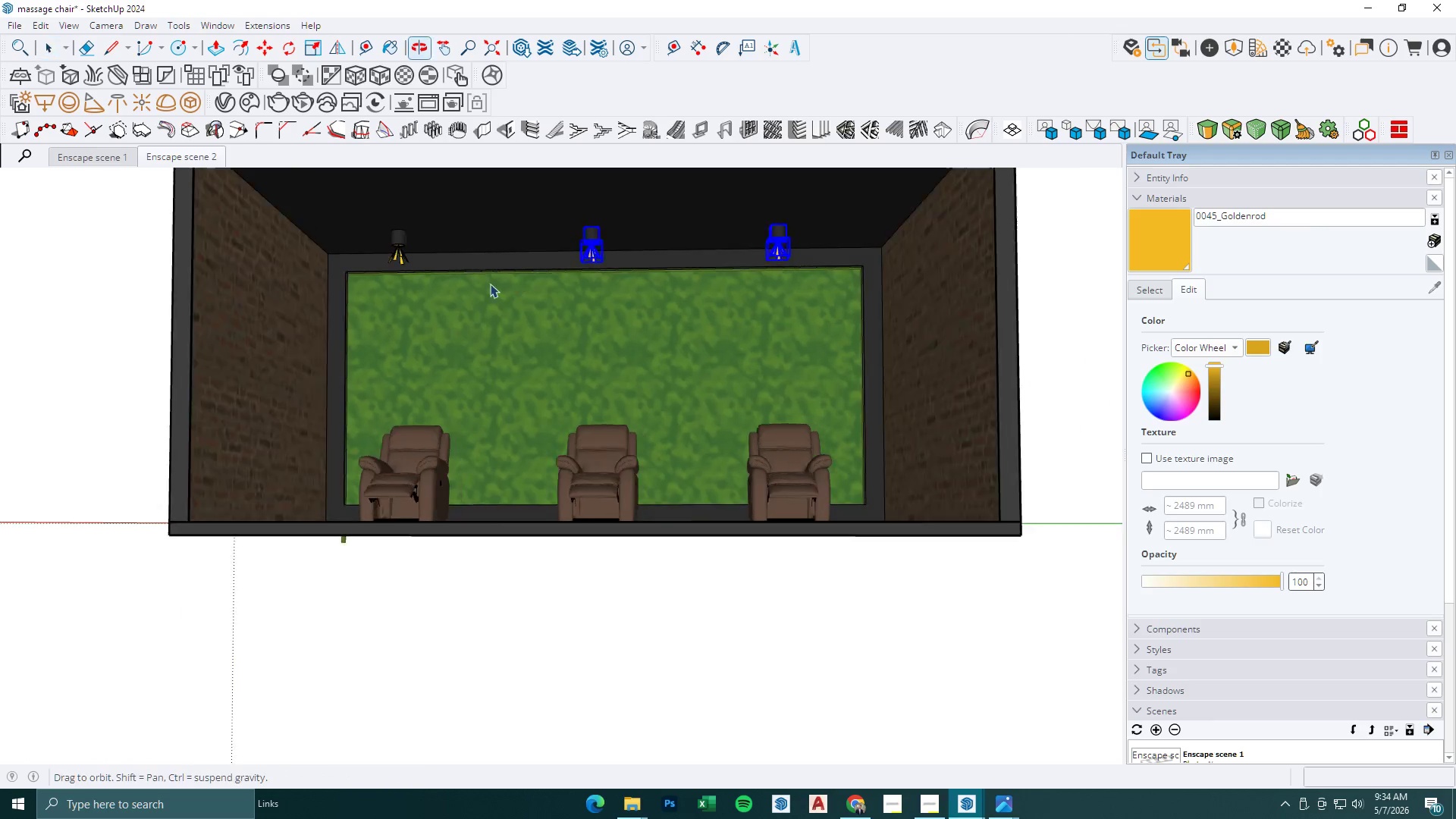 
hold_key(key=ControlLeft, duration=0.84)
left_click([376, 234])
 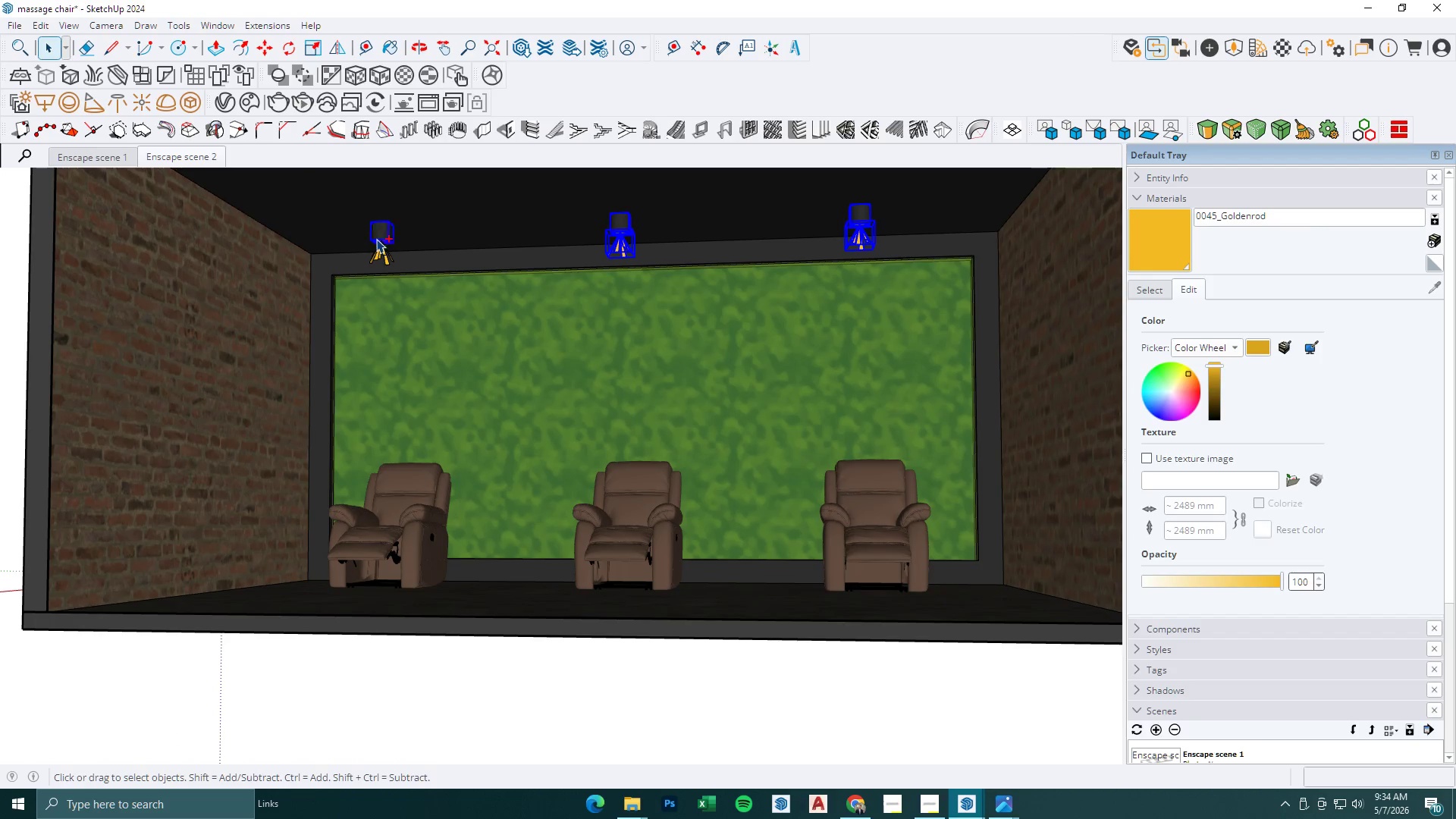 
scroll: coordinate [445, 278], scroll_direction: up, amount: 2.0
 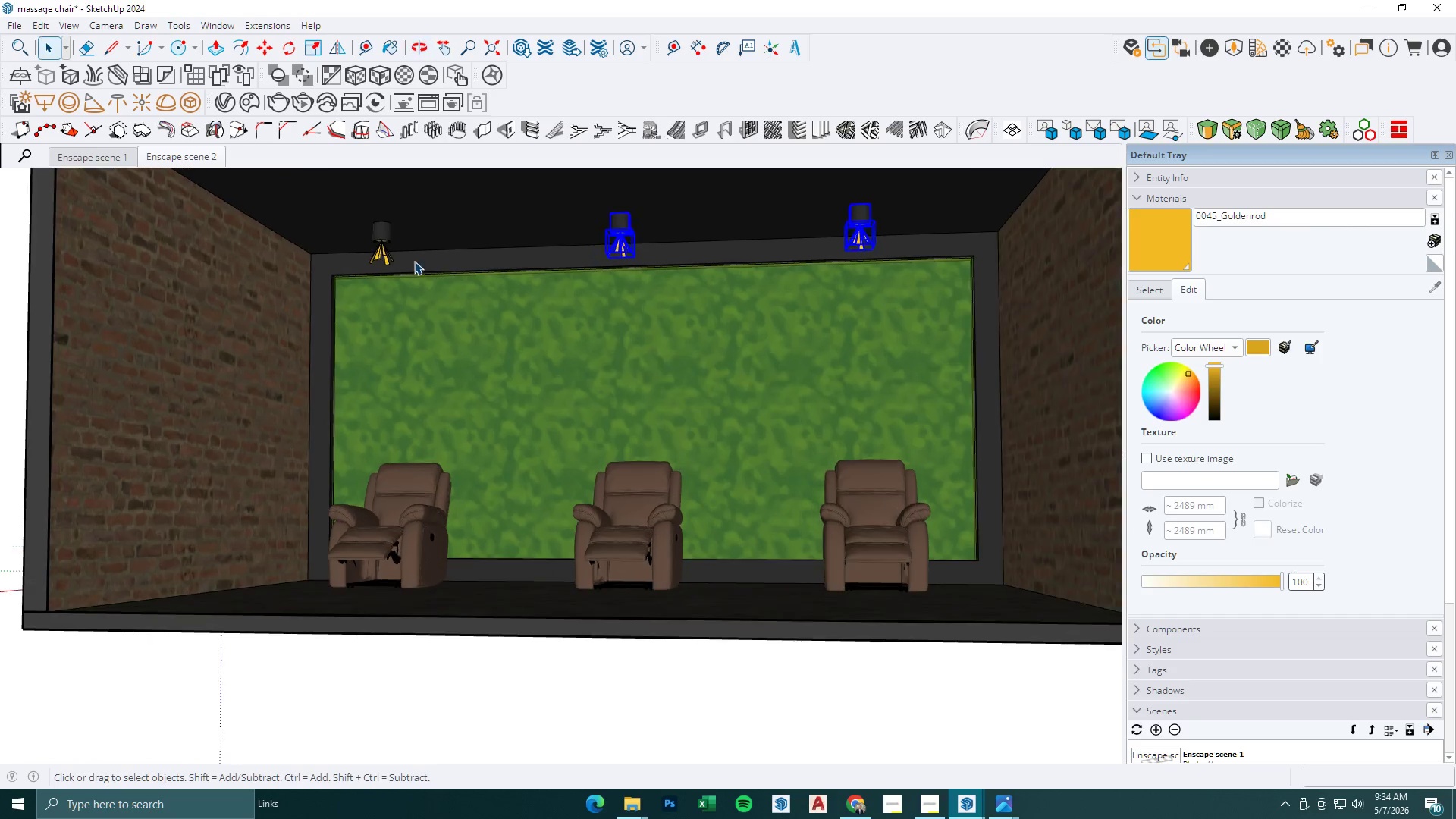 
double_click([377, 247])
 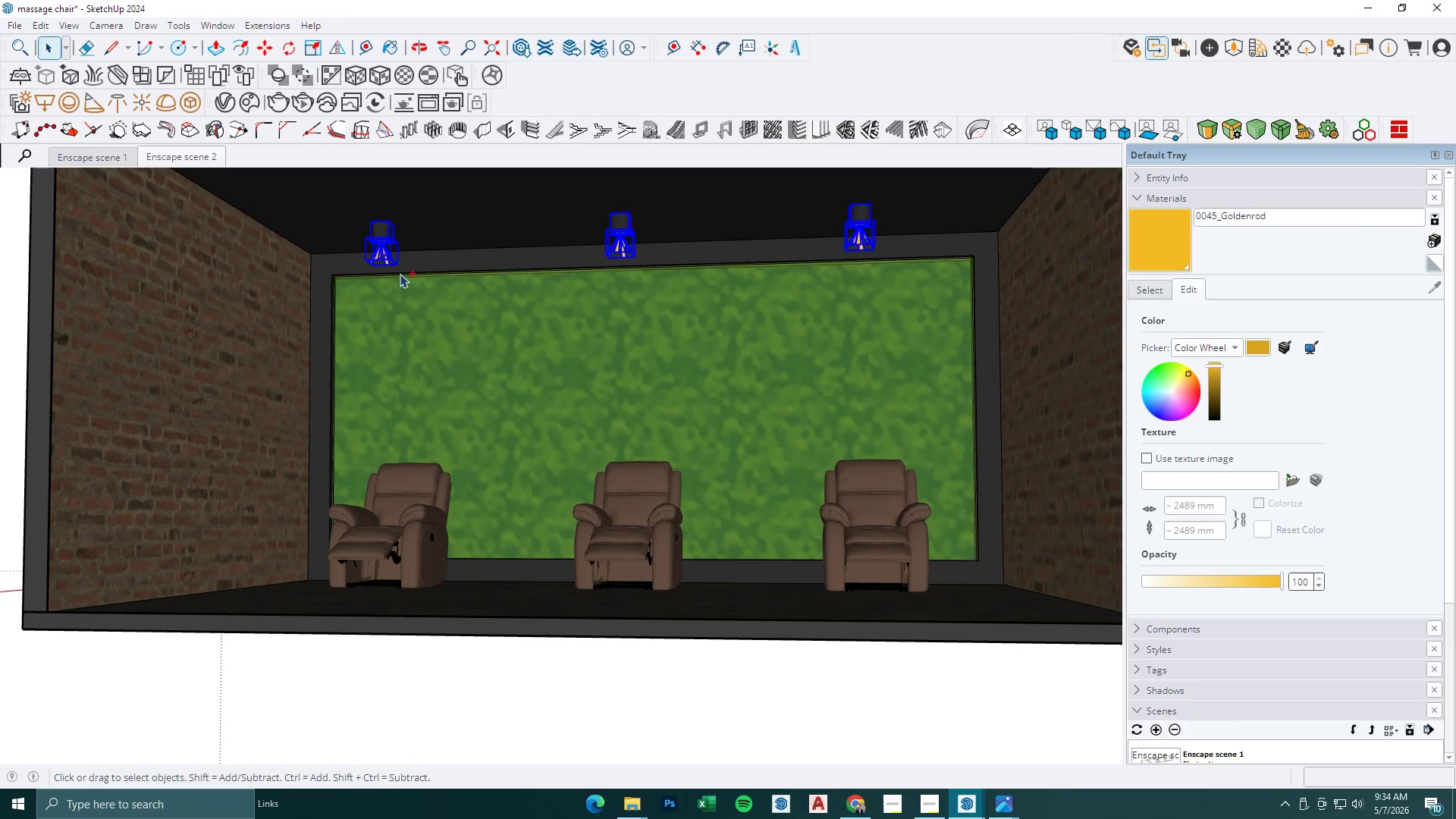 
hold_key(key=ControlLeft, duration=18.83)
 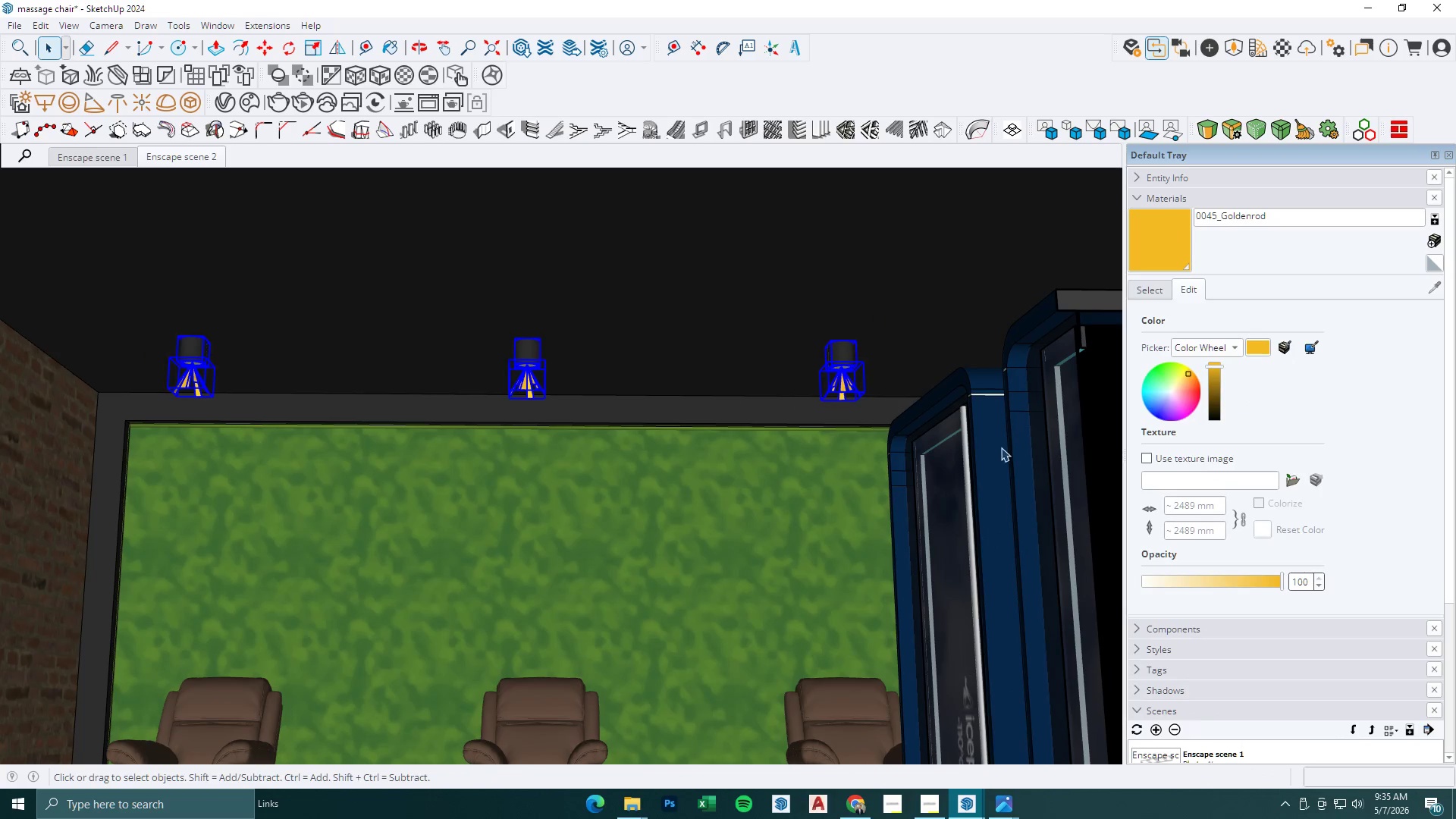 
key(M)
 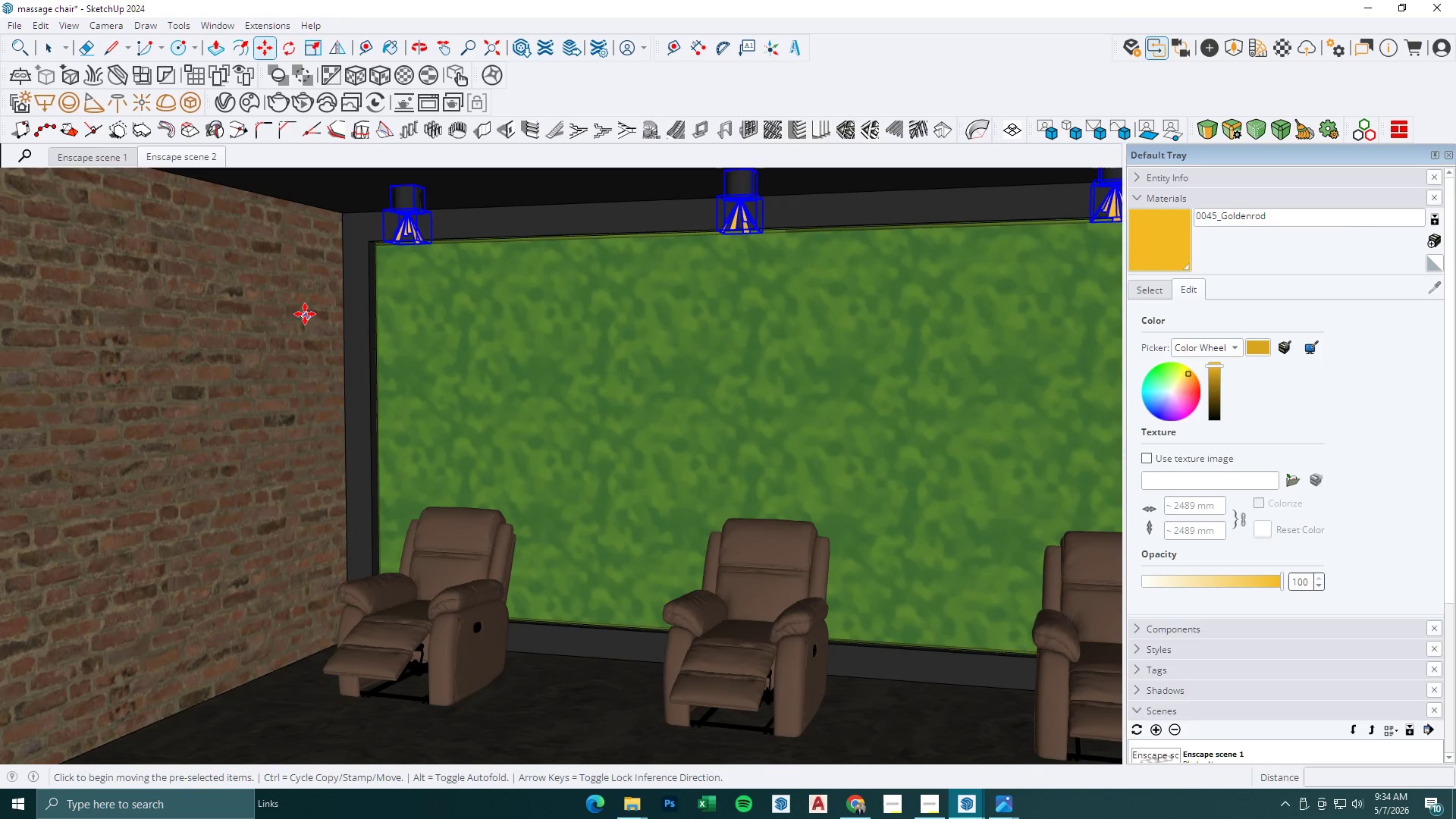 
left_click([303, 312])
 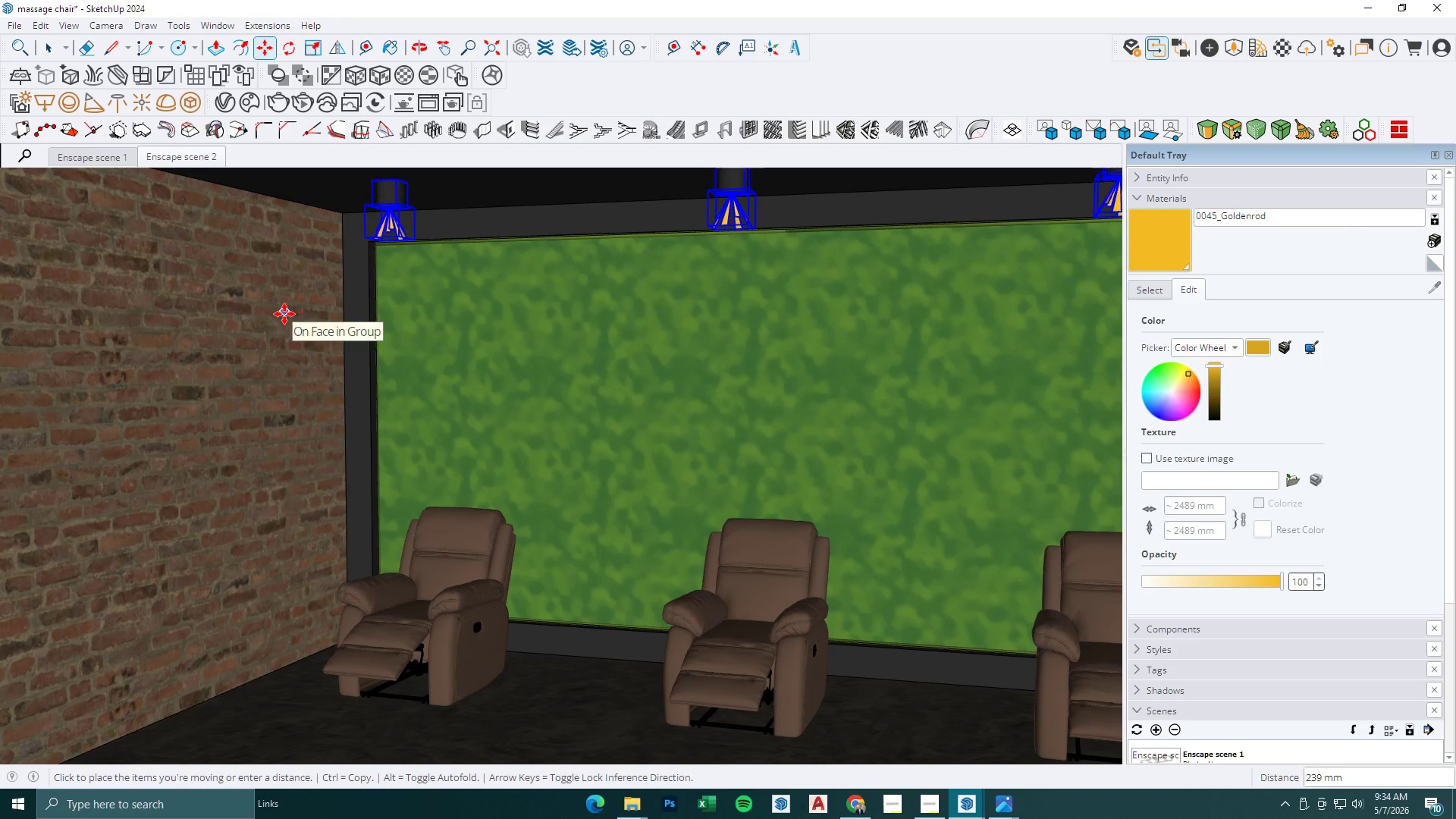 
scroll: coordinate [306, 323], scroll_direction: up, amount: 3.0
 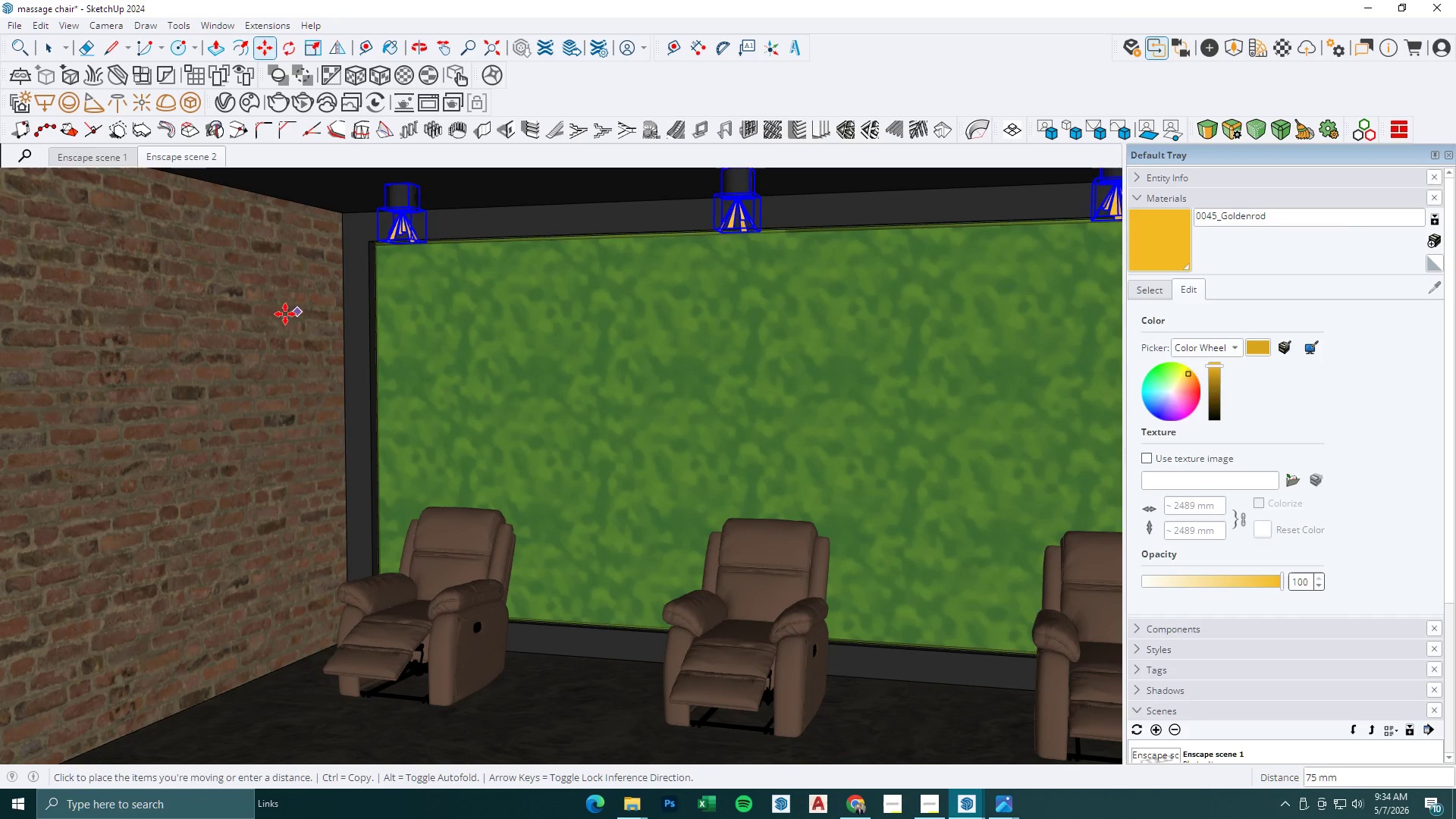 
left_click([284, 314])
 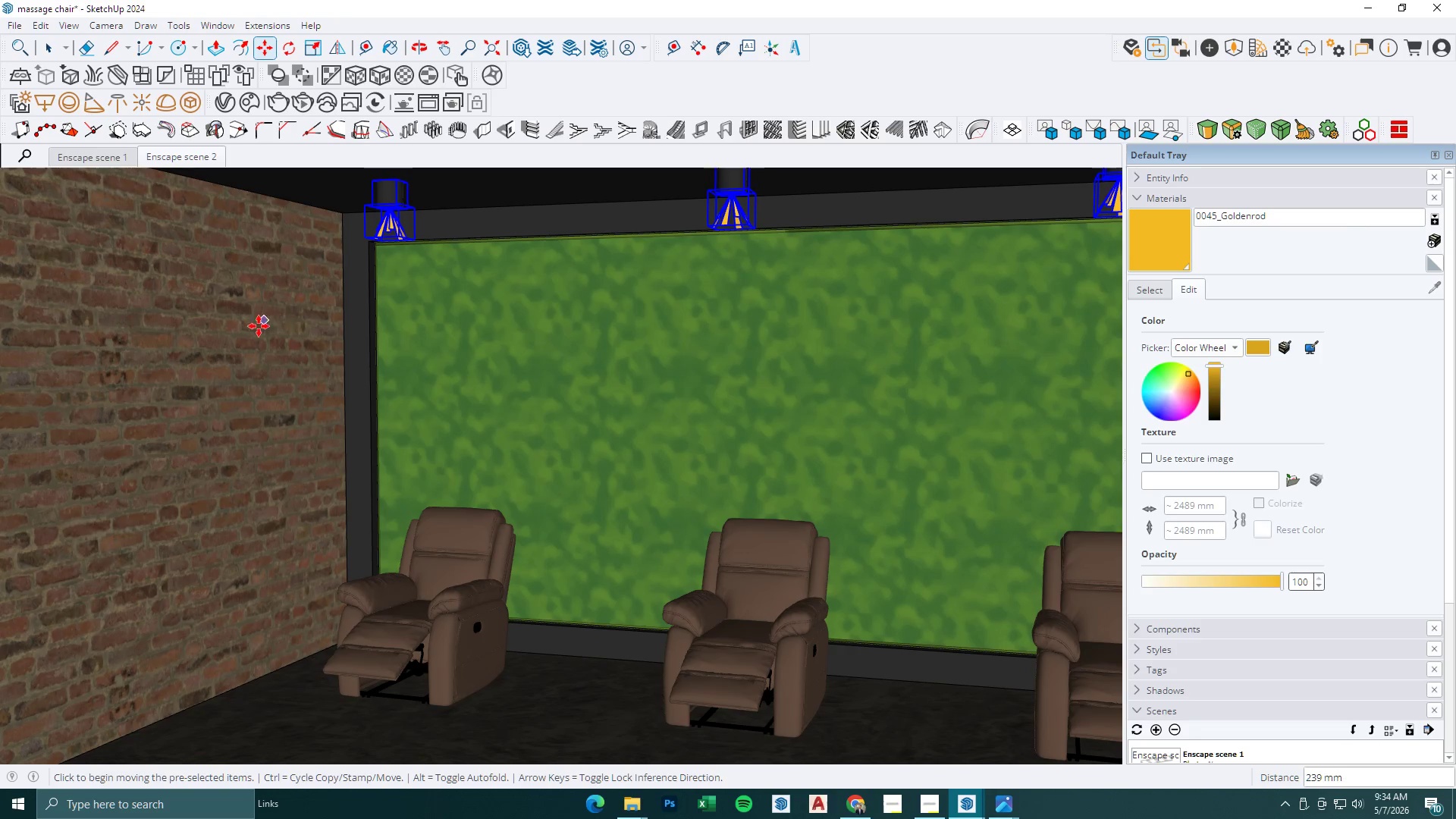 
scroll: coordinate [306, 381], scroll_direction: down, amount: 4.0
 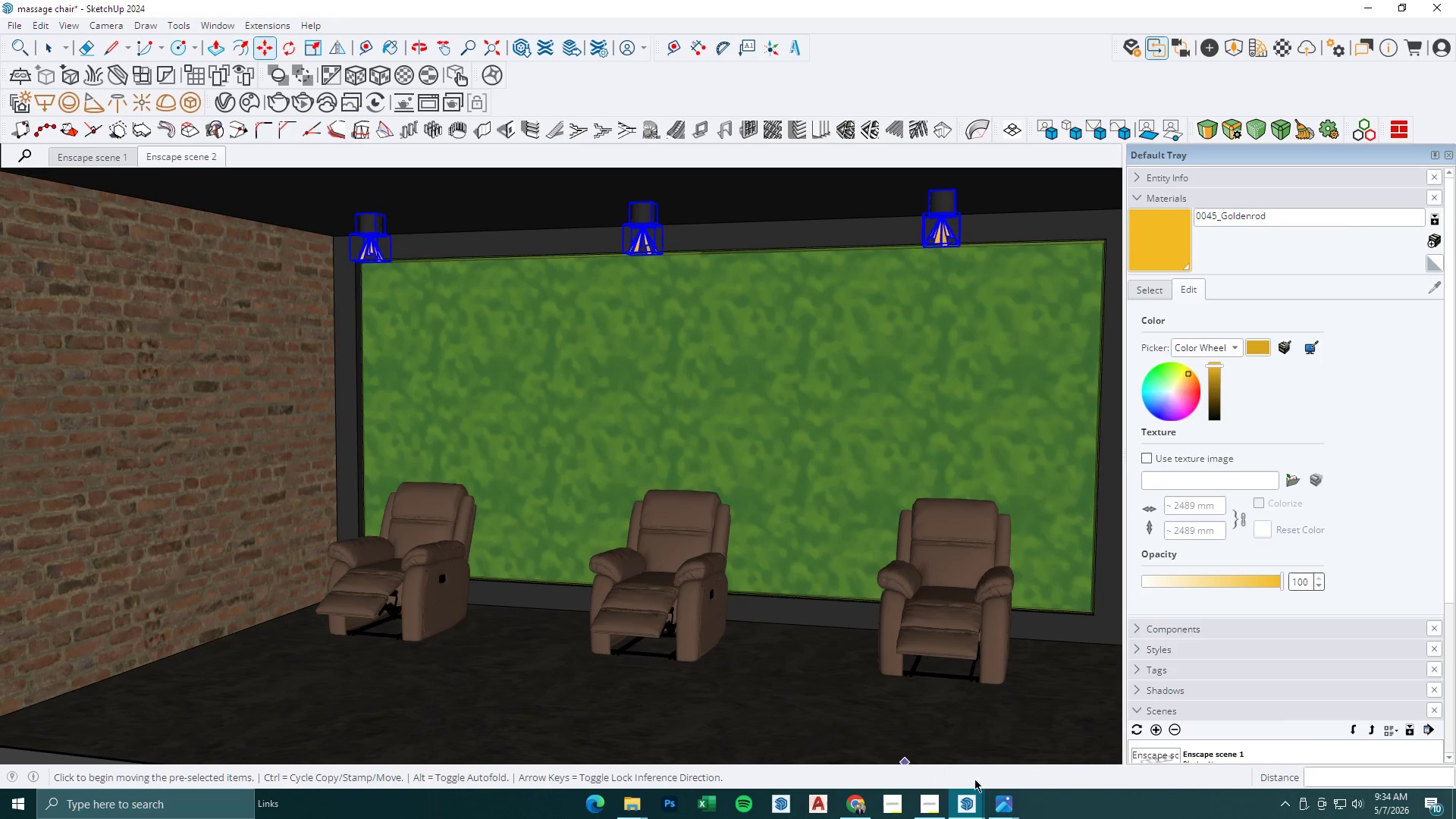 
left_click([974, 804])
 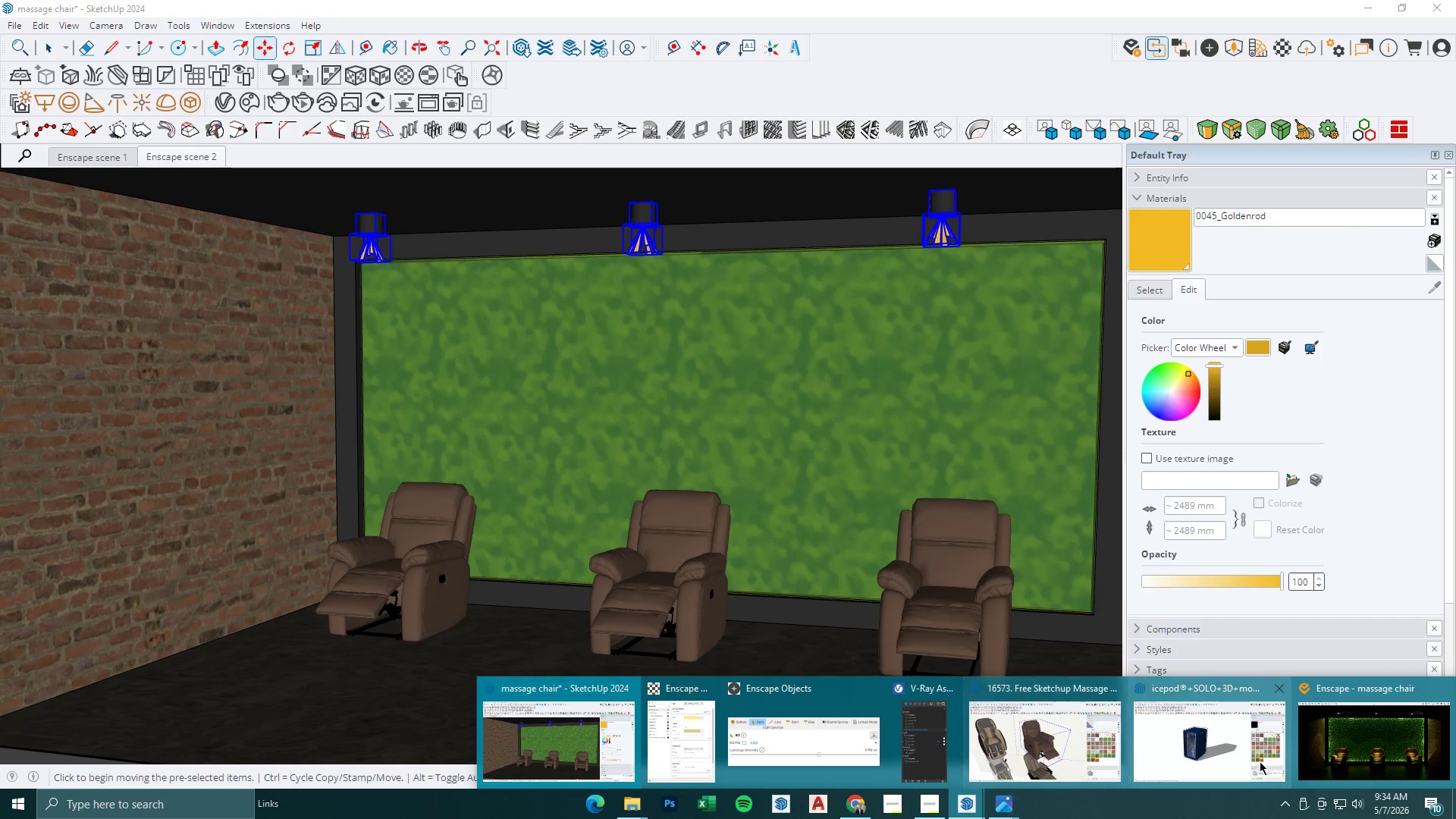 
left_click([1332, 750])
 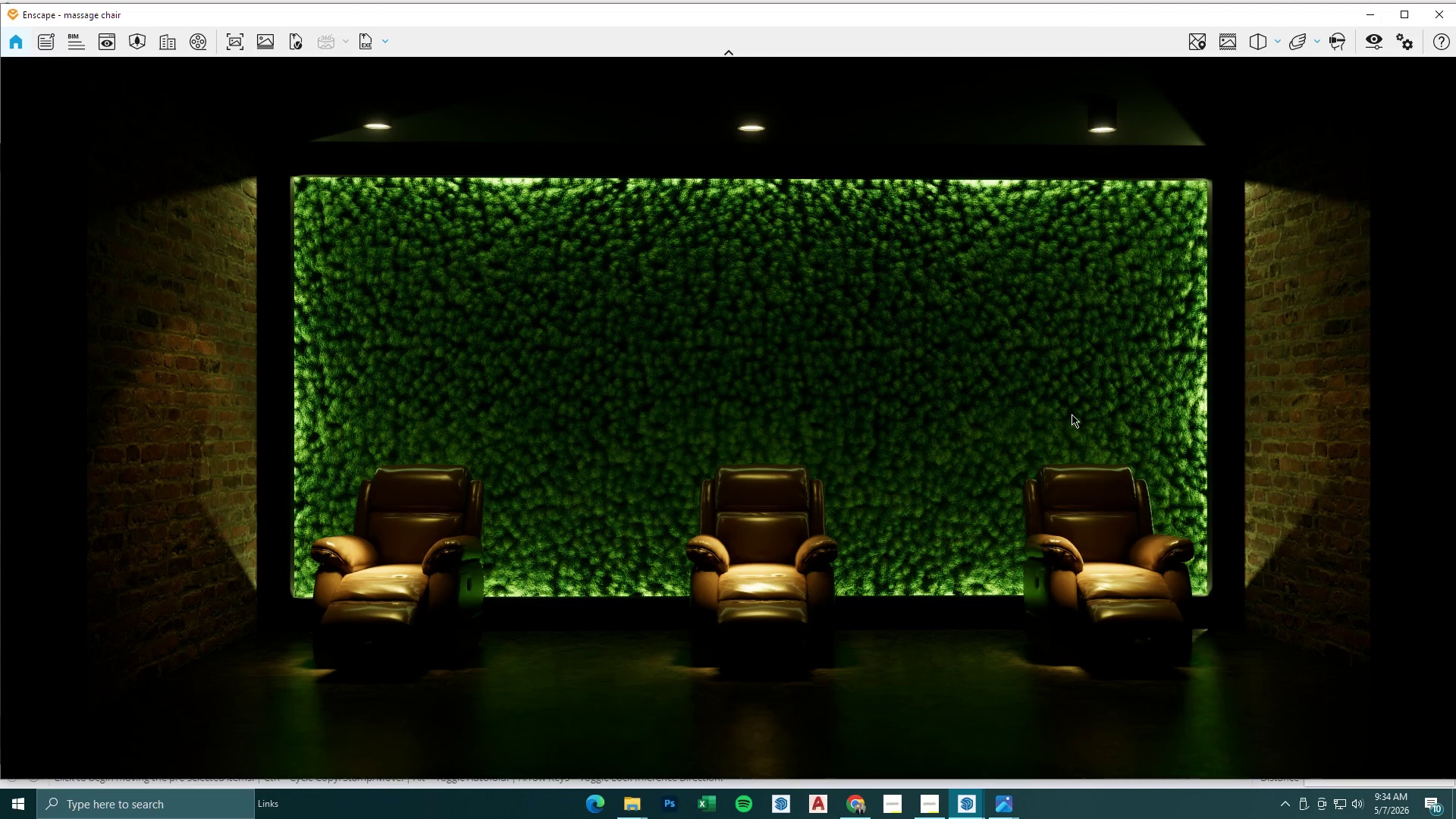 
type(sdawqwewqwse)
 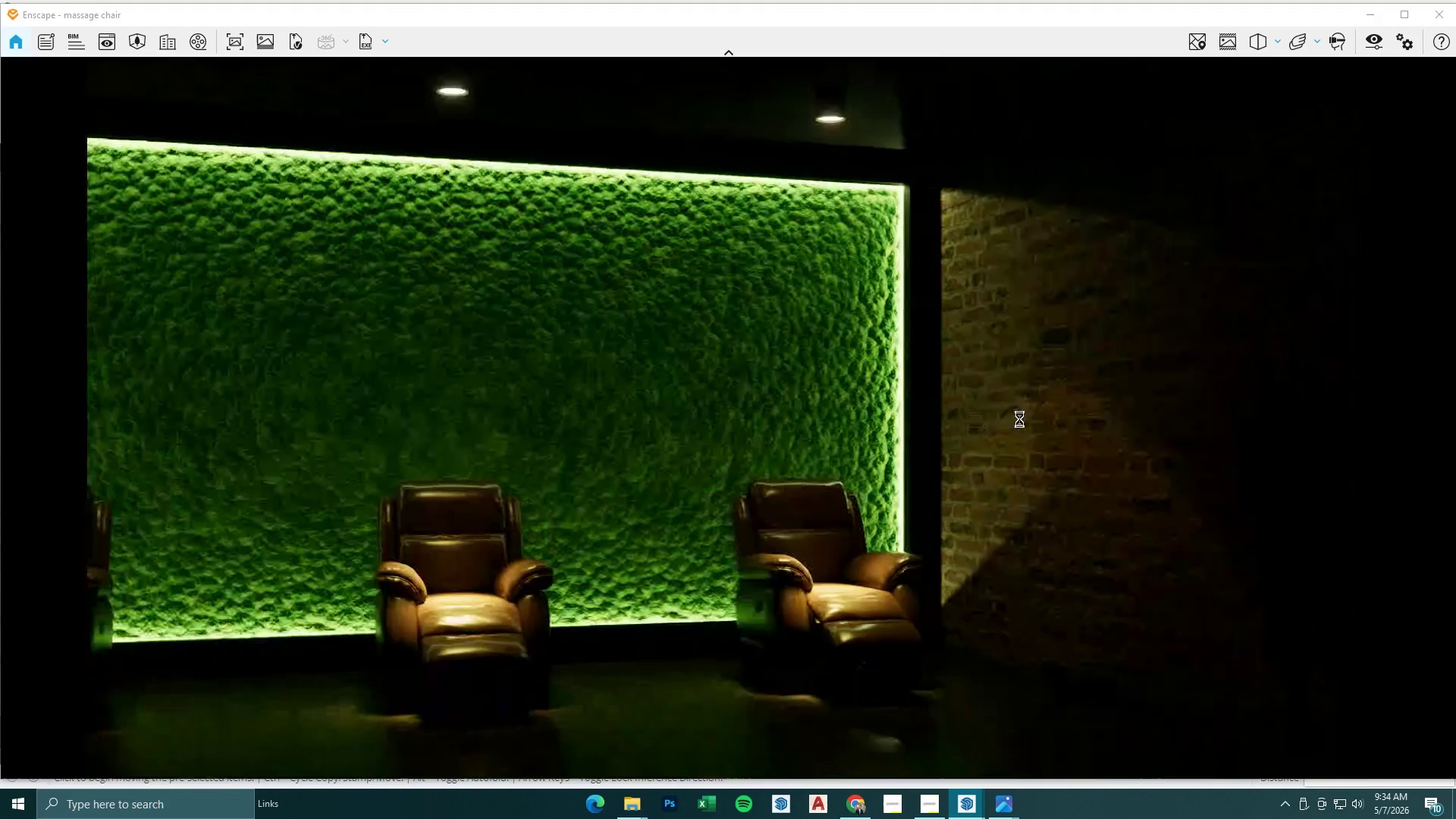 
type(swsaws)
 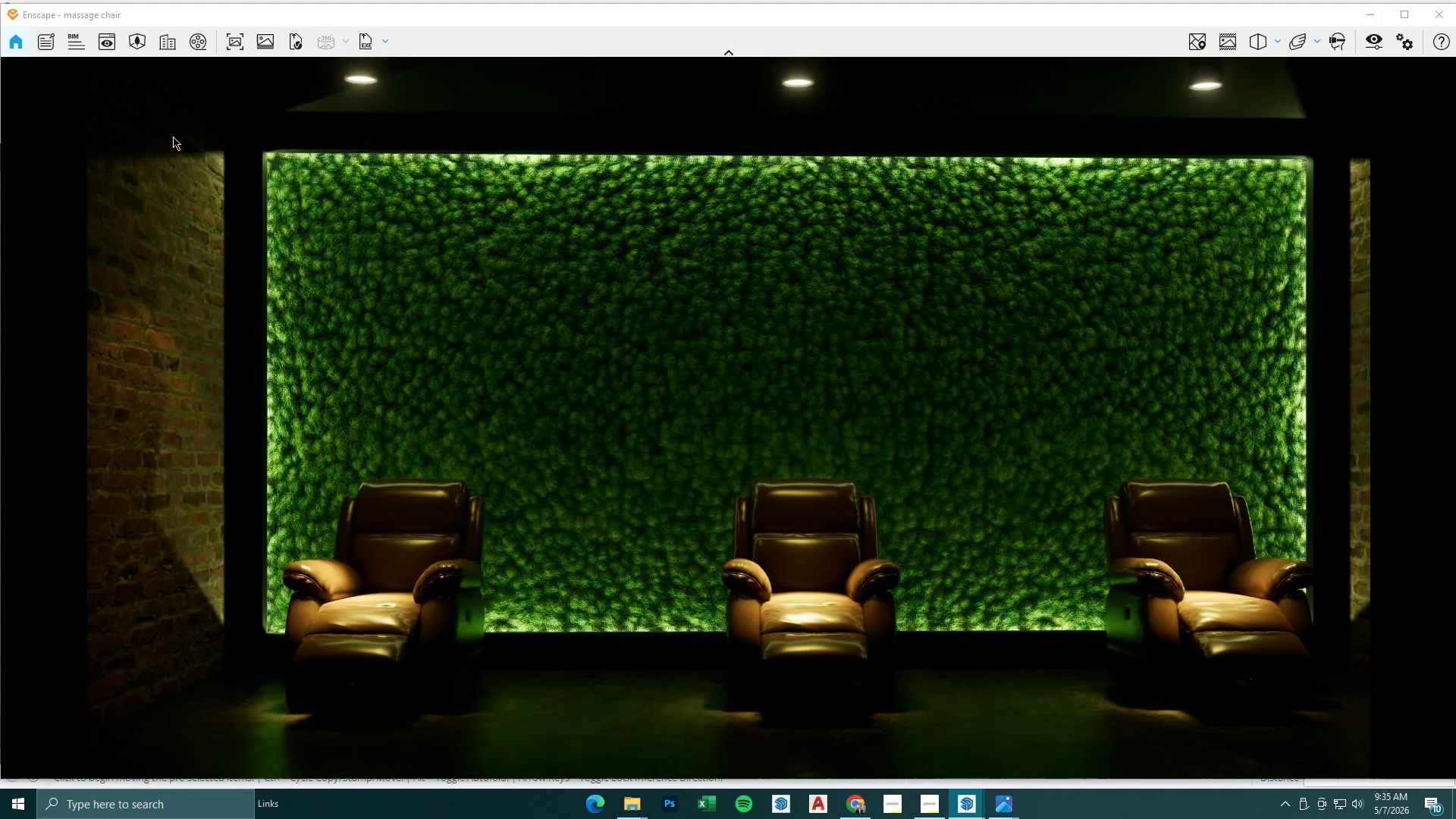 
hold_key(key=D, duration=0.44)
 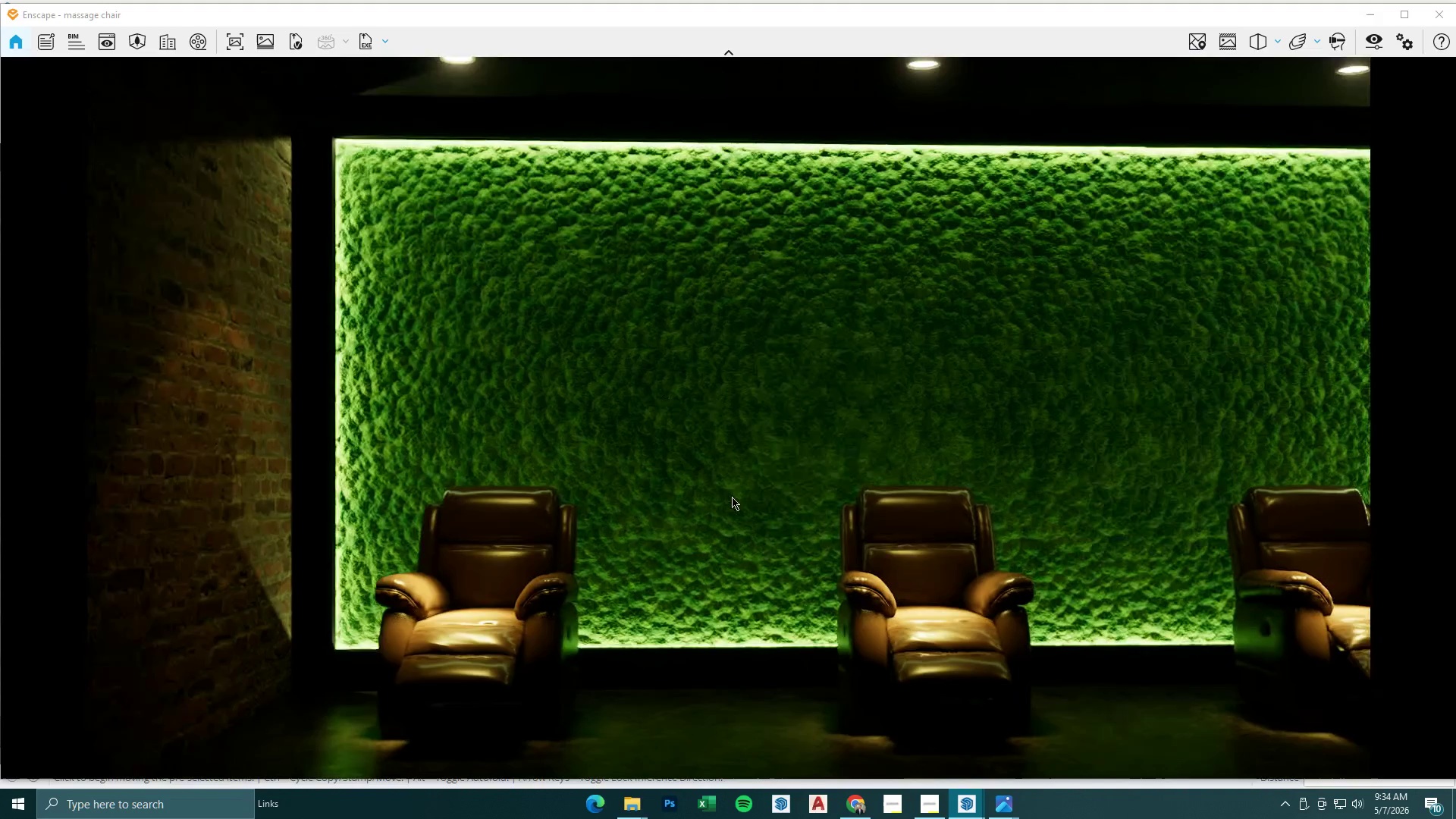 
hold_key(key=D, duration=0.31)
 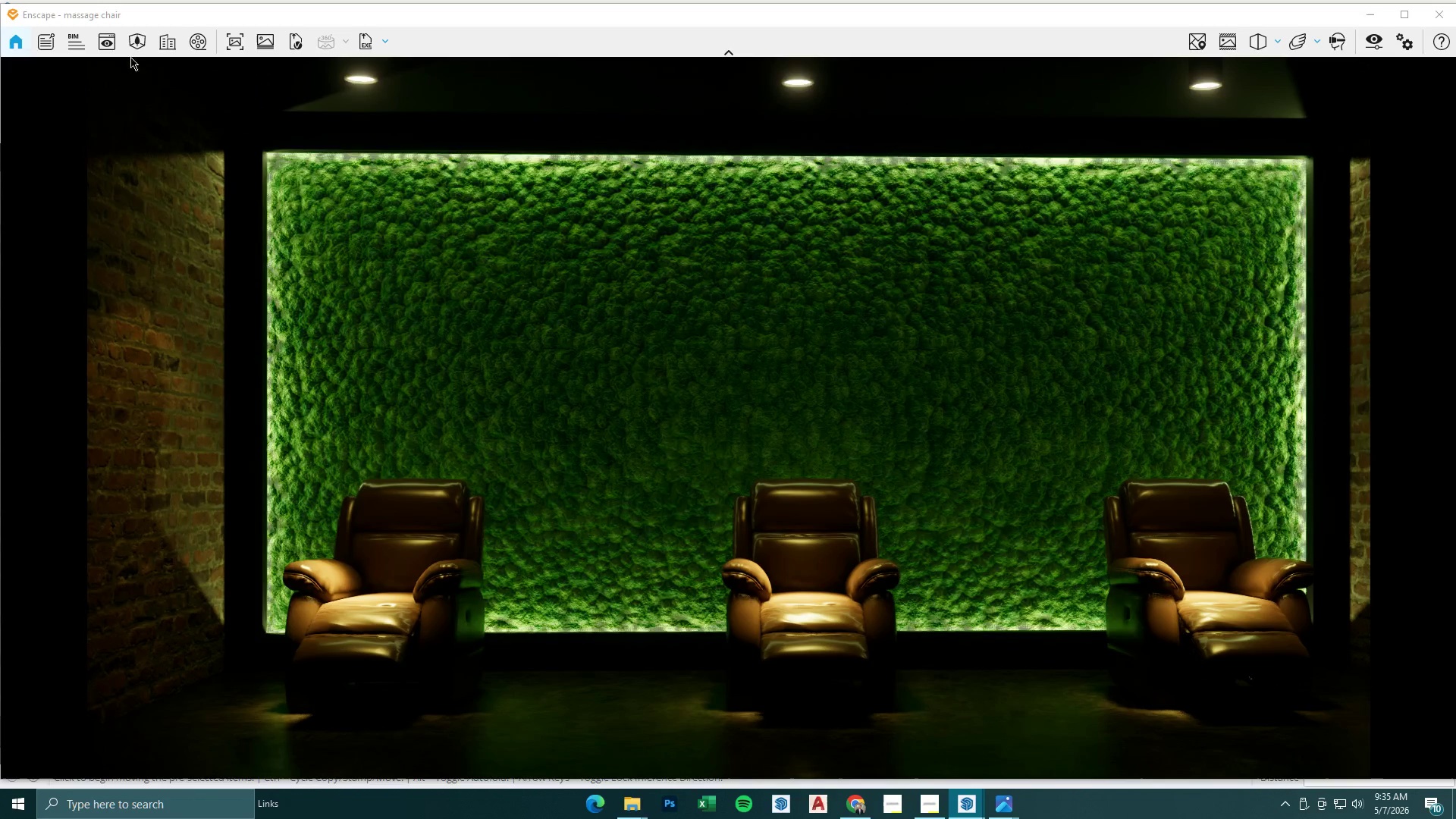 
left_click([112, 45])
 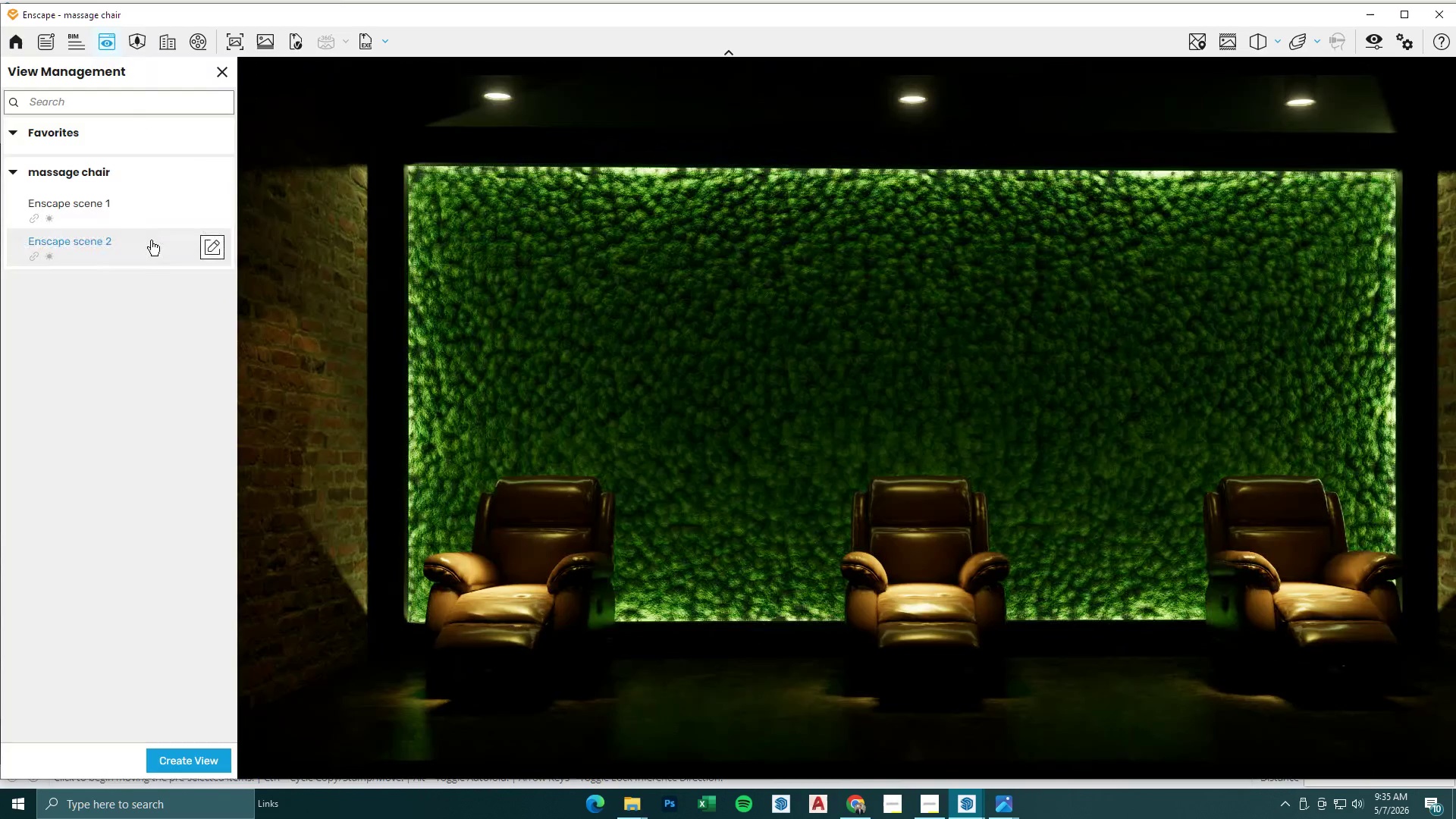 
left_click([151, 242])
 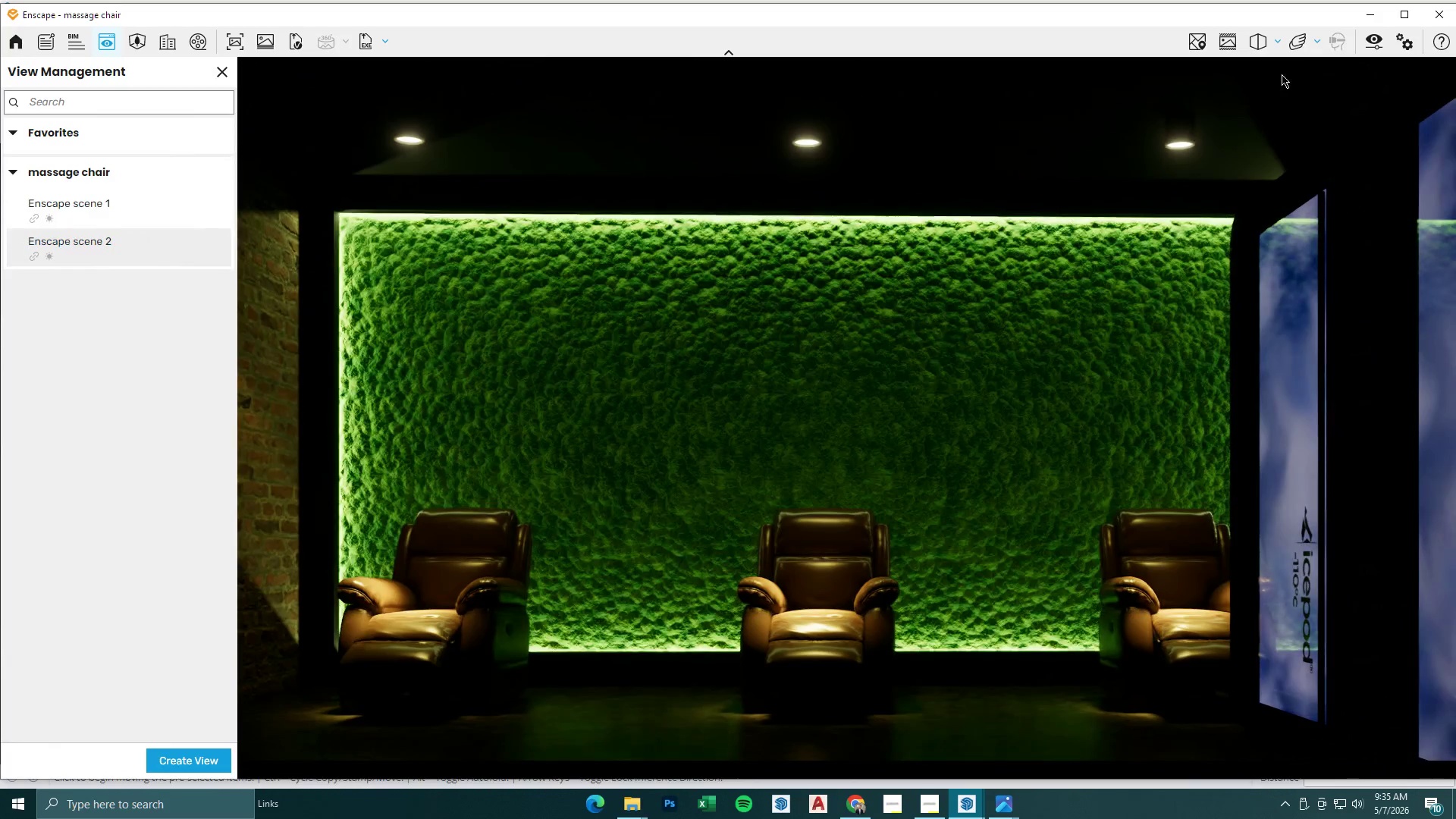 
left_click([1373, 17])
 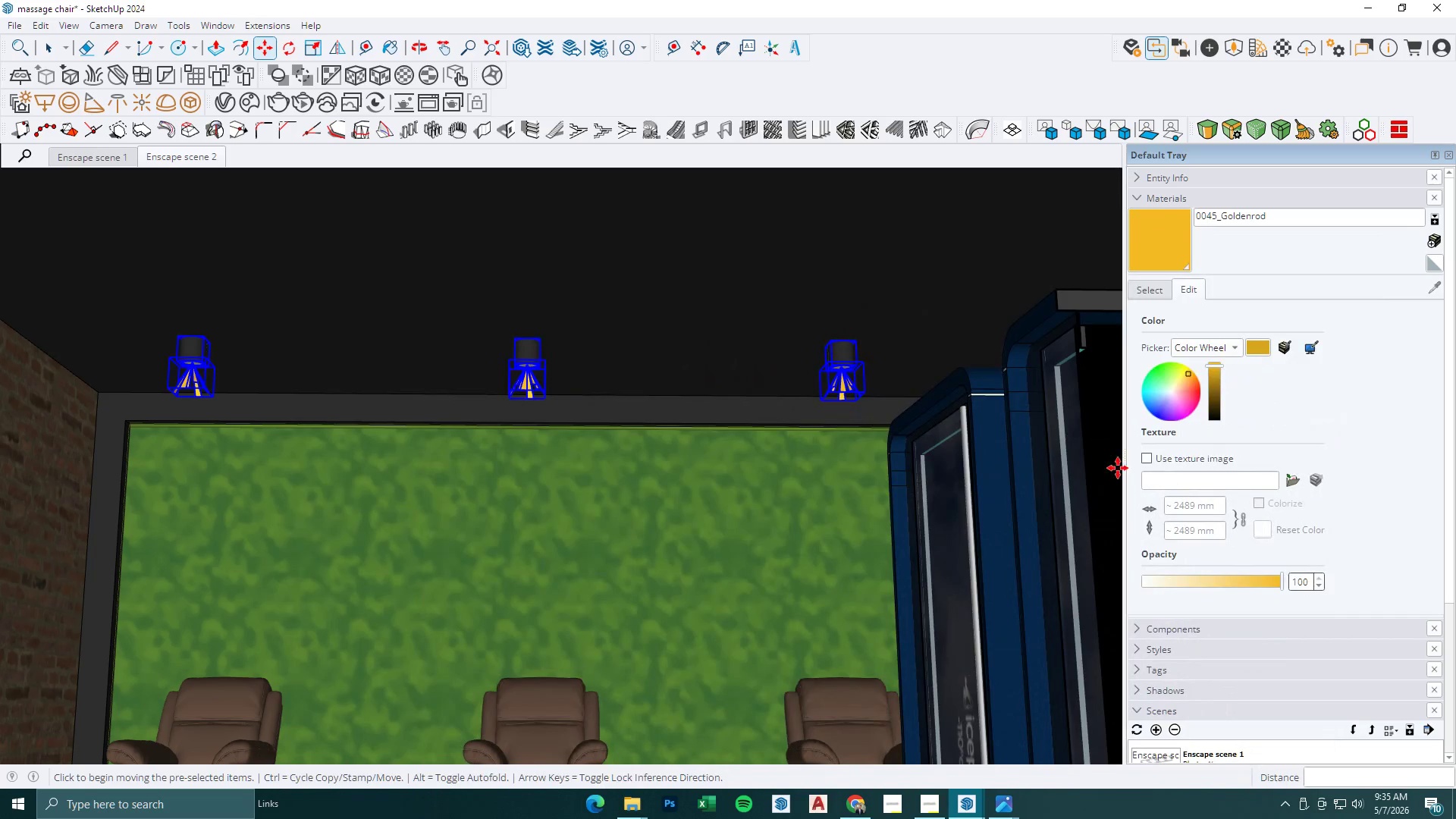 
left_click([972, 459])
 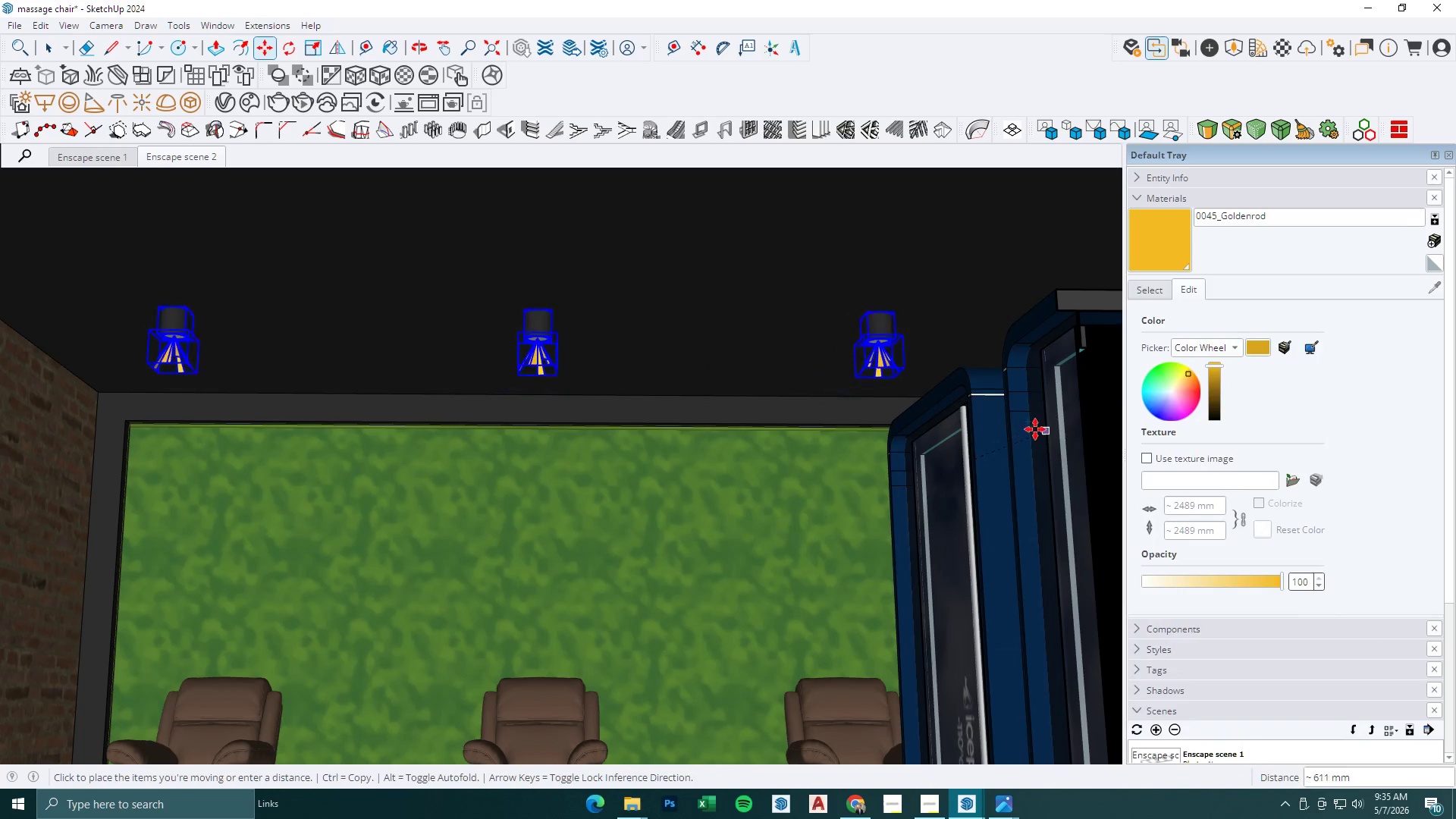 
key(Space)
 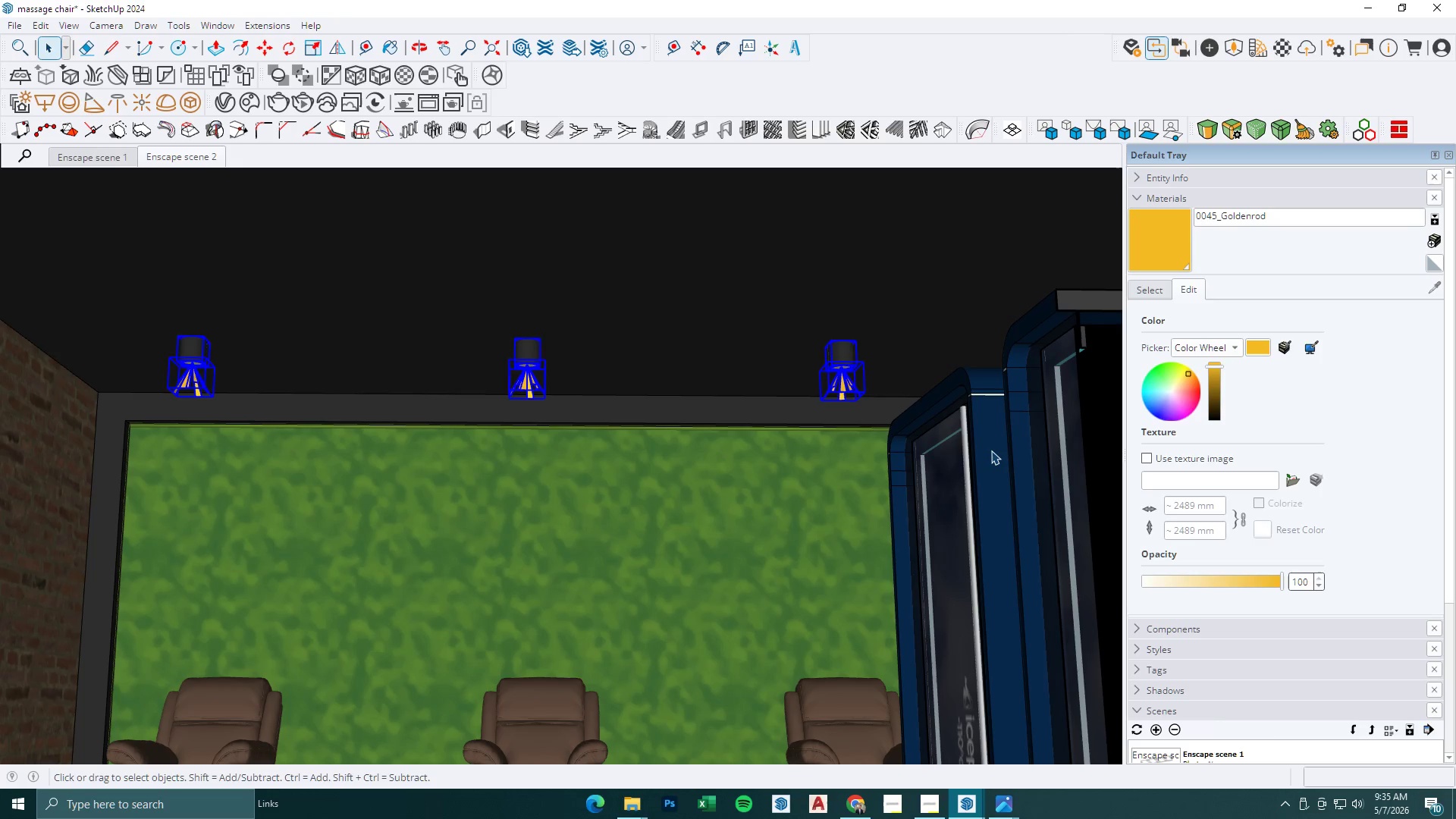 
left_click([987, 450])
 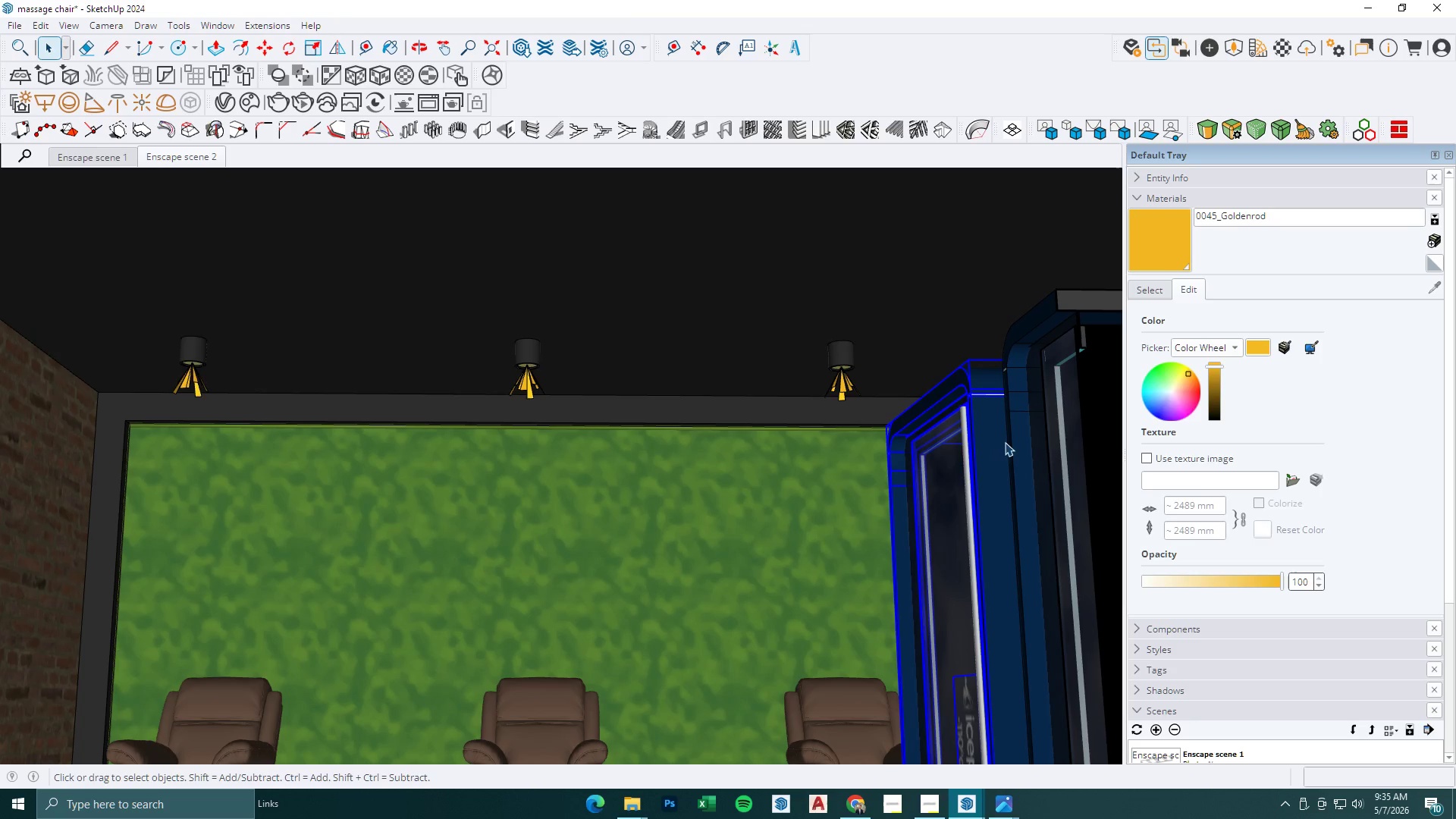 
hold_key(key=ControlLeft, duration=0.36)
double_click([1038, 441])
 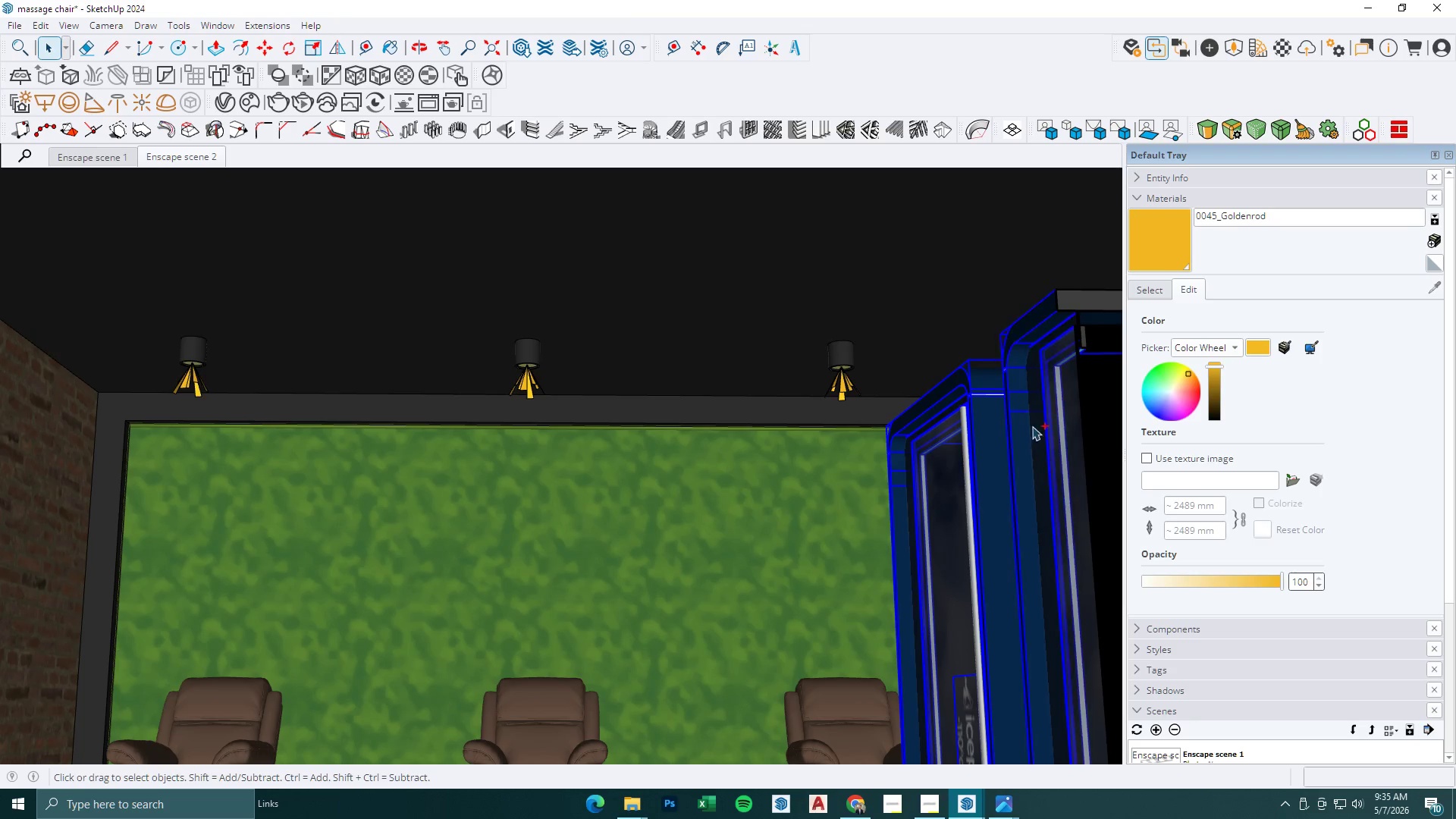 
right_click([1032, 424])
 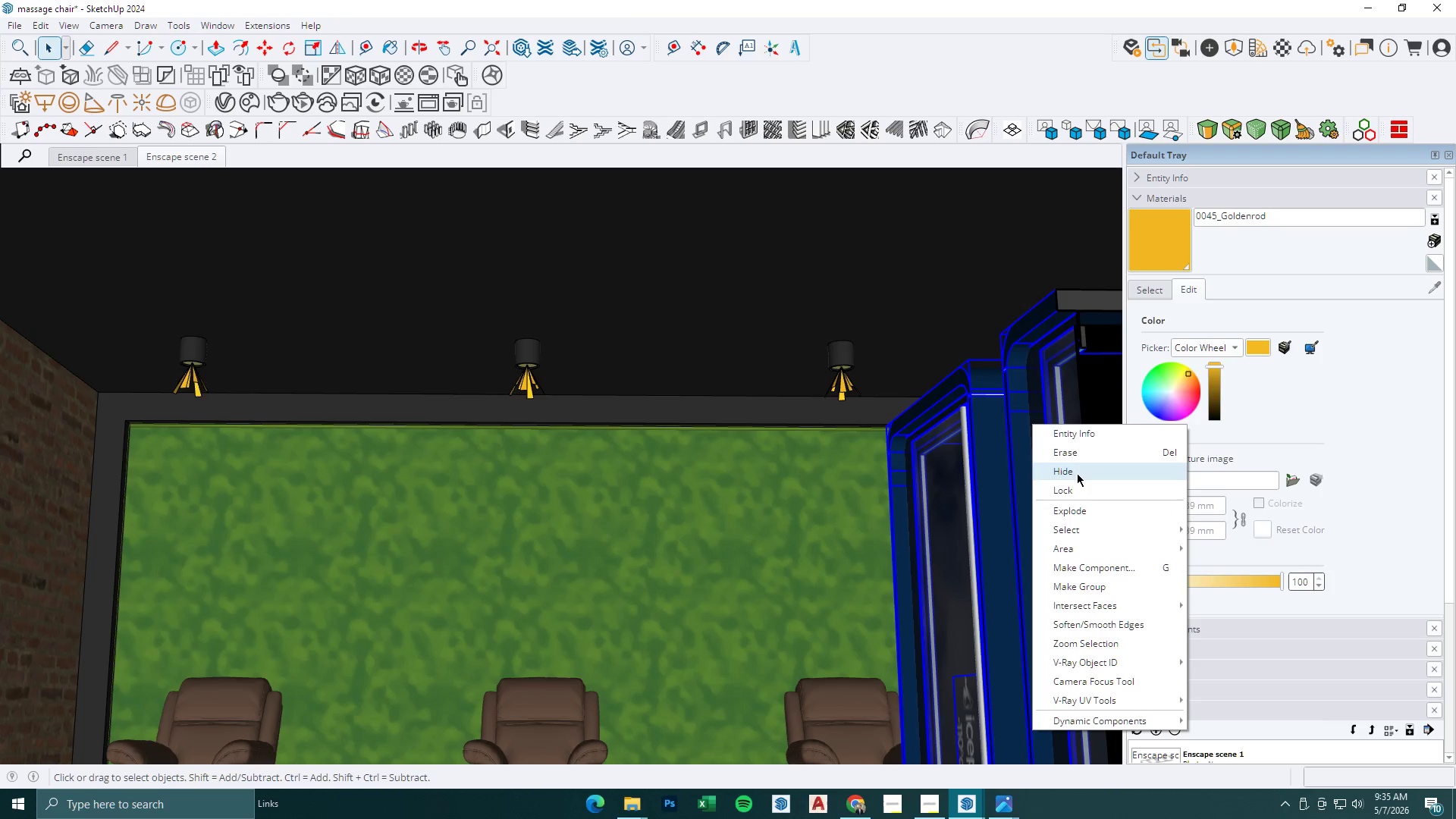 
left_click([1077, 473])
 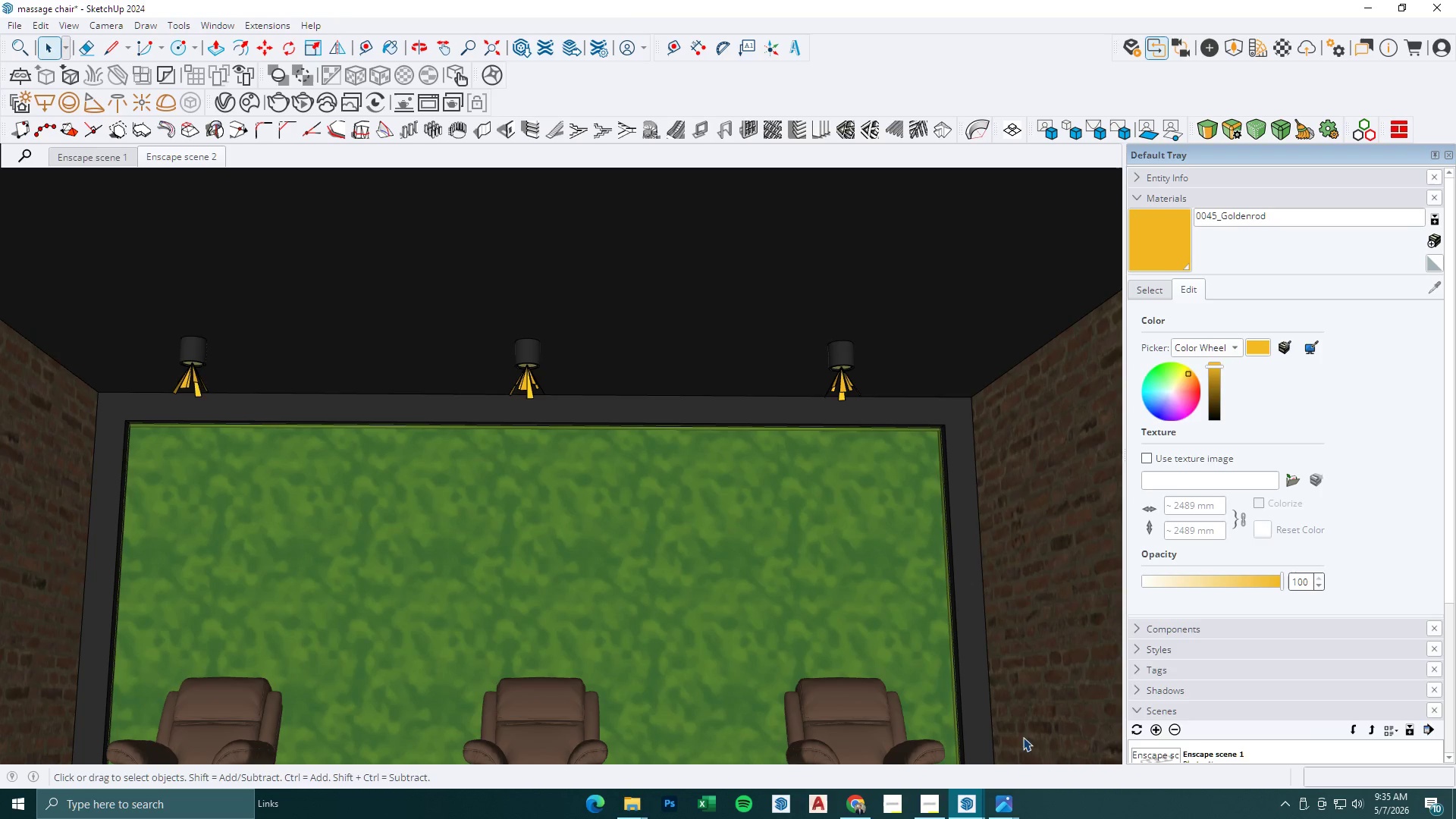 
left_click([976, 805])
 